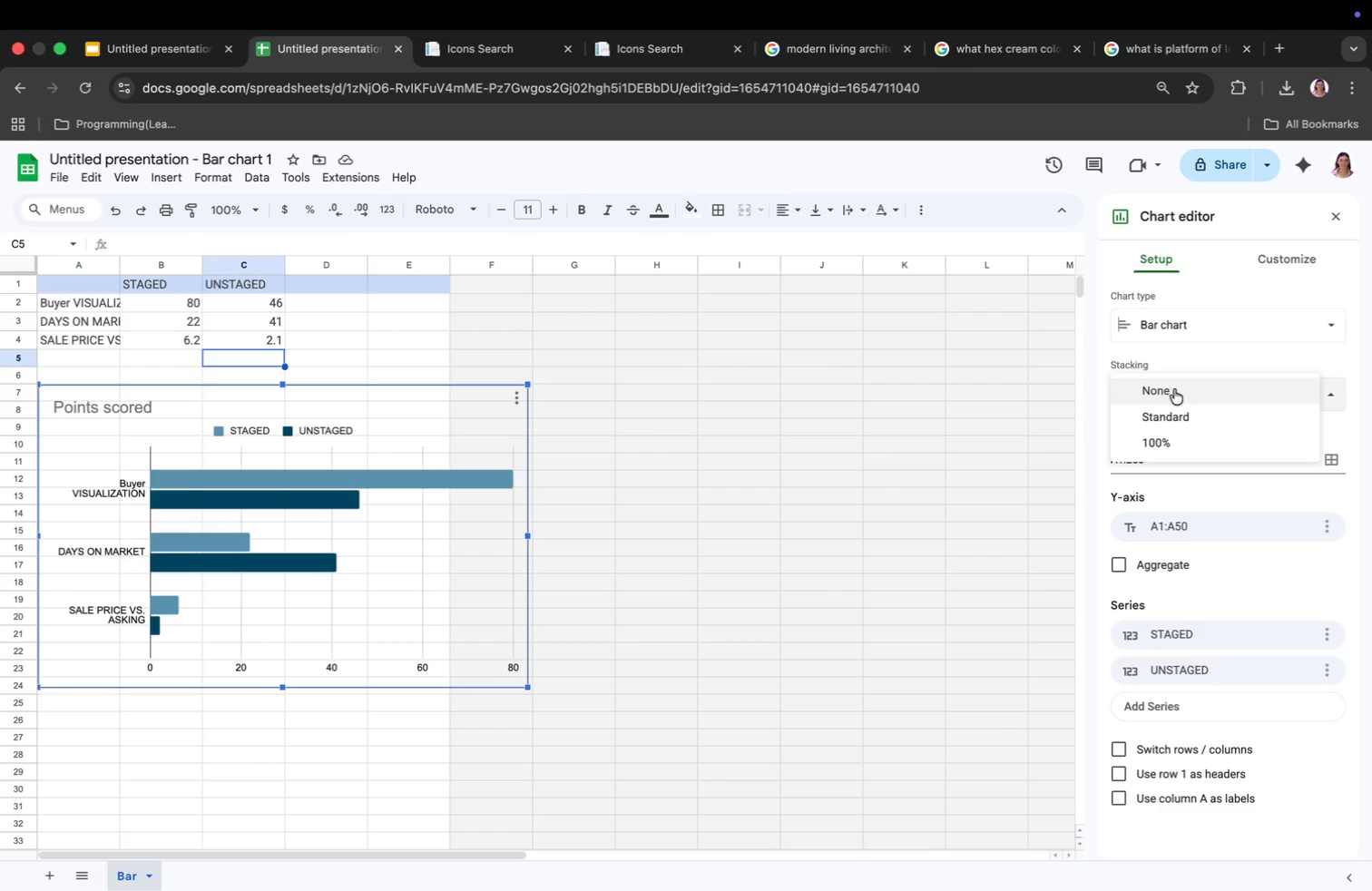 
left_click([1176, 360])
 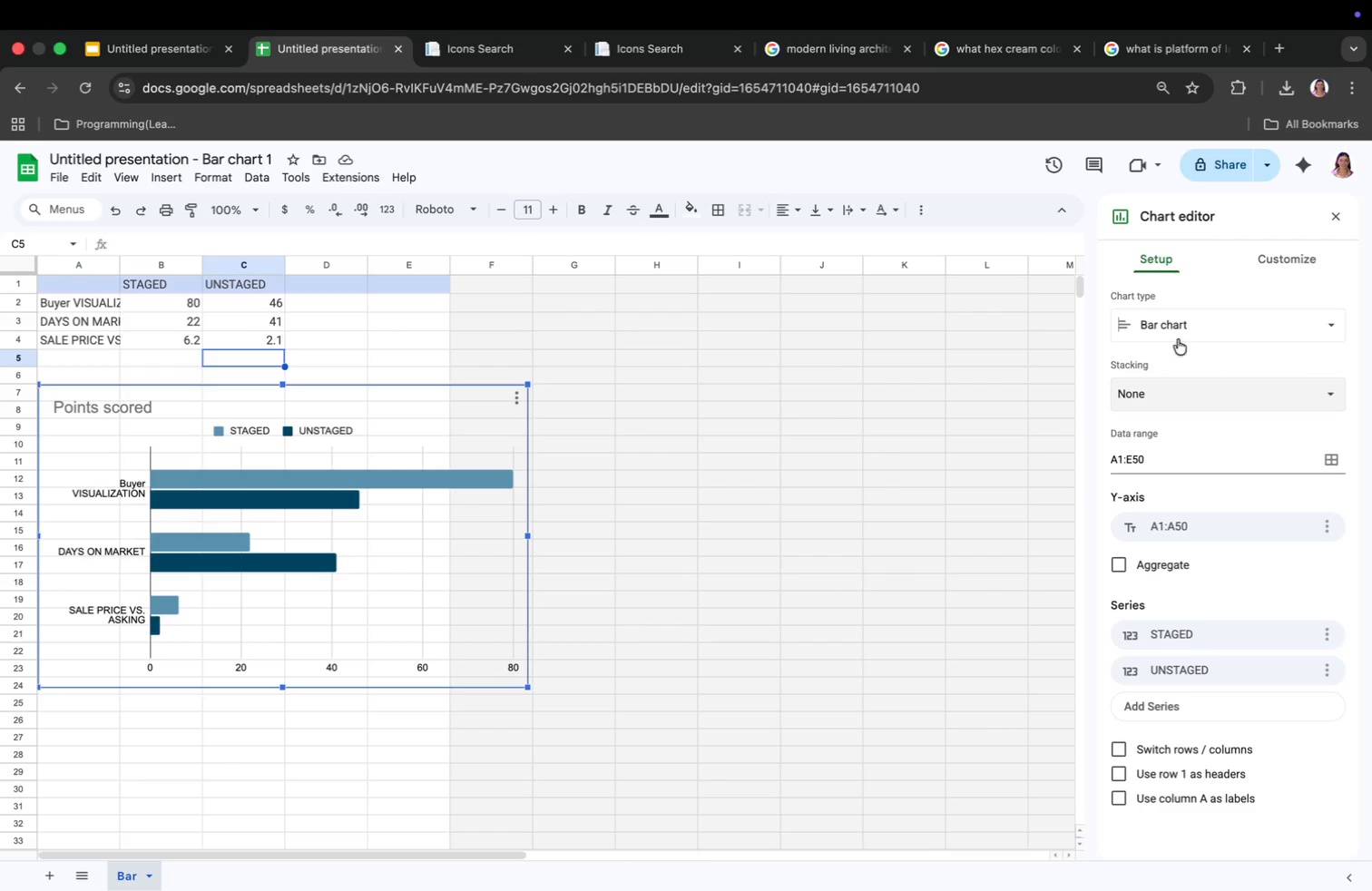 
mouse_move([1181, 309])
 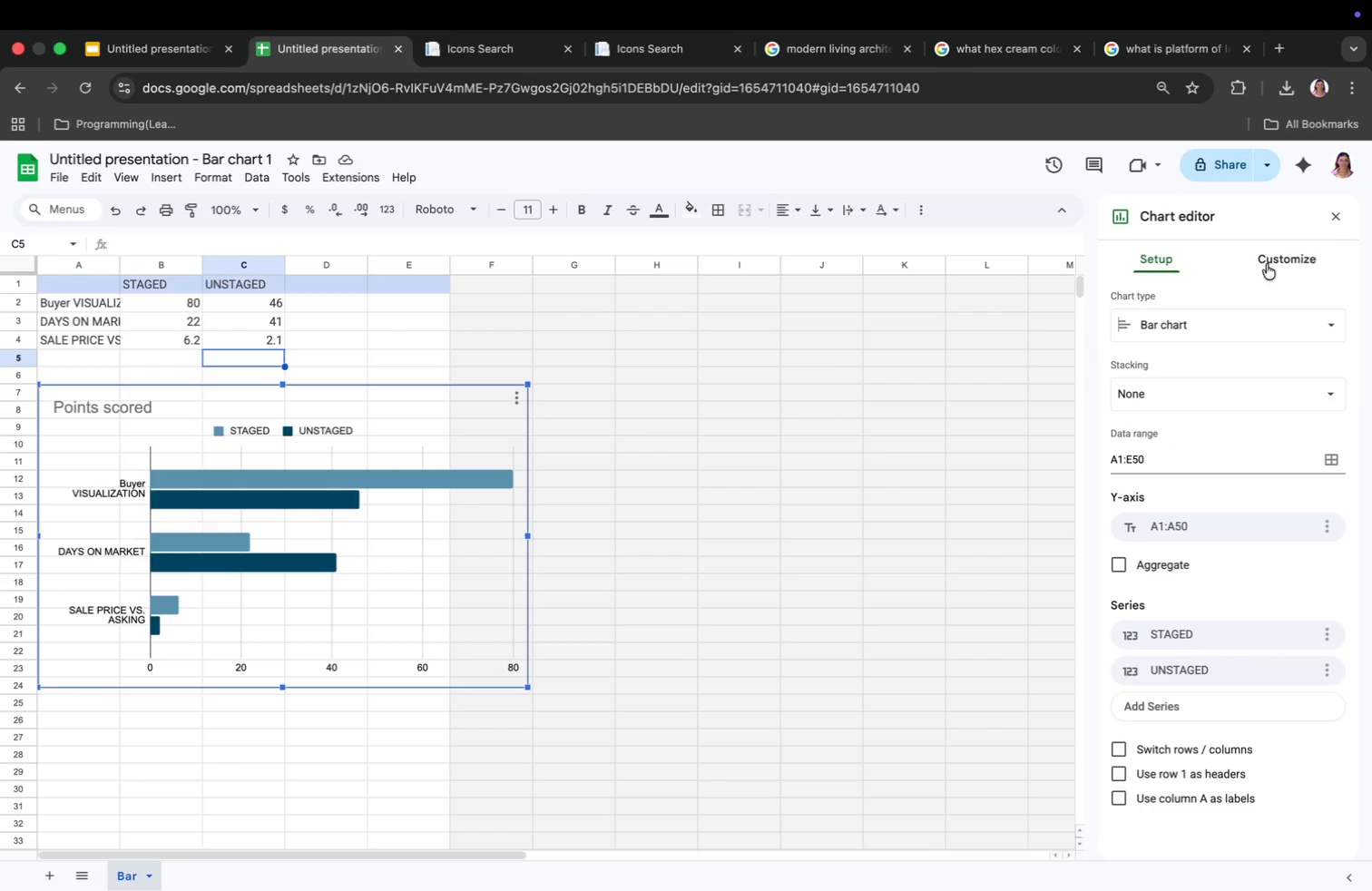 
left_click([1280, 257])
 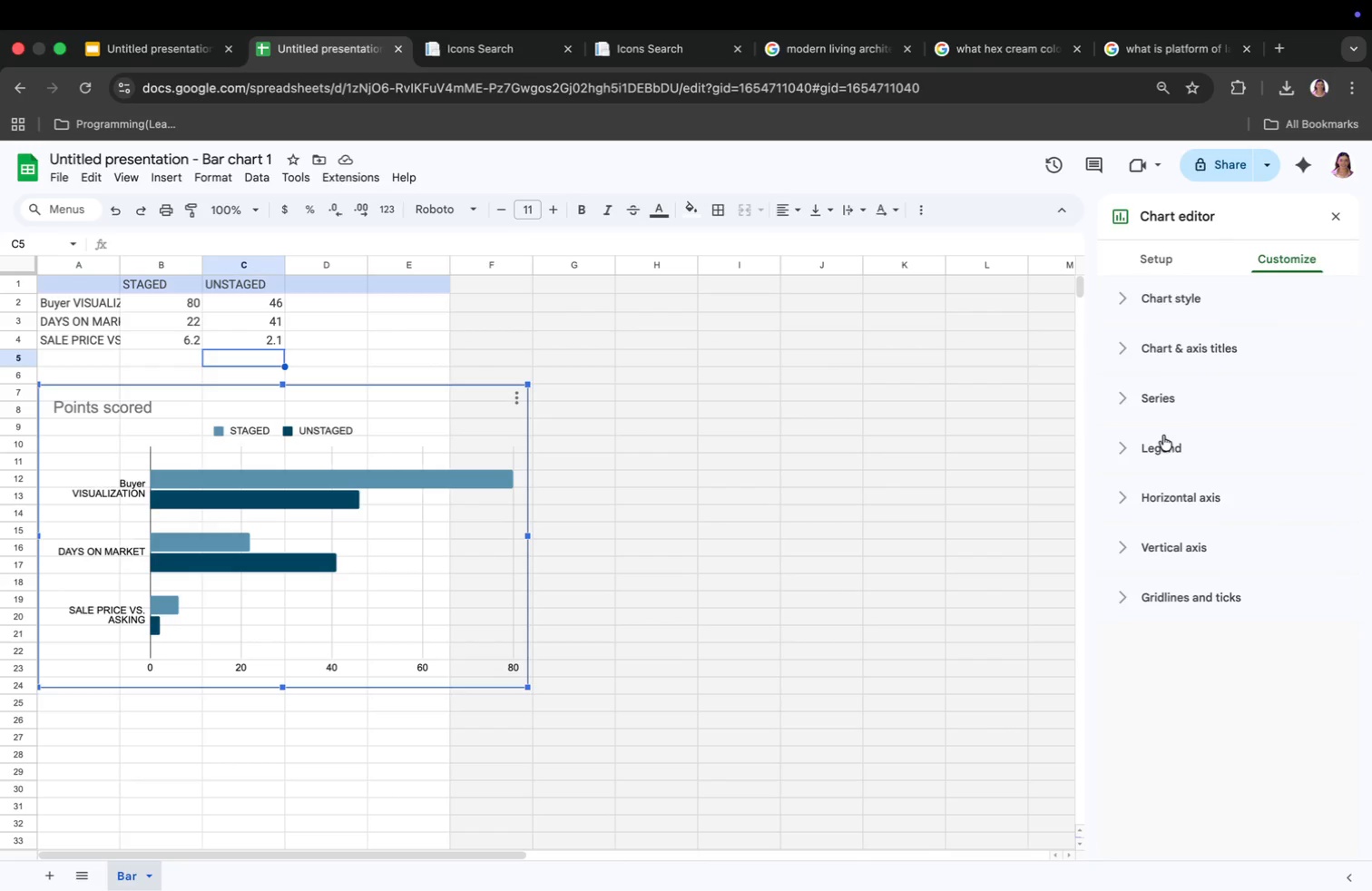 
left_click([1160, 295])
 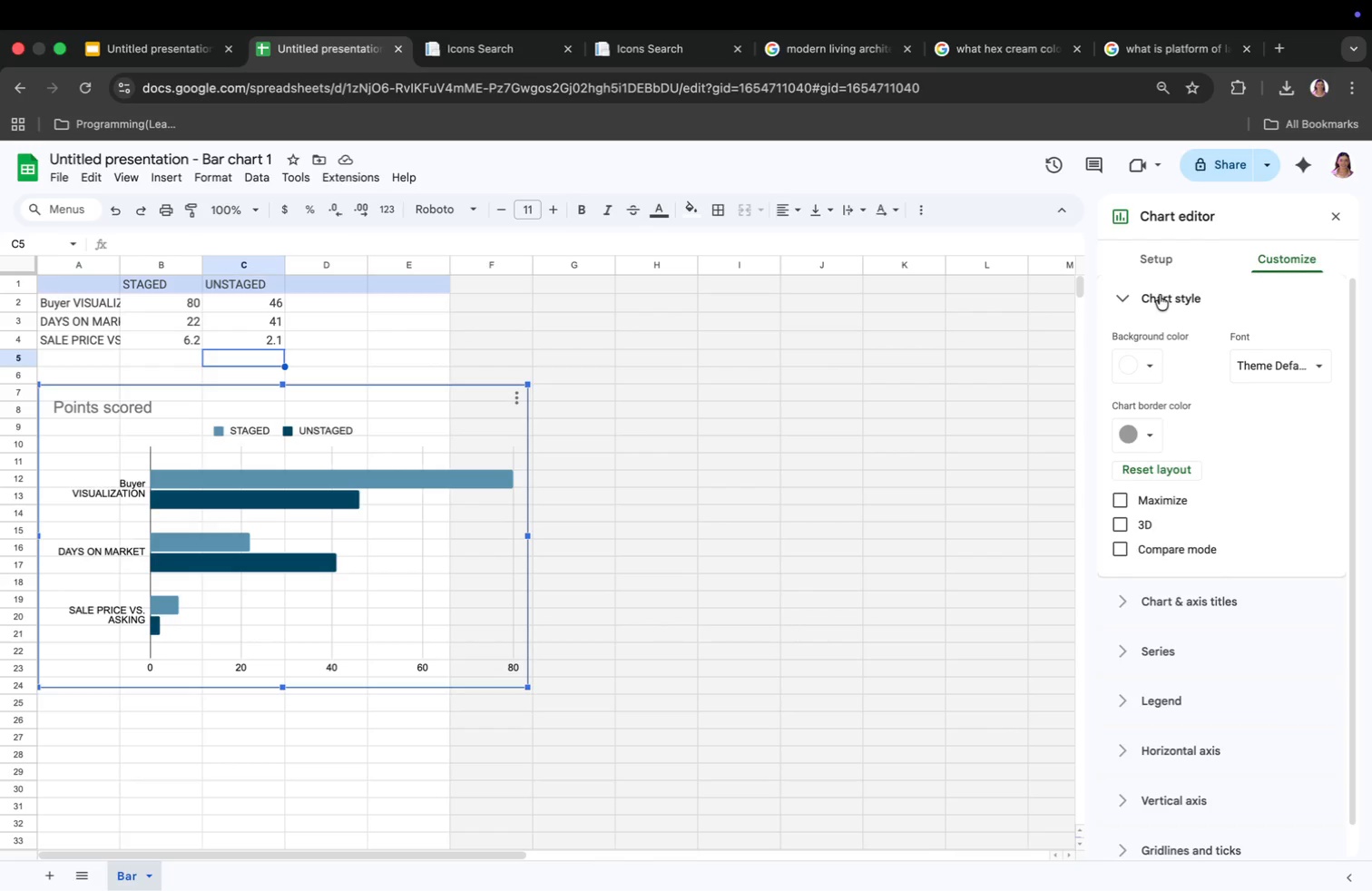 
left_click([1121, 297])
 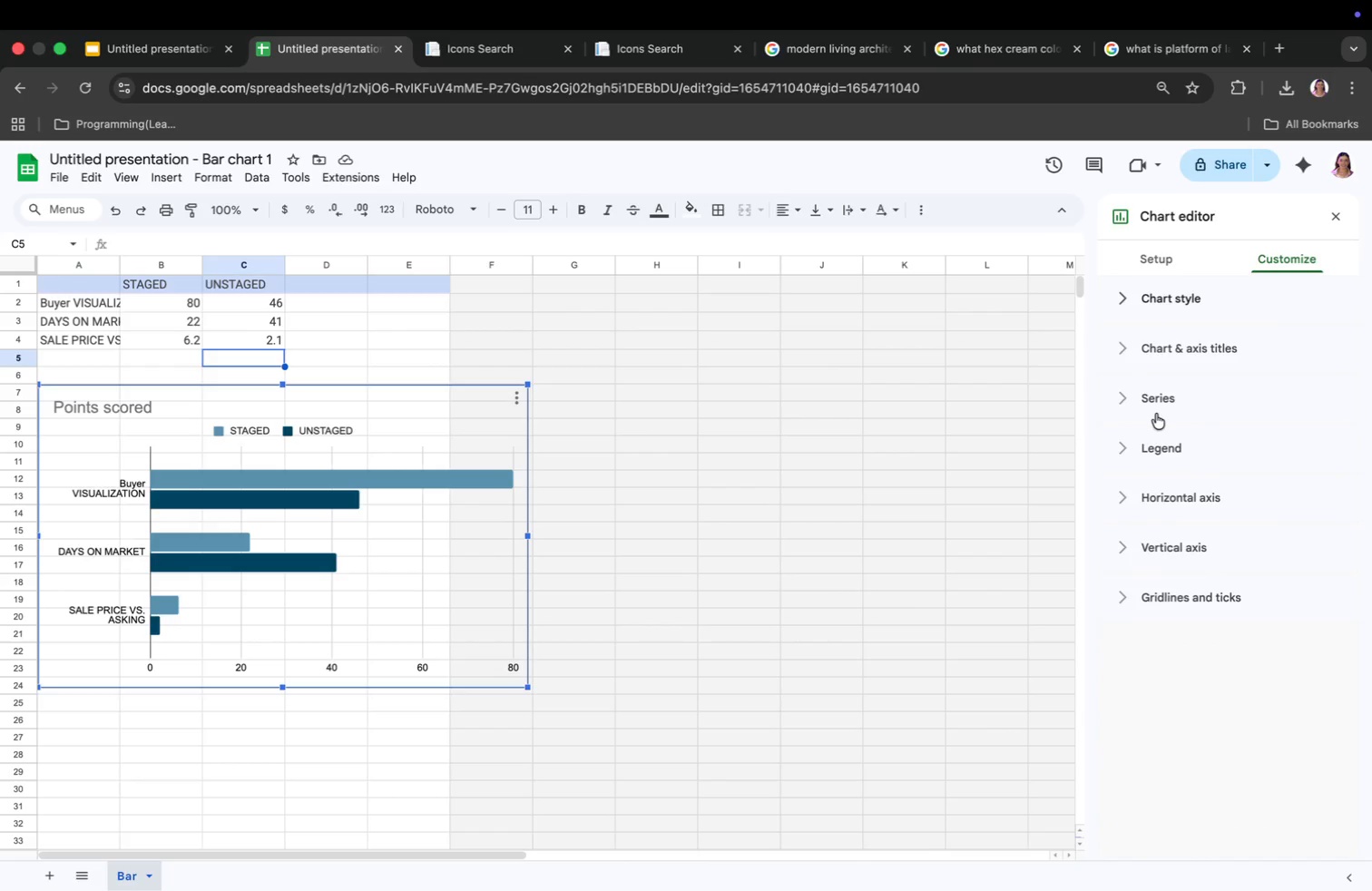 
left_click([1156, 395])
 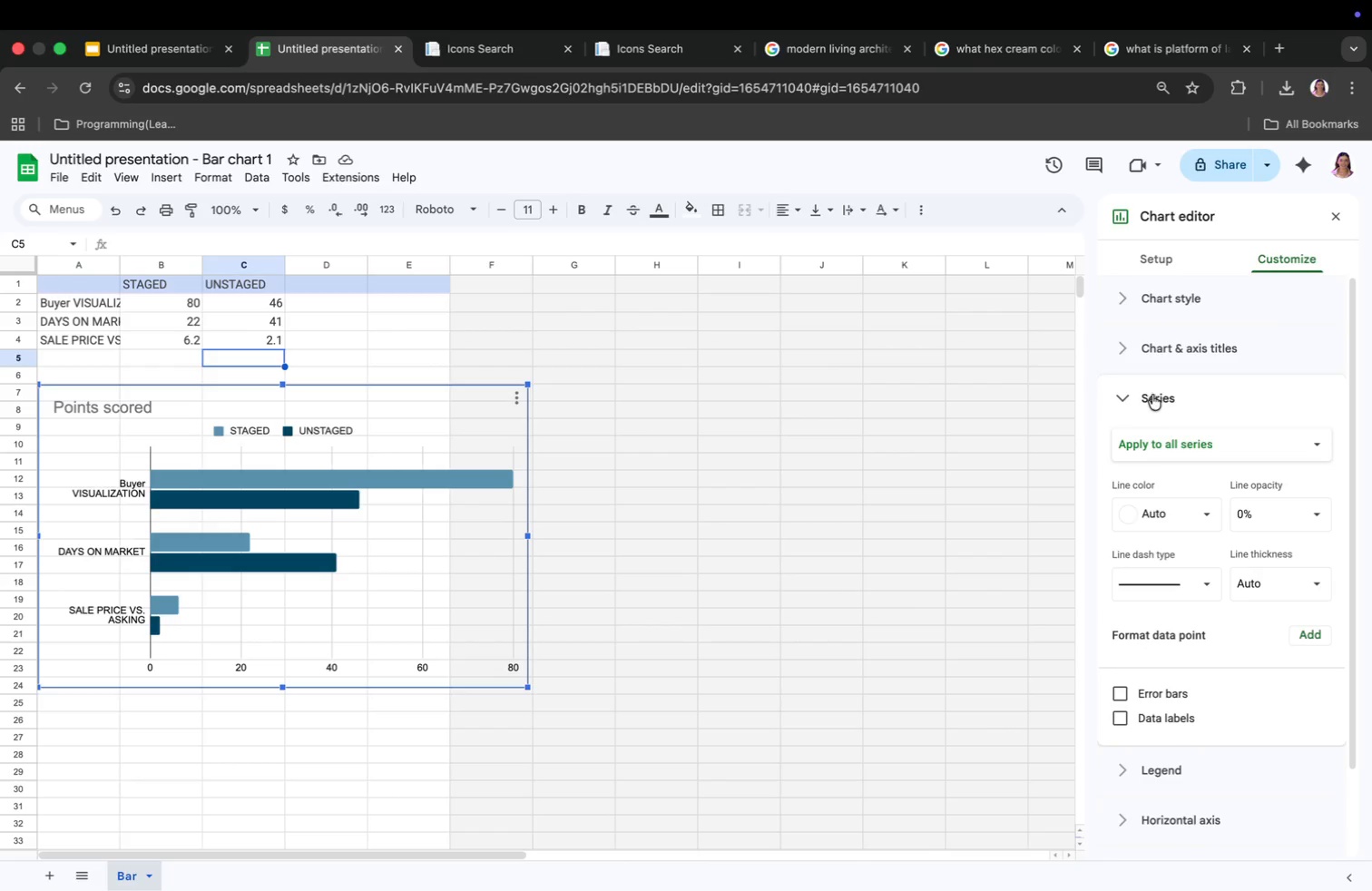 
left_click([1122, 392])
 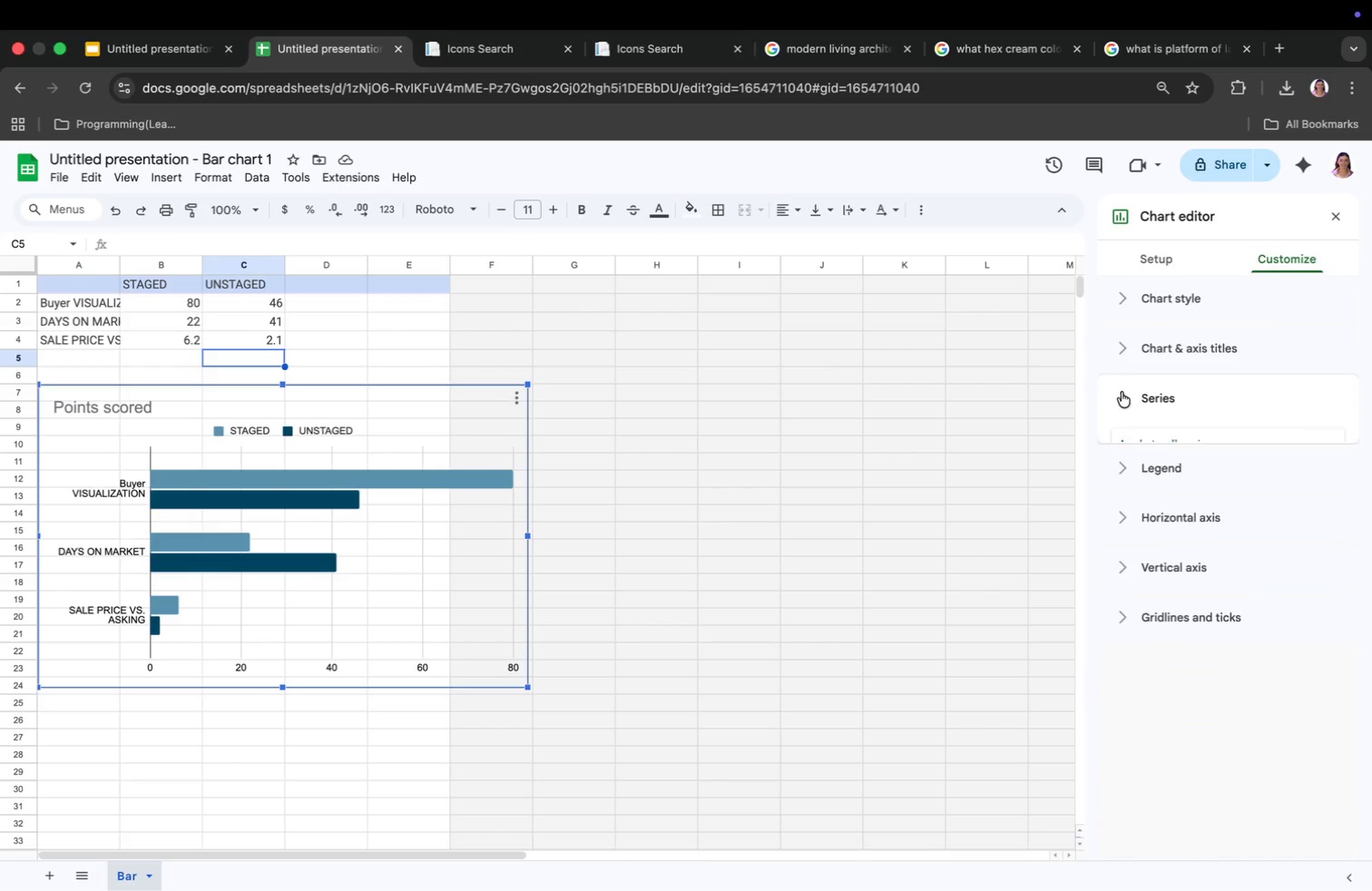 
mouse_move([1180, 531])
 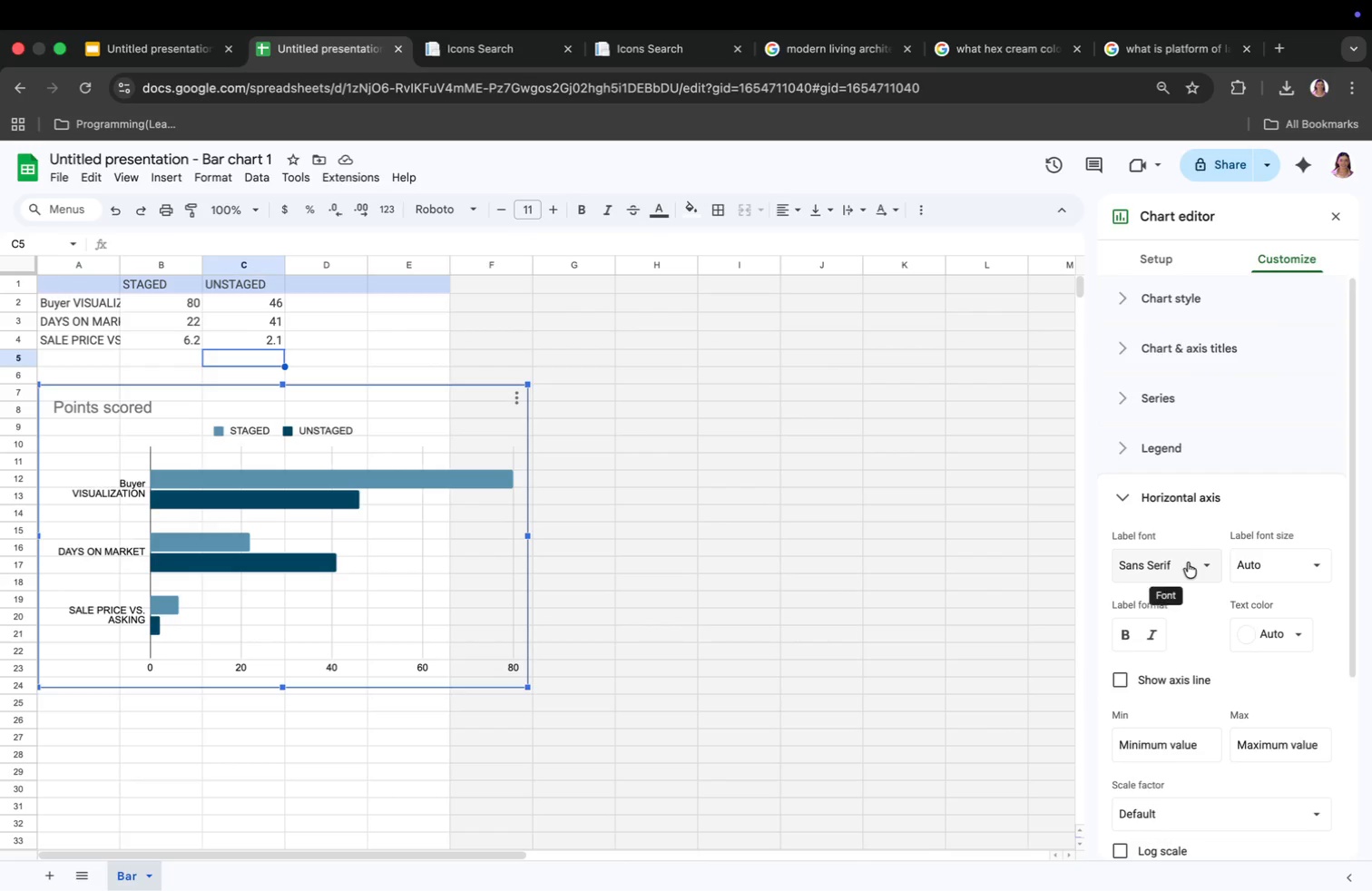 
scroll: coordinate [1188, 563], scroll_direction: down, amount: 1.0
 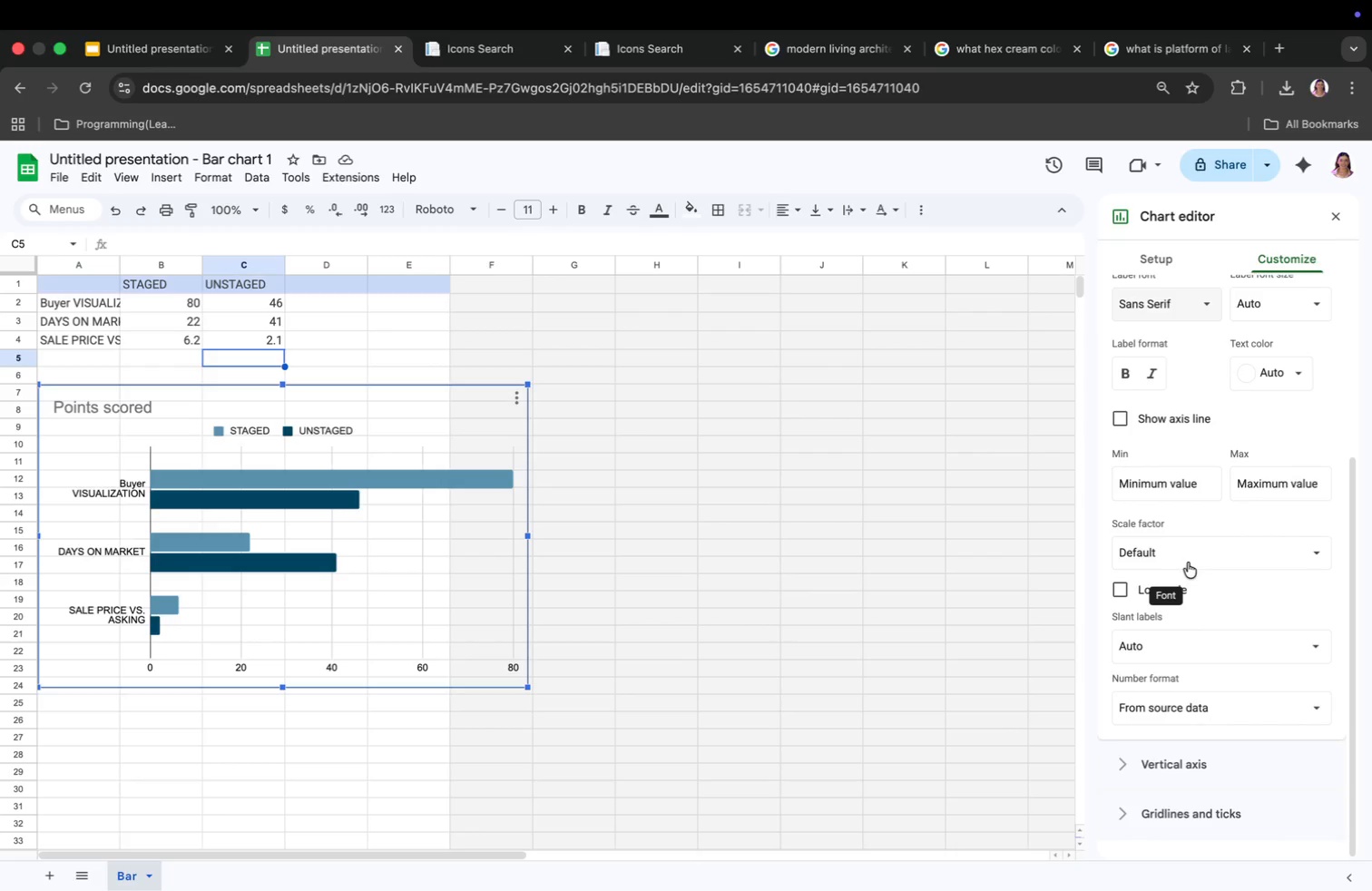 
wait(6.61)
 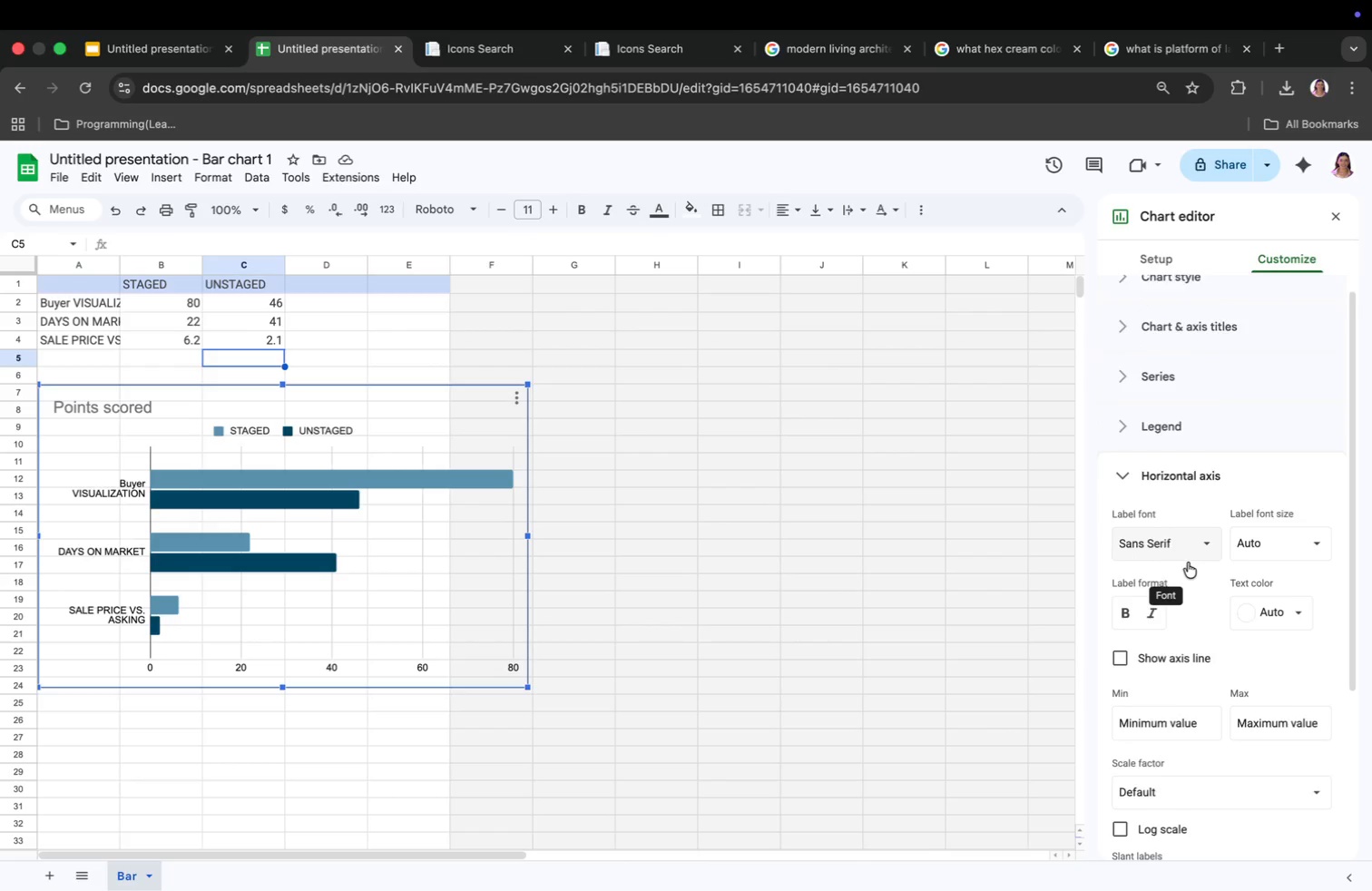 
scroll: coordinate [1188, 563], scroll_direction: up, amount: 1.0
 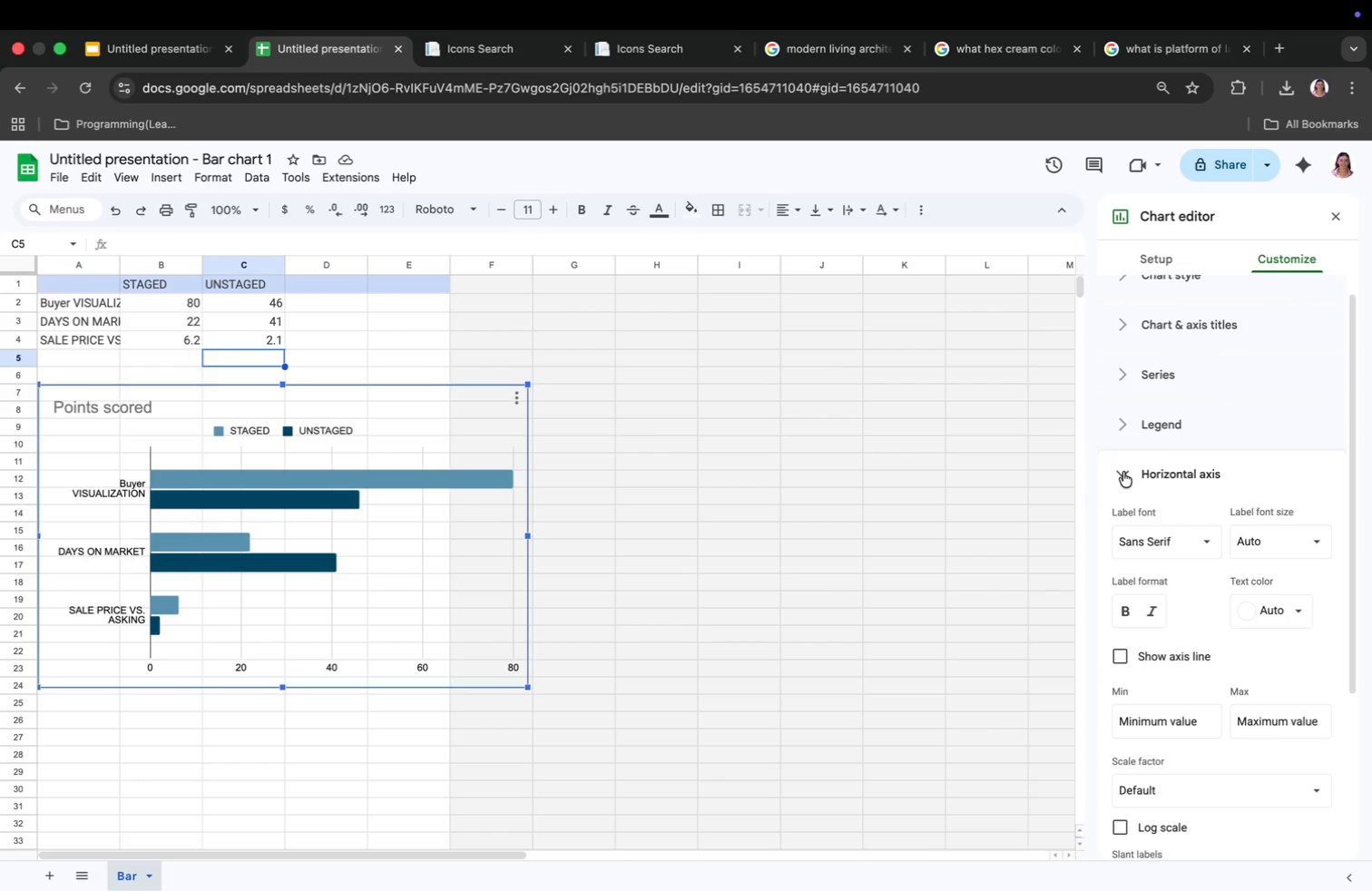 
mouse_move([1132, 545])
 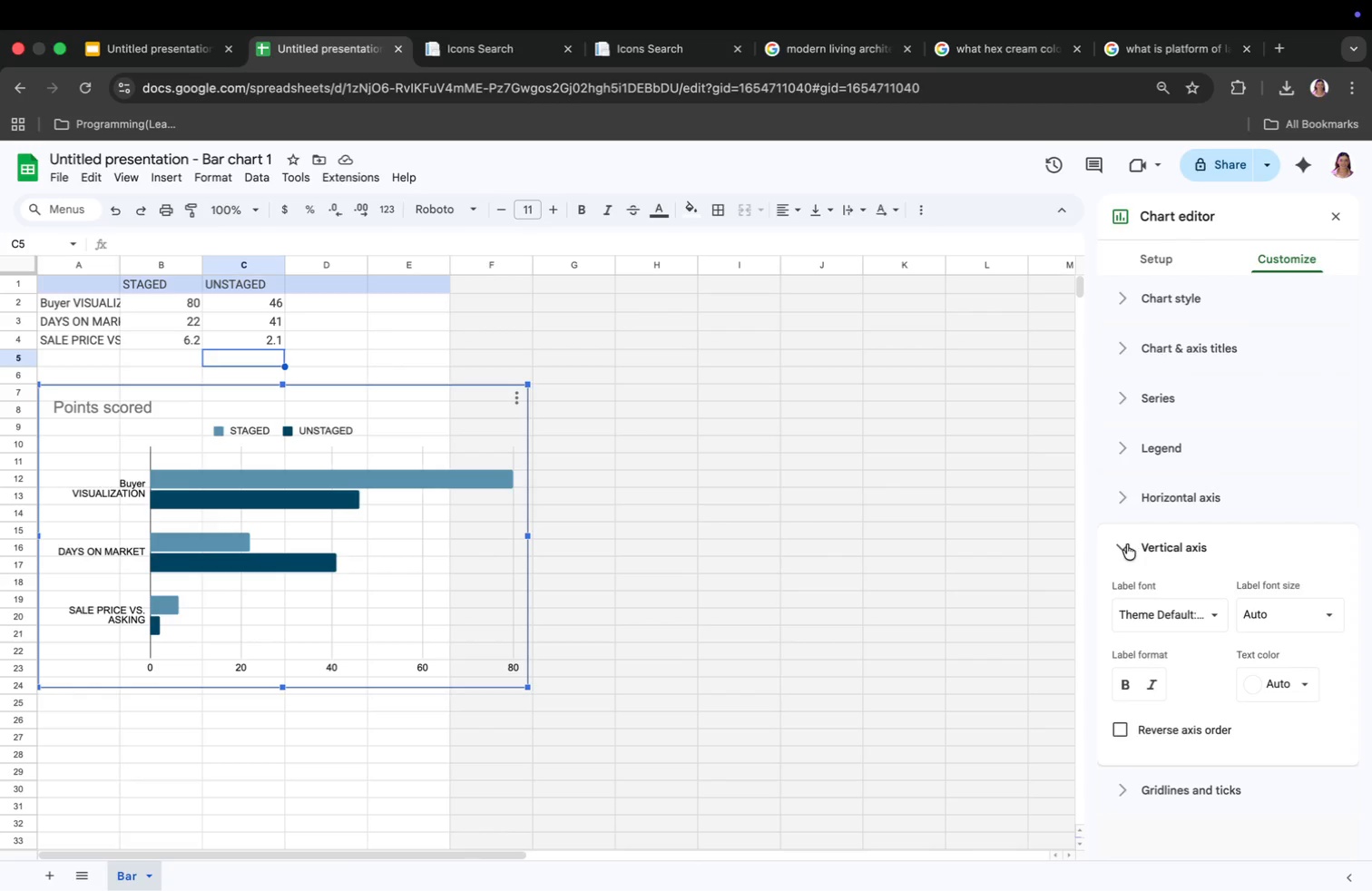 
left_click([1125, 543])
 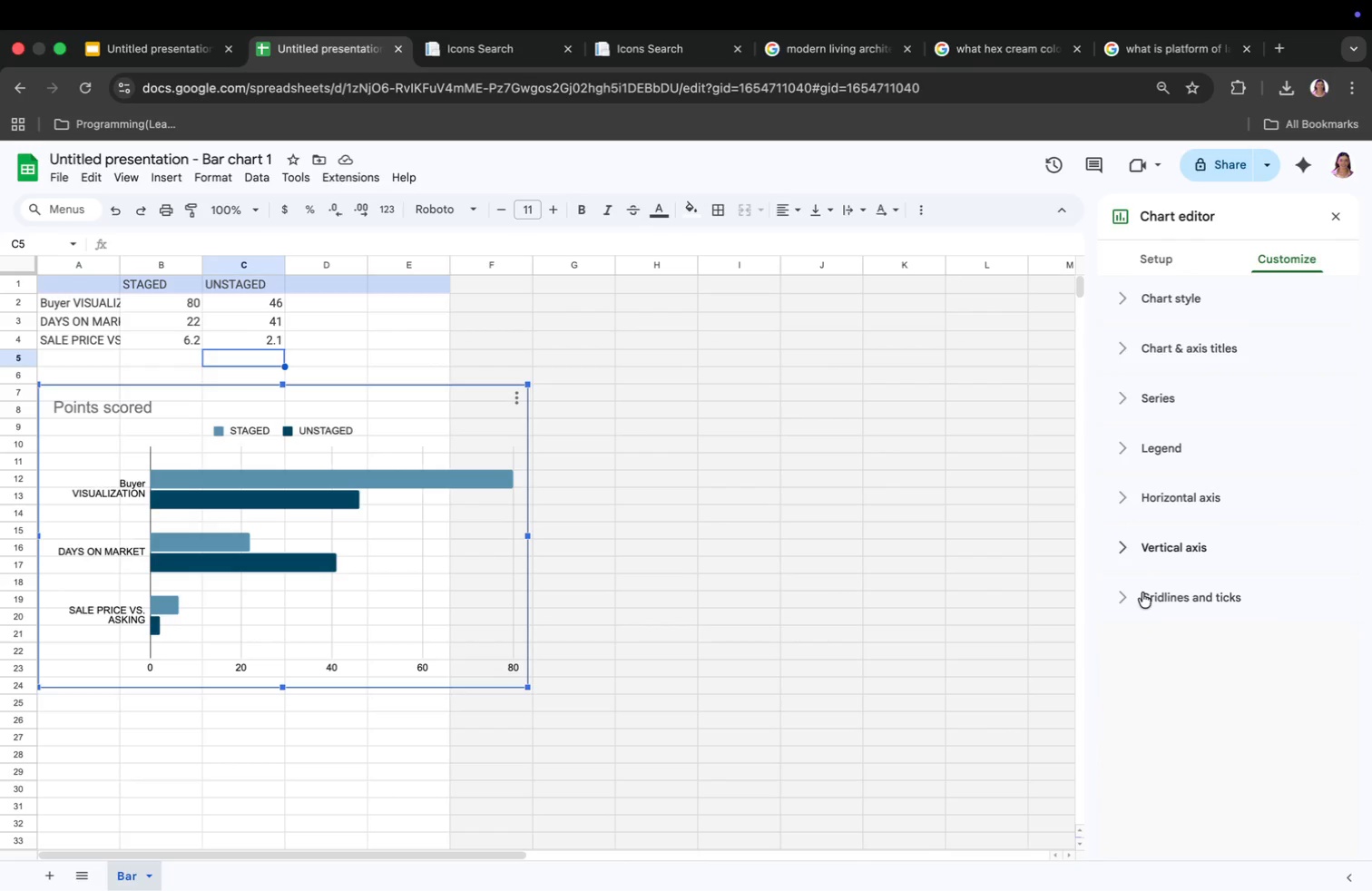 
left_click([1121, 592])
 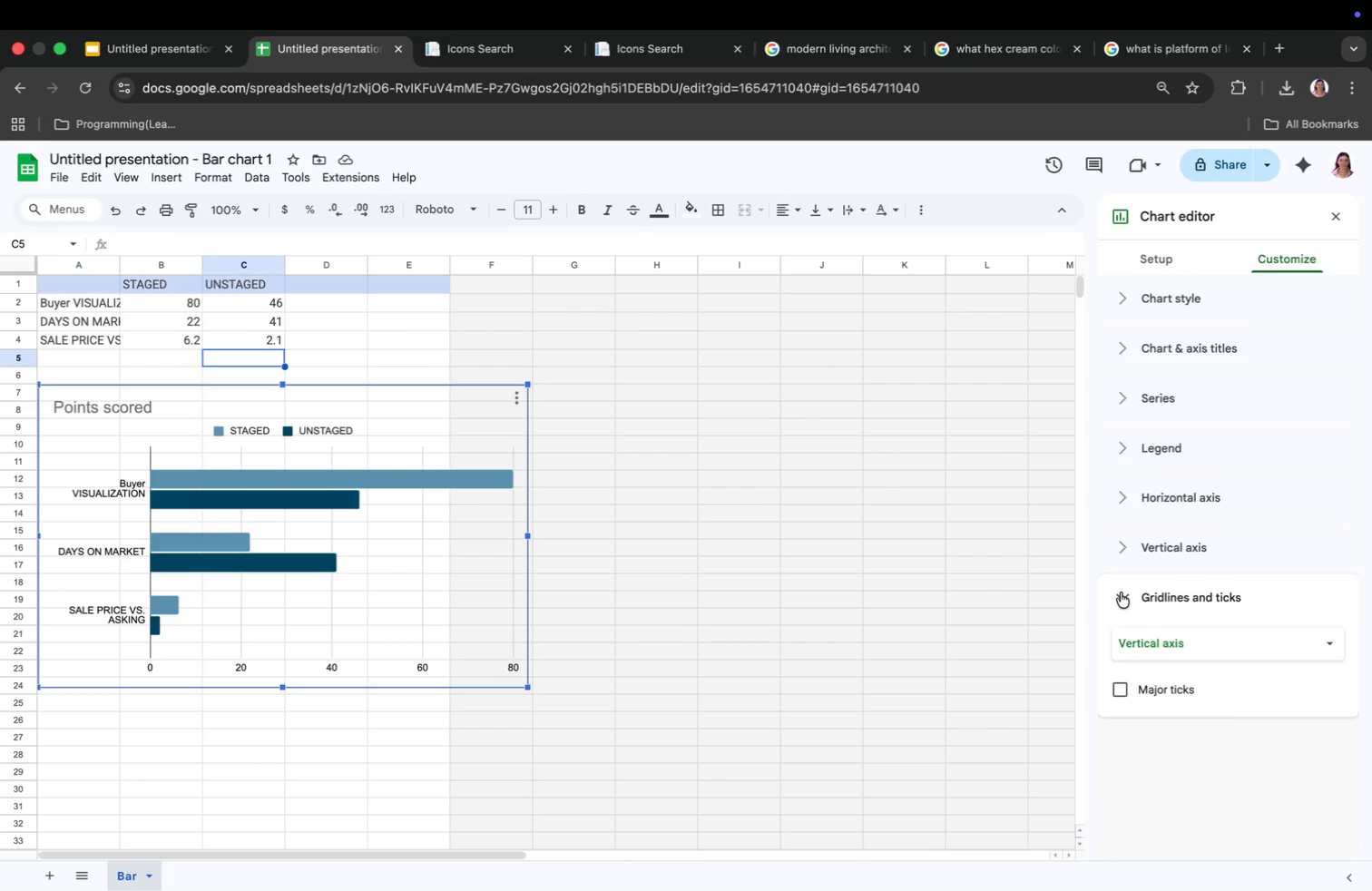 
left_click([1121, 592])
 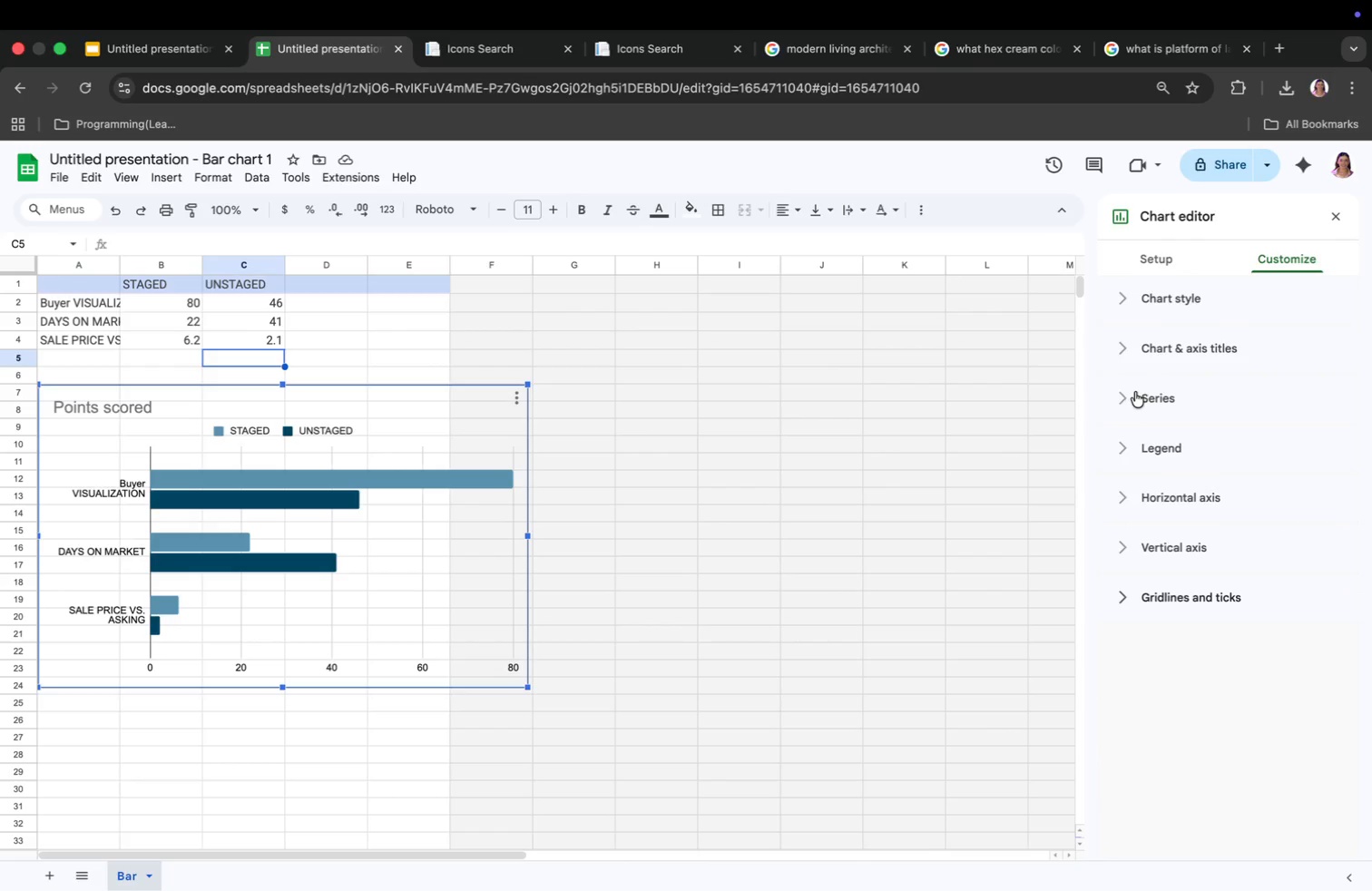 
left_click([1161, 253])
 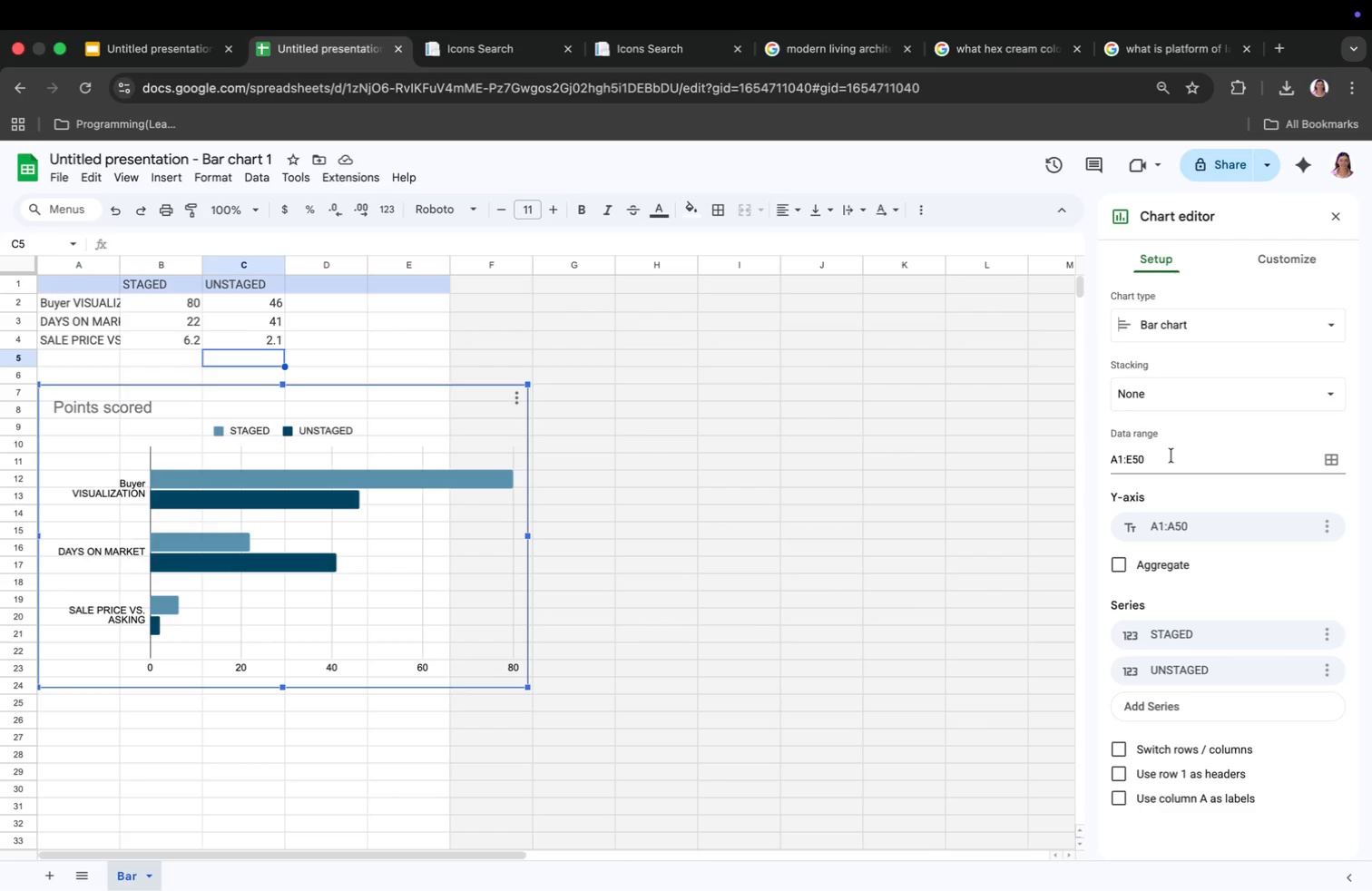 
wait(5.14)
 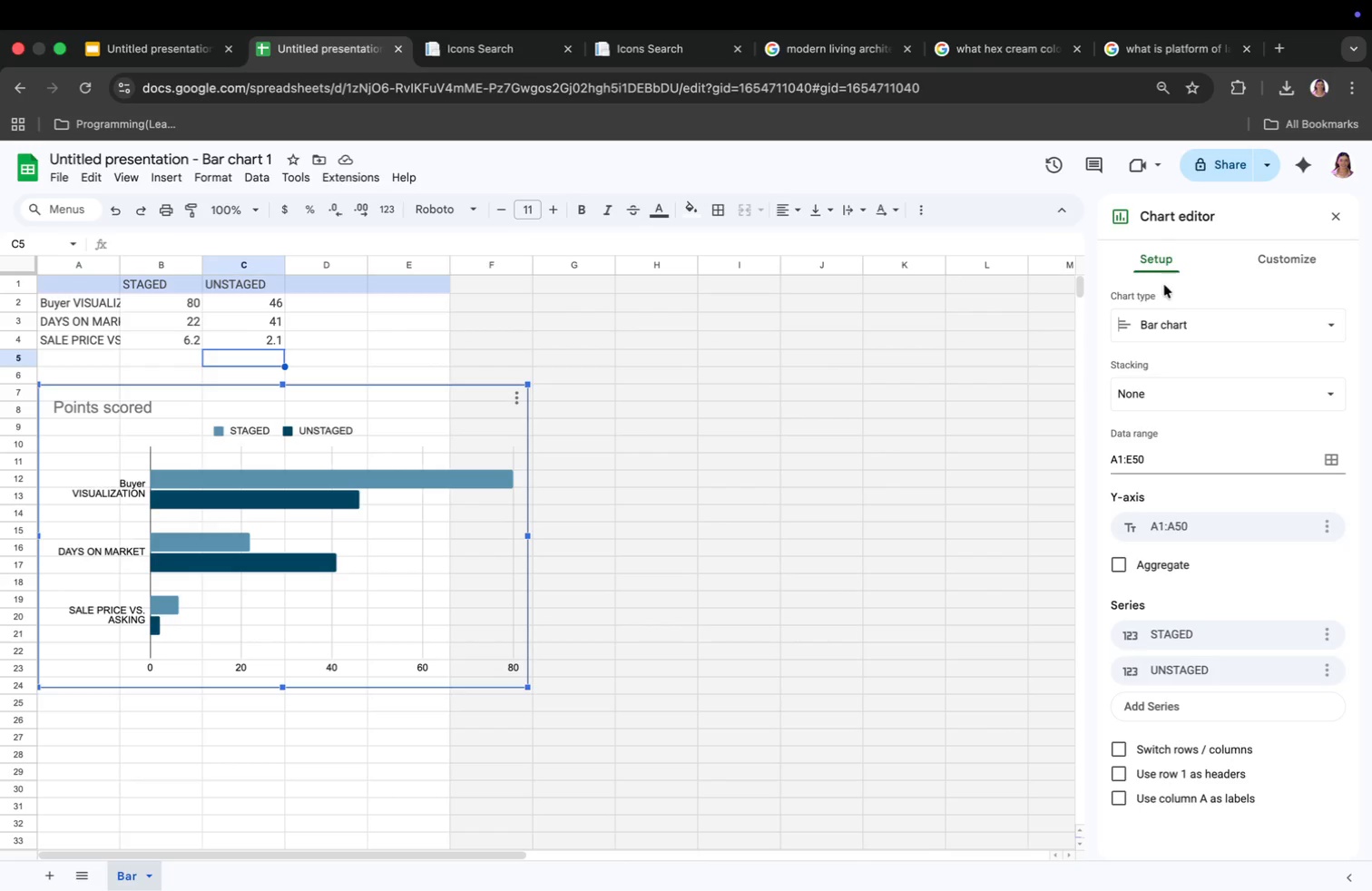 
left_click([1328, 327])
 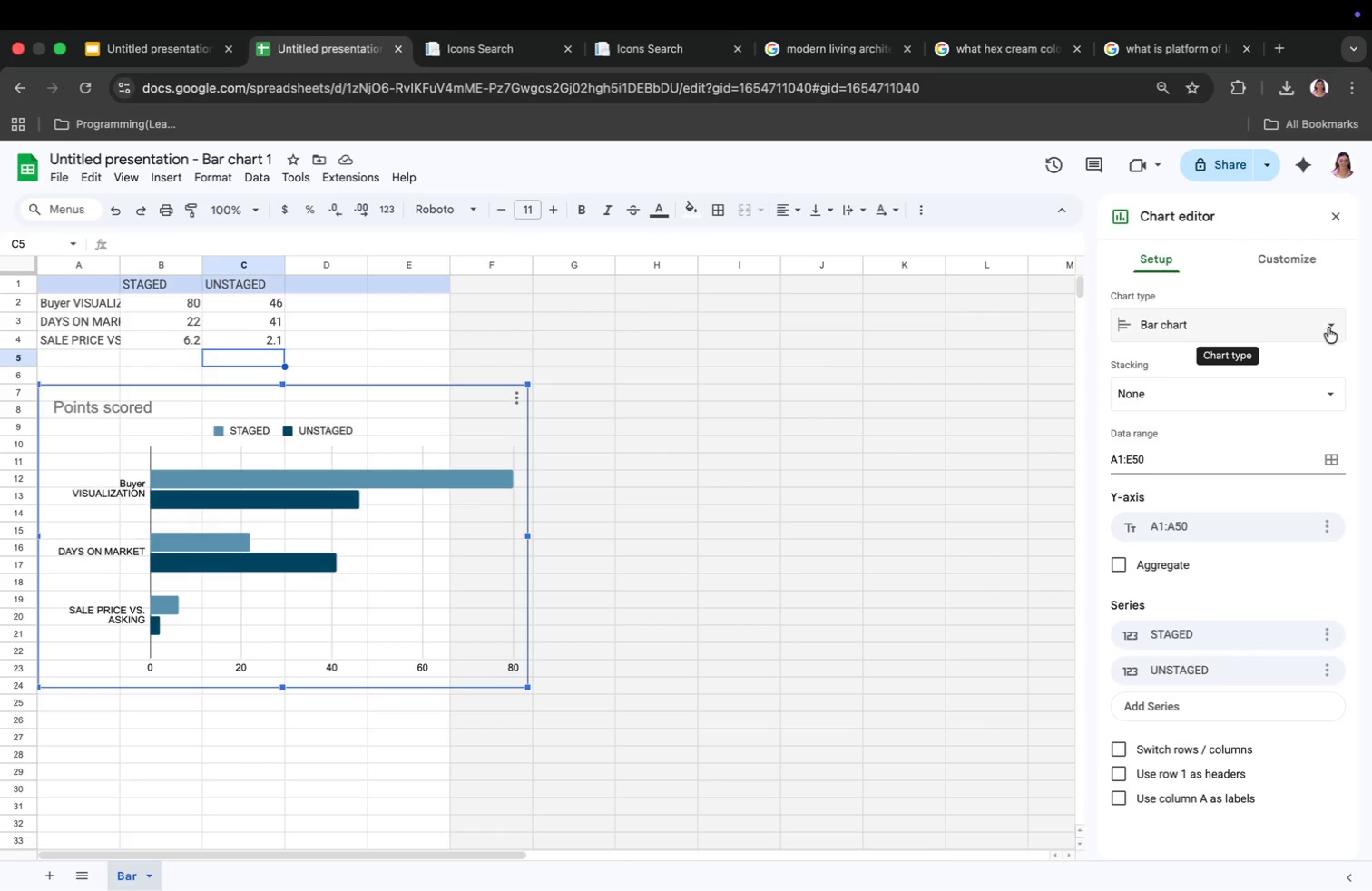 
scroll: coordinate [1181, 571], scroll_direction: down, amount: 60.0
 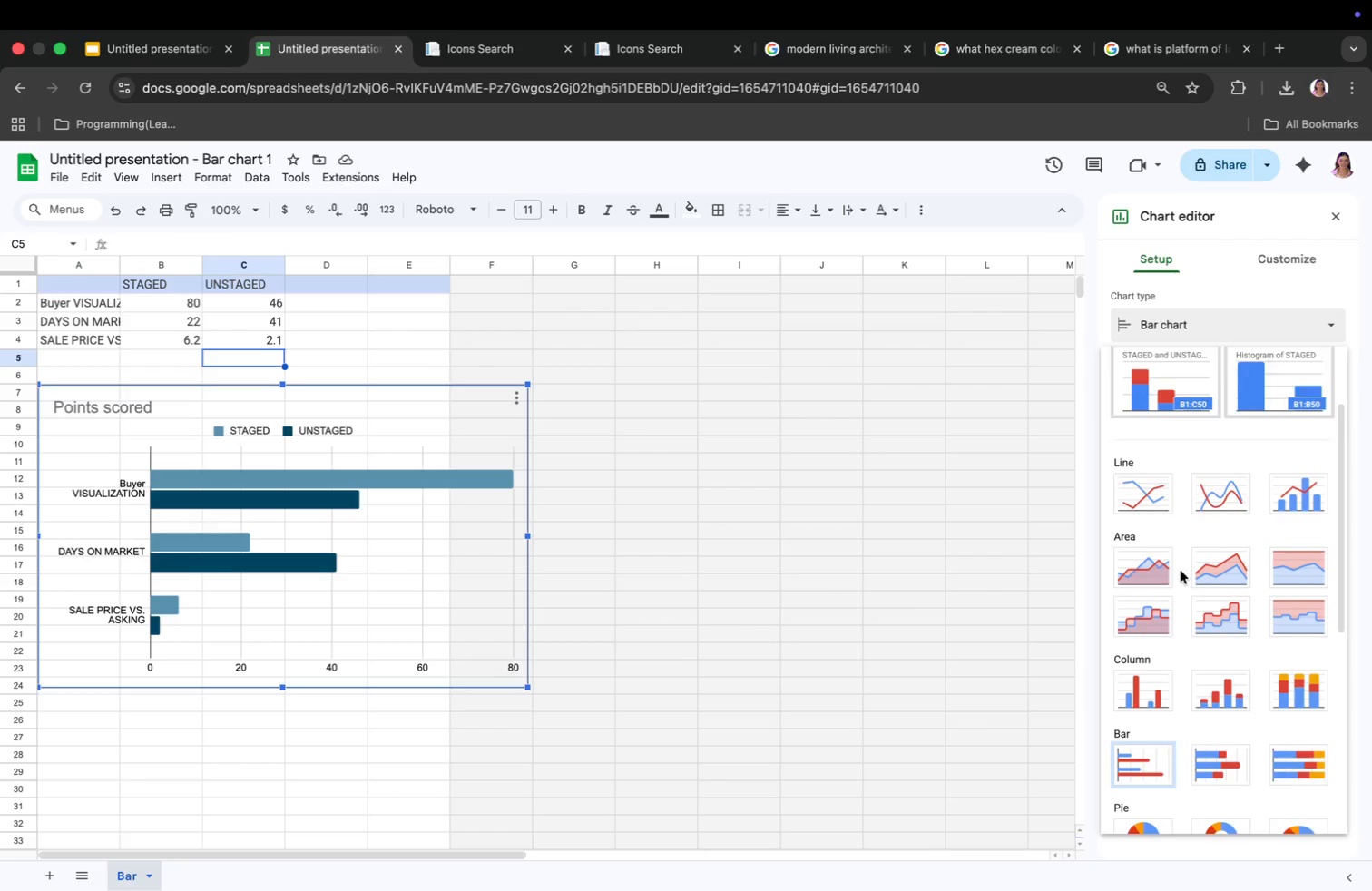 
scroll: coordinate [1181, 571], scroll_direction: up, amount: 87.0
 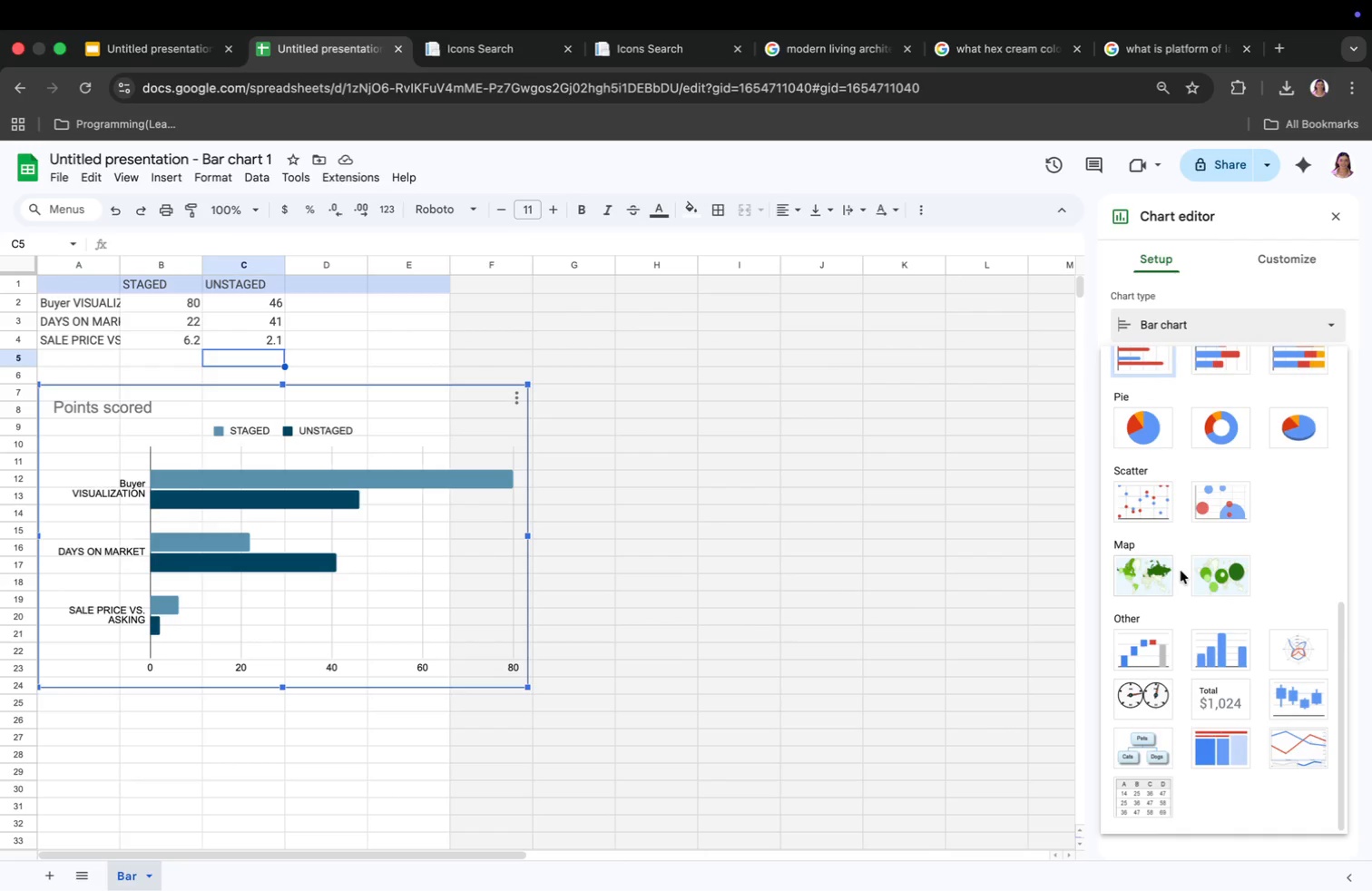 
scroll: coordinate [1181, 571], scroll_direction: down, amount: 1.0
 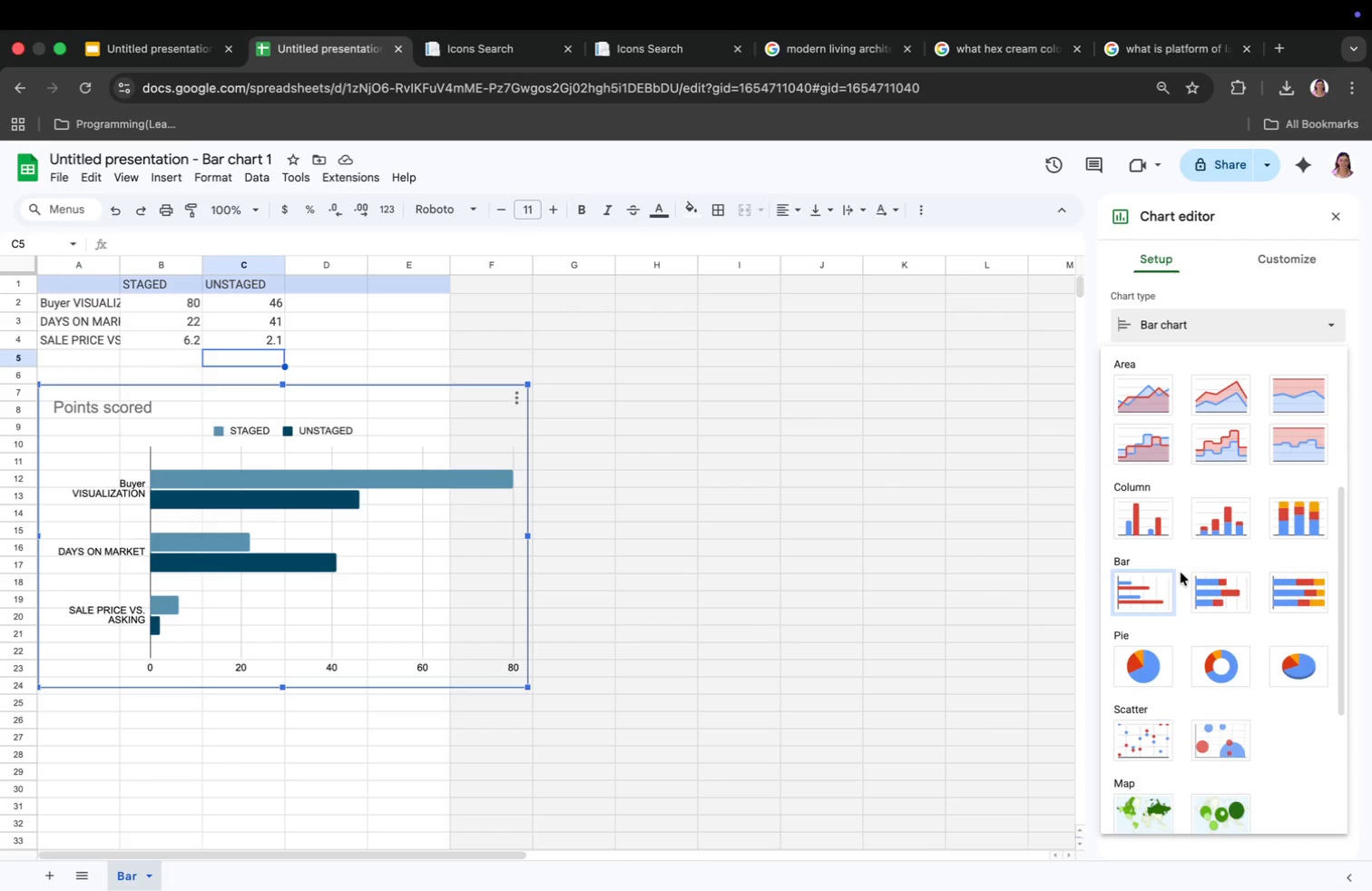 
left_click([1162, 603])
 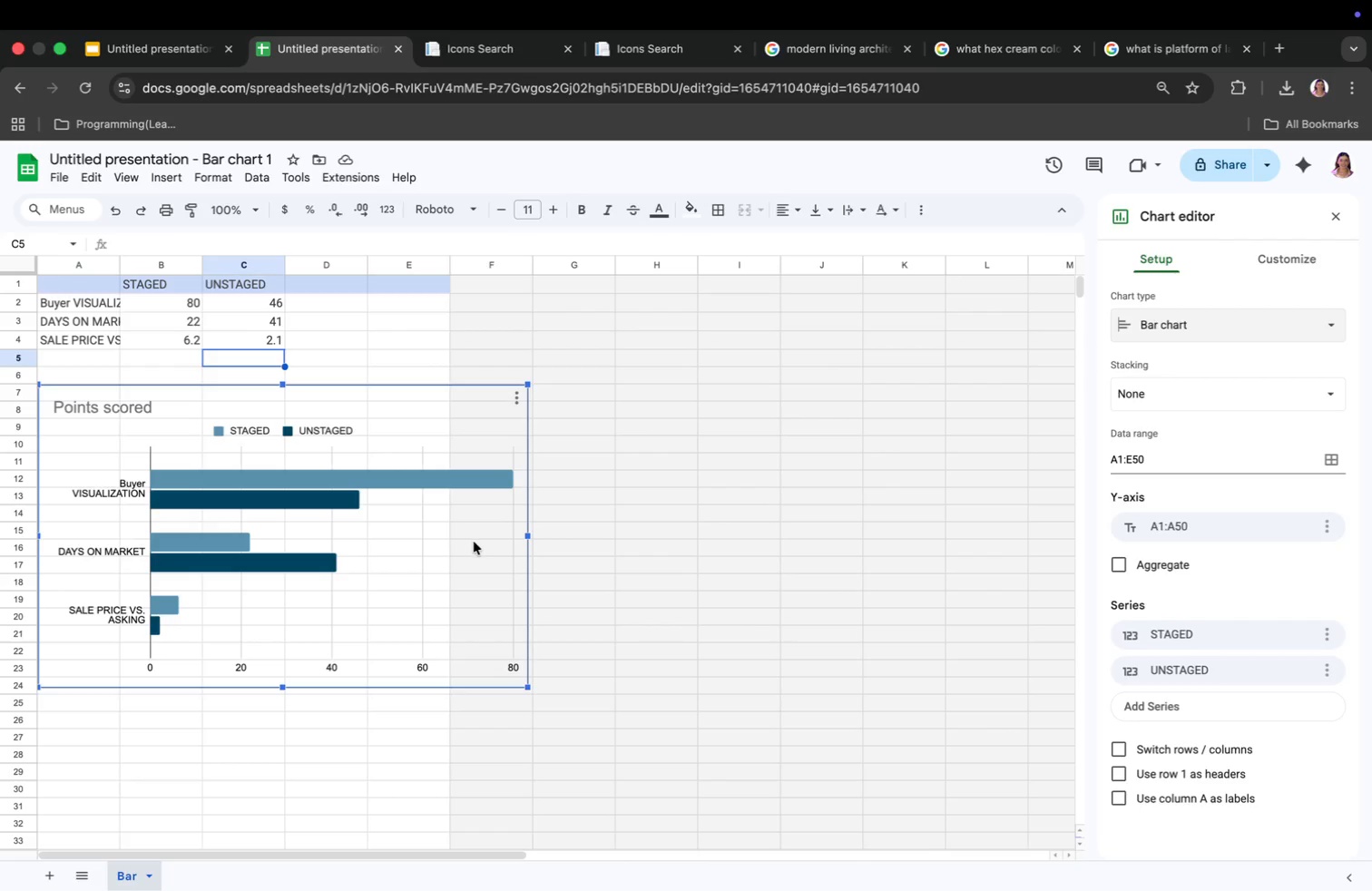 
left_click([440, 542])
 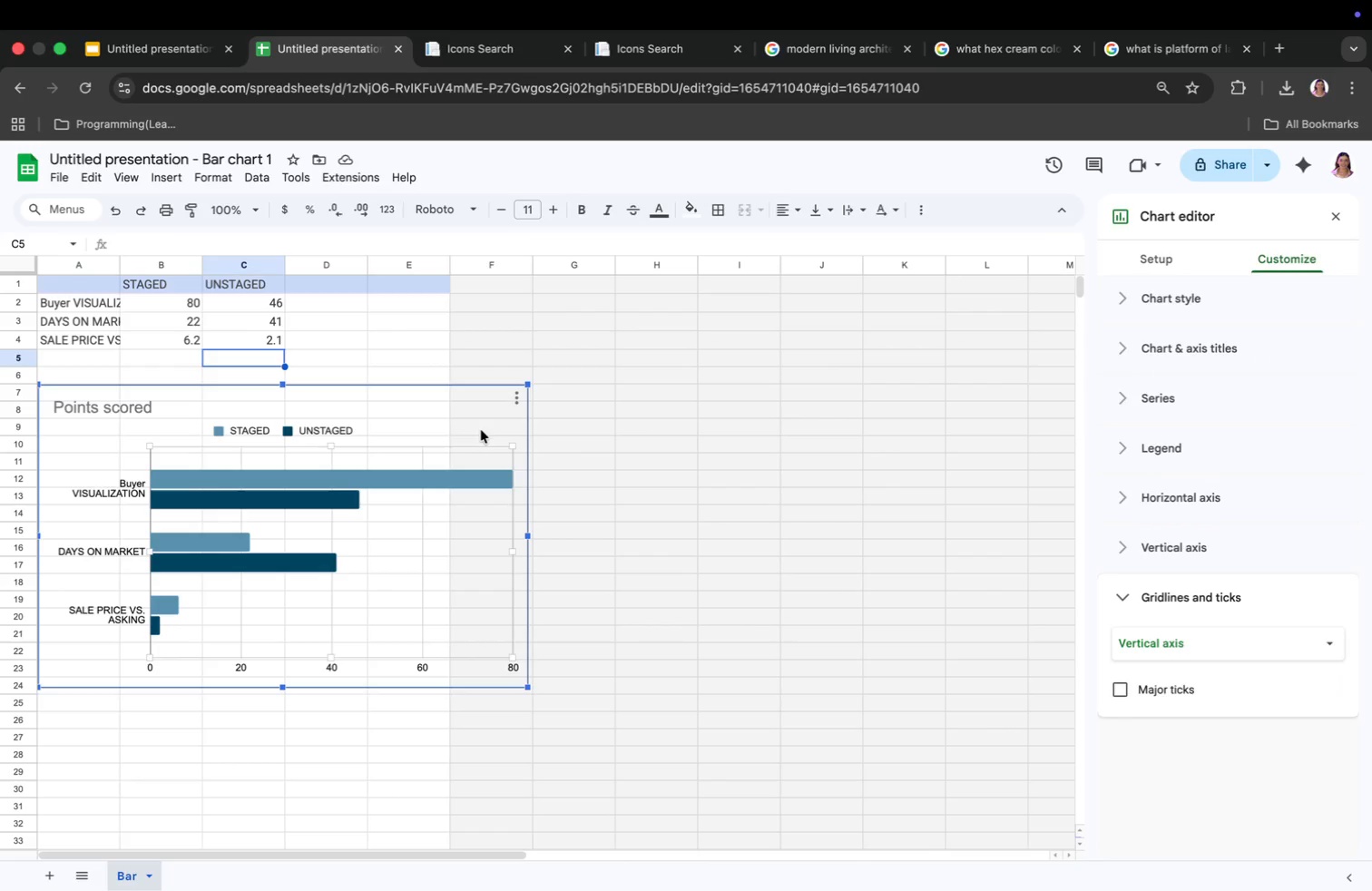 
left_click([482, 428])
 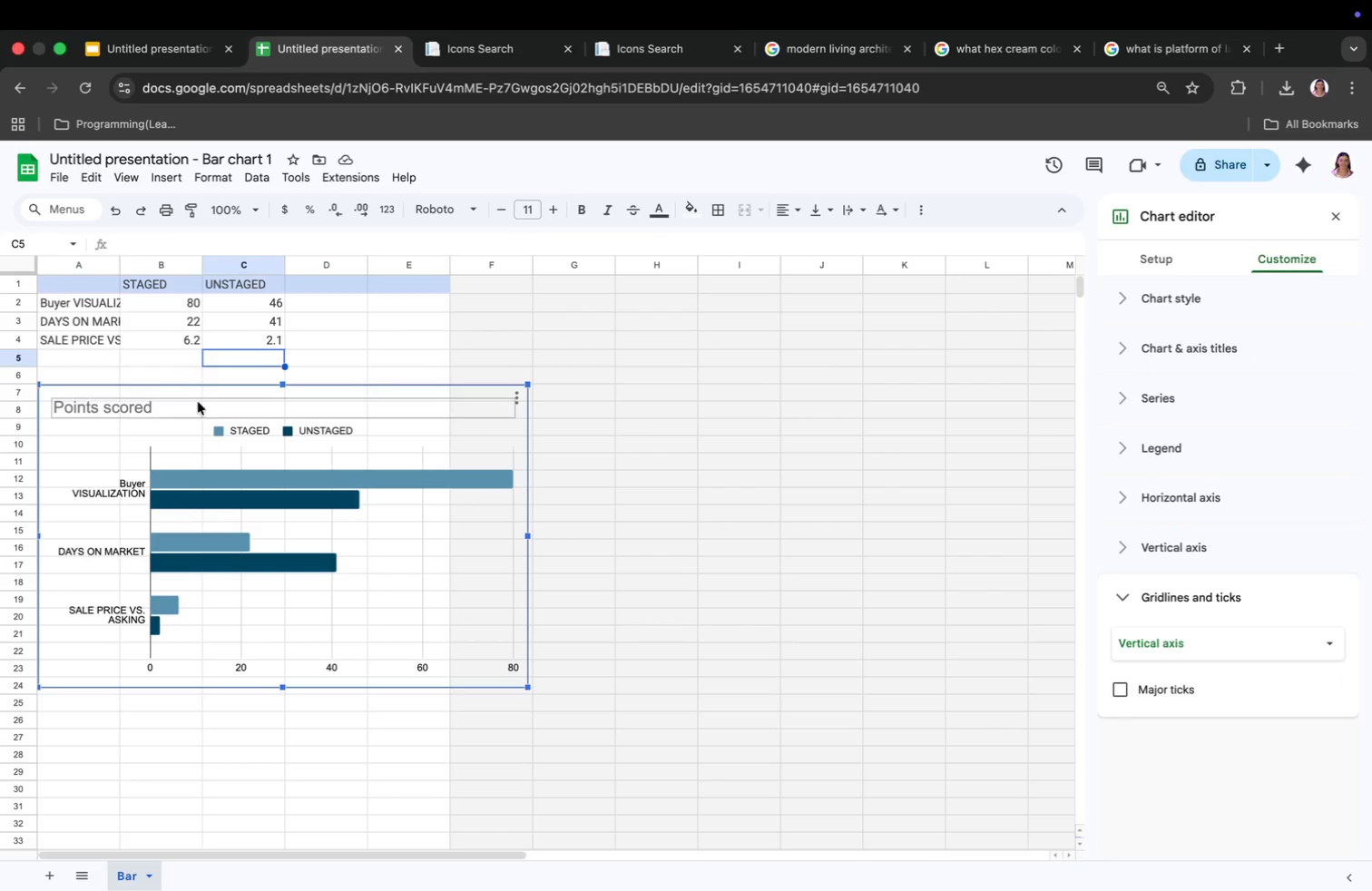 
left_click([170, 409])
 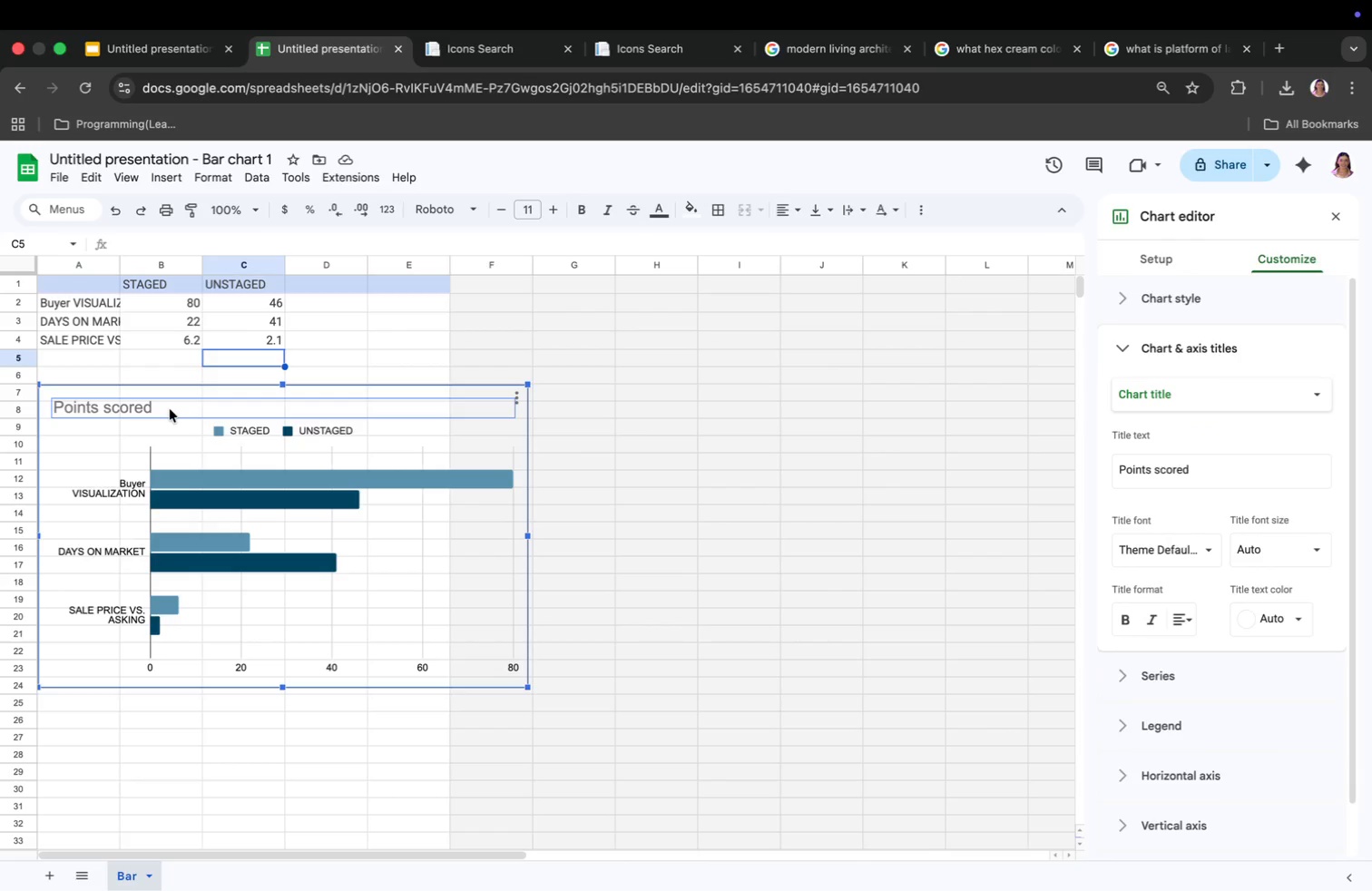 
left_click([170, 409])
 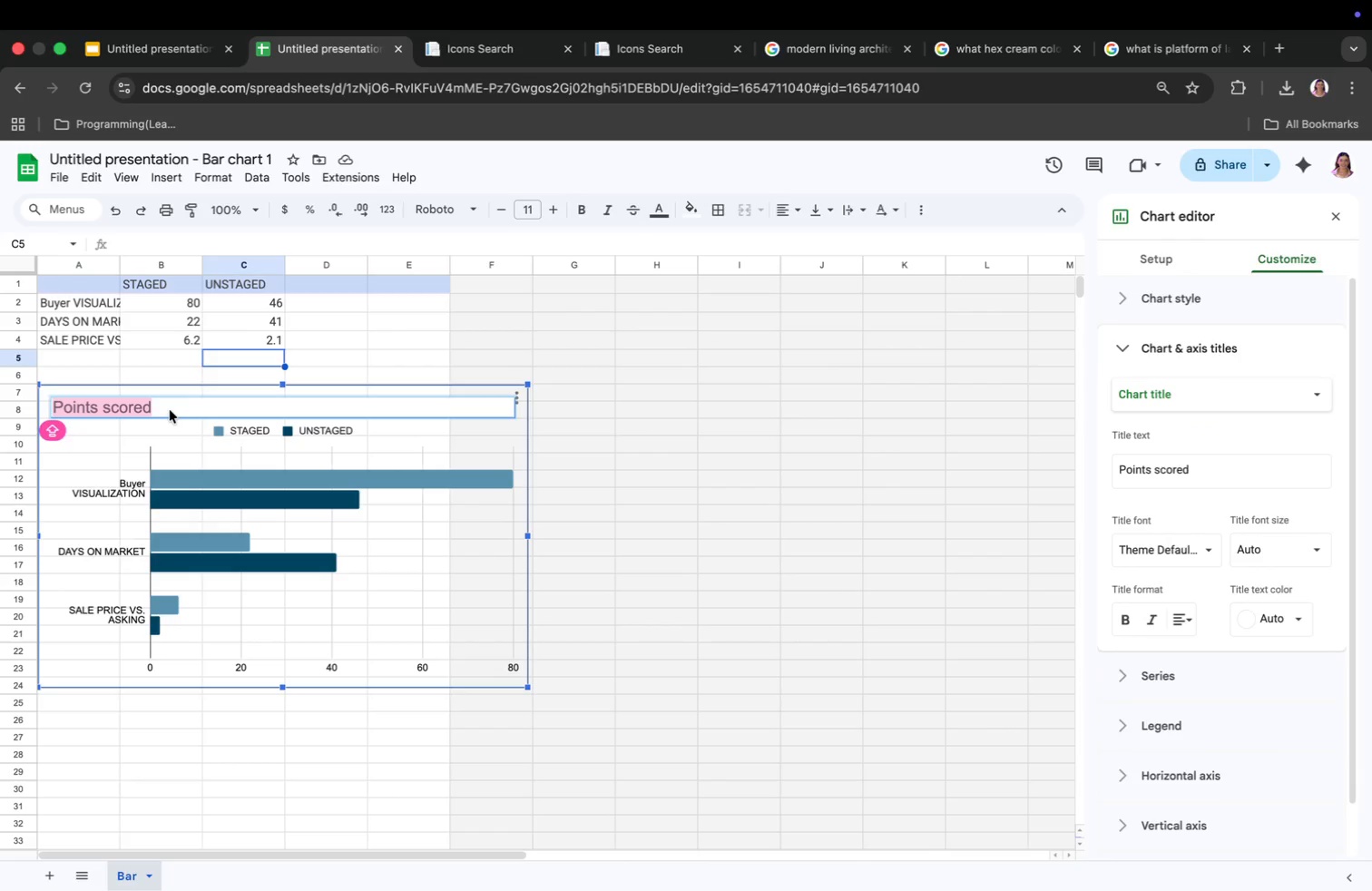 
key(Backspace)
 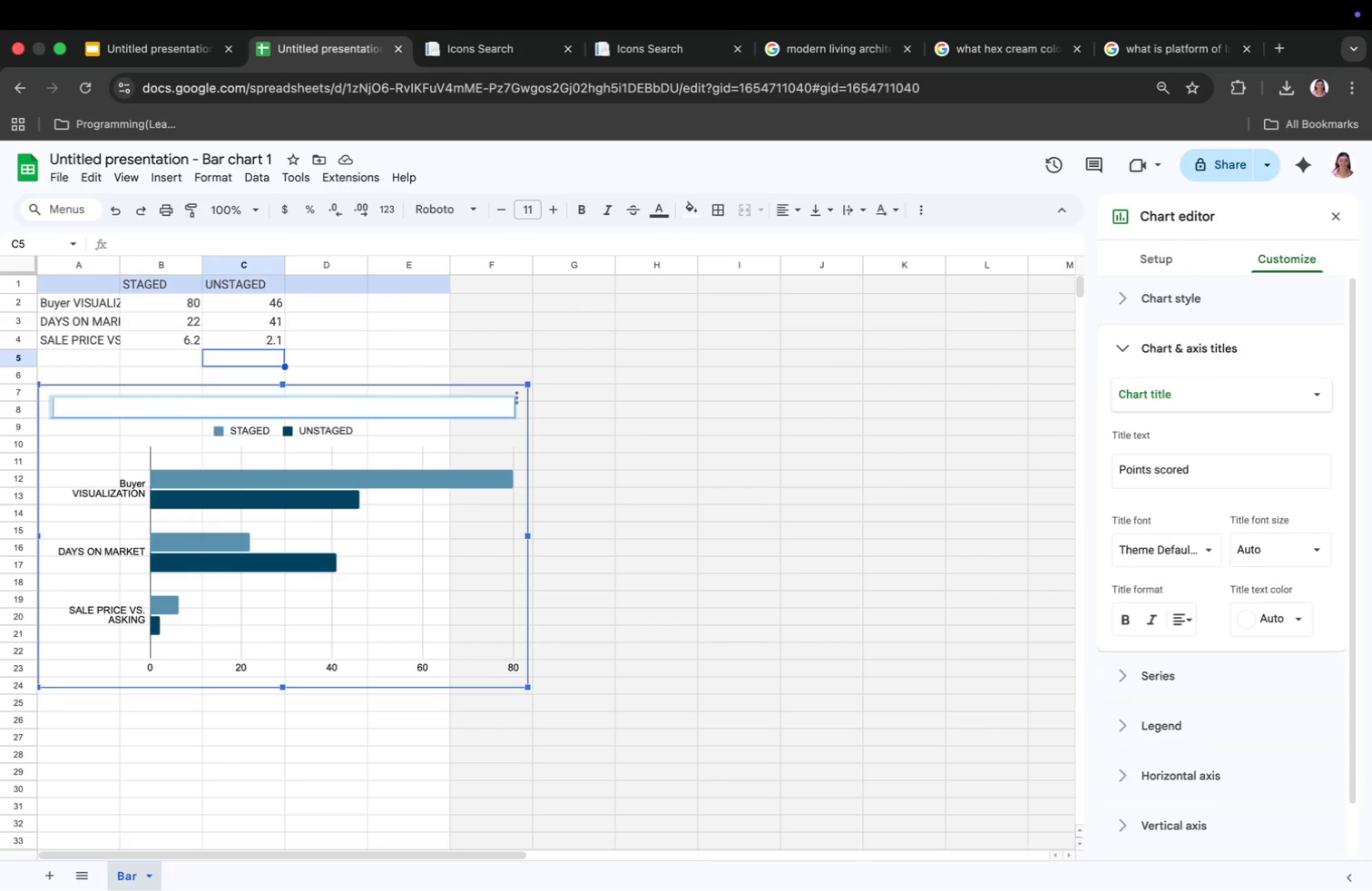 
key(Backspace)
 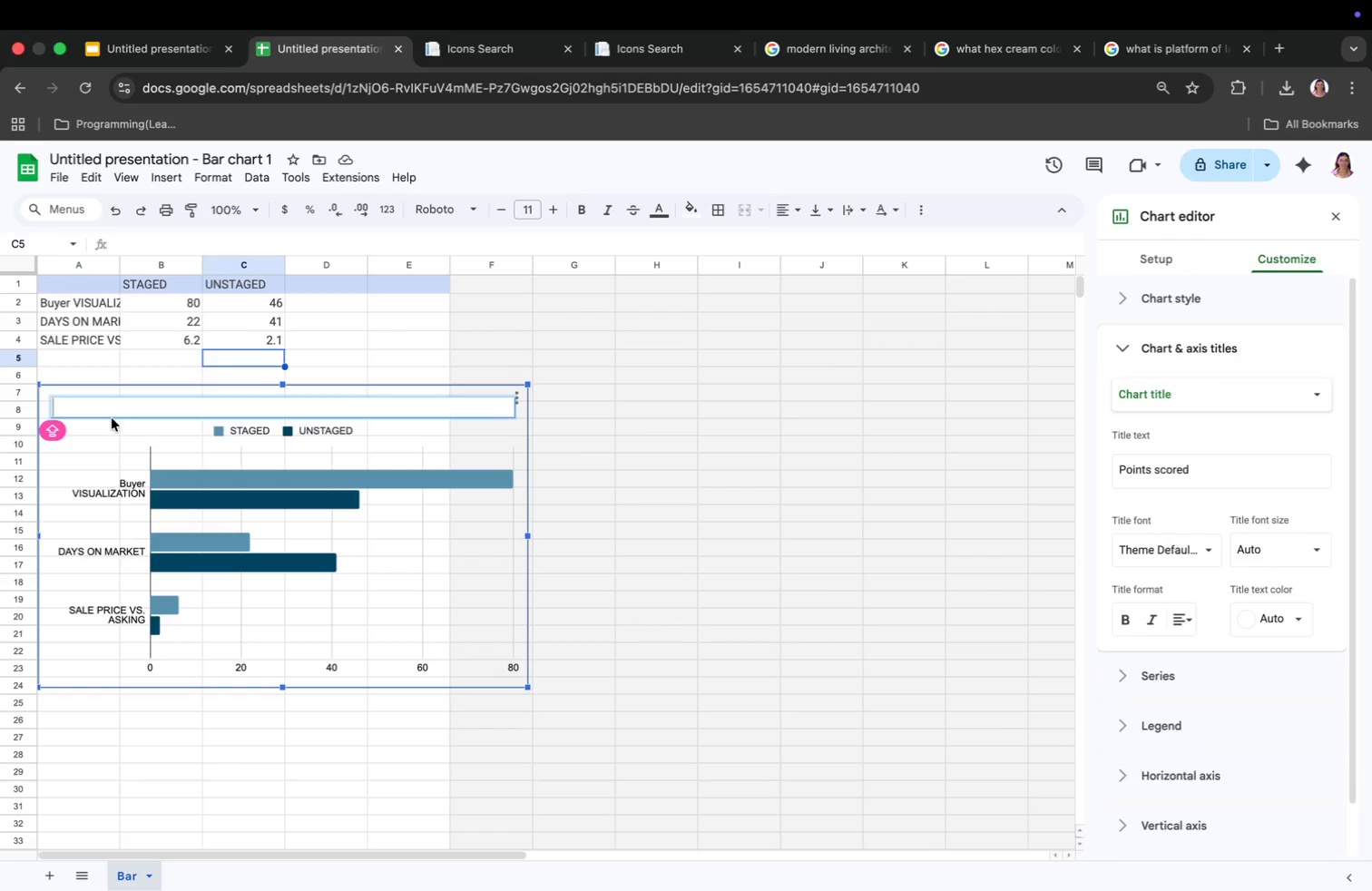 
left_click([93, 435])
 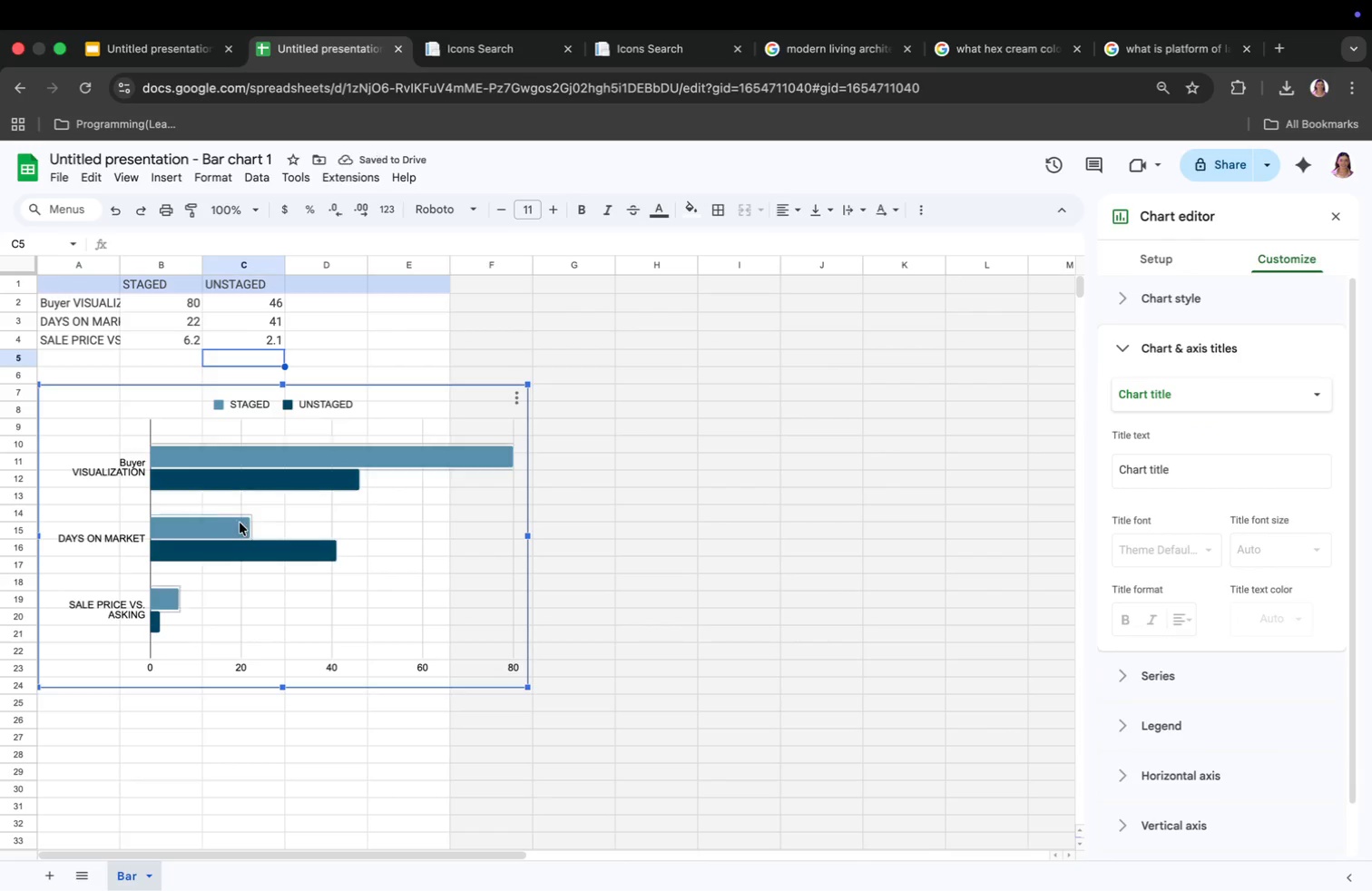 
left_click([262, 459])
 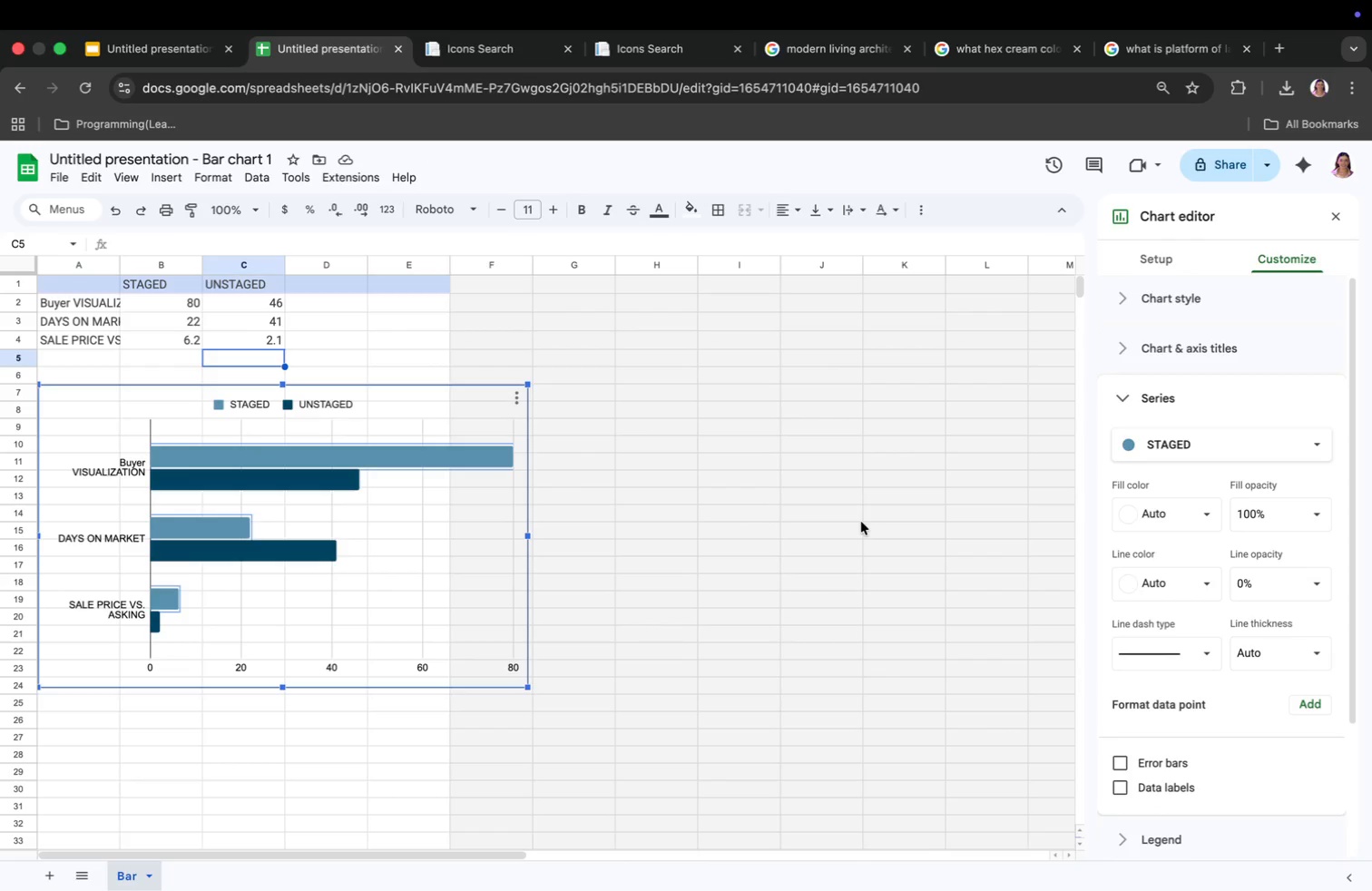 
wait(13.24)
 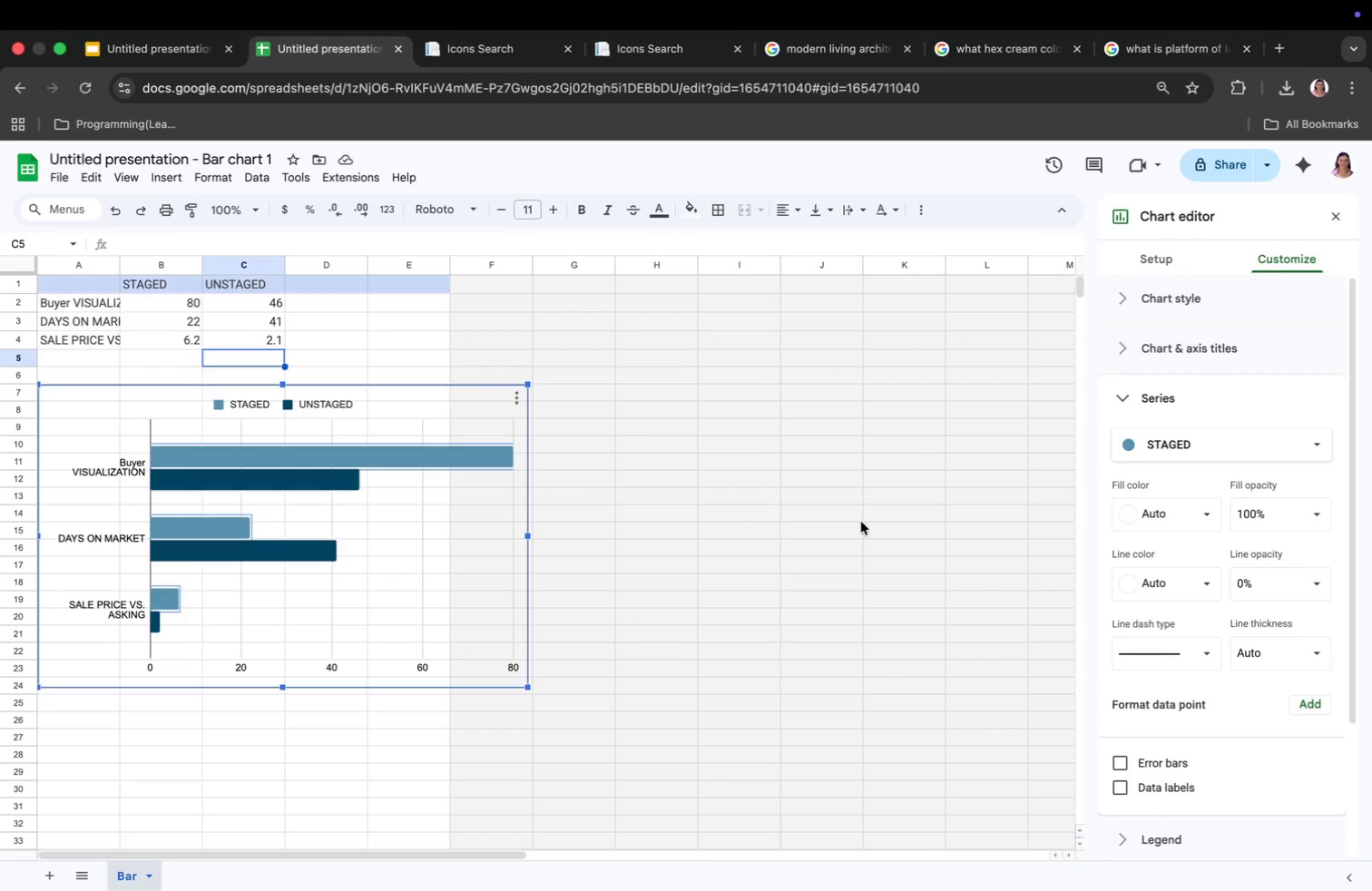 
left_click([1130, 446])
 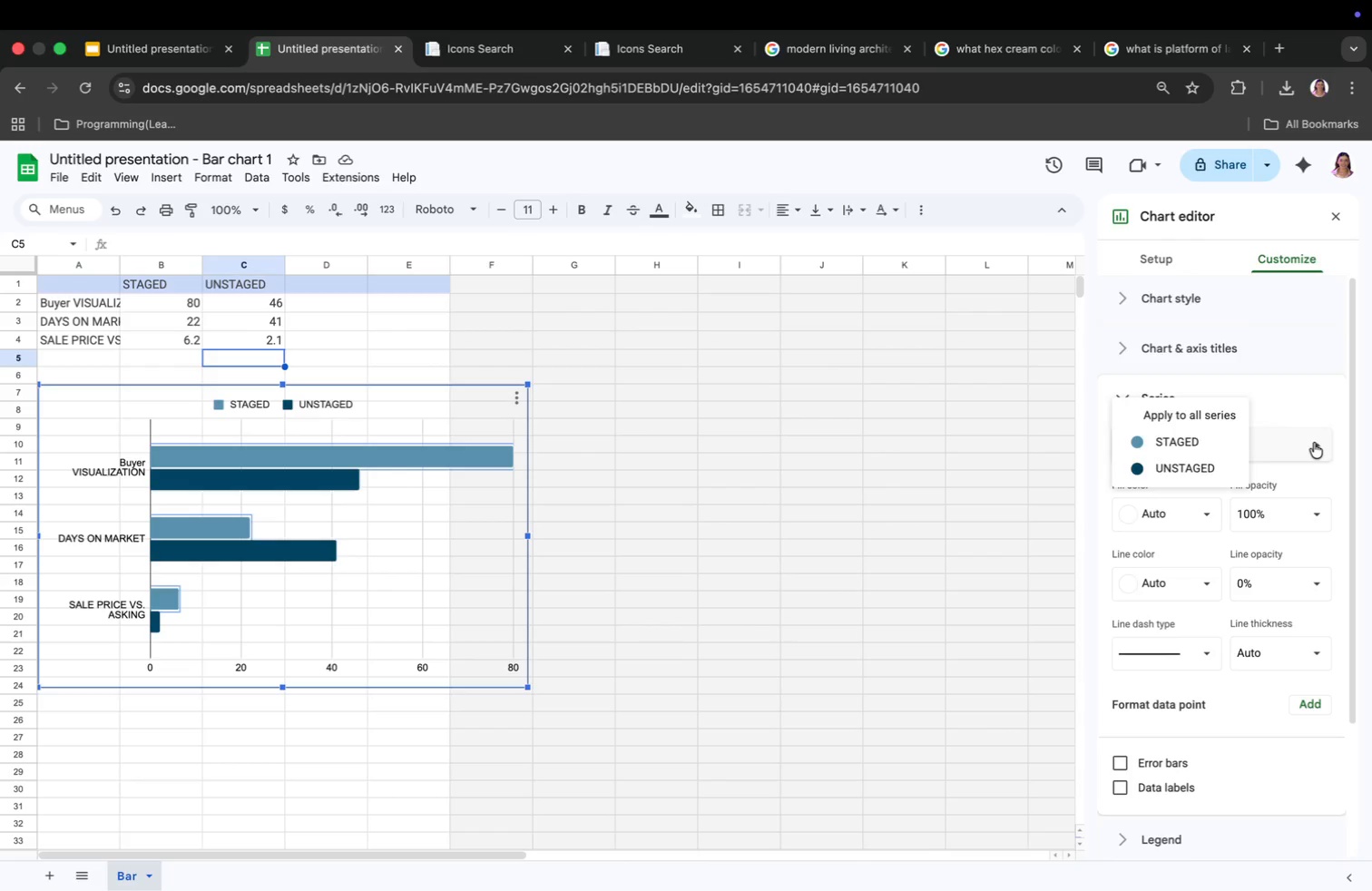 
double_click([1314, 443])
 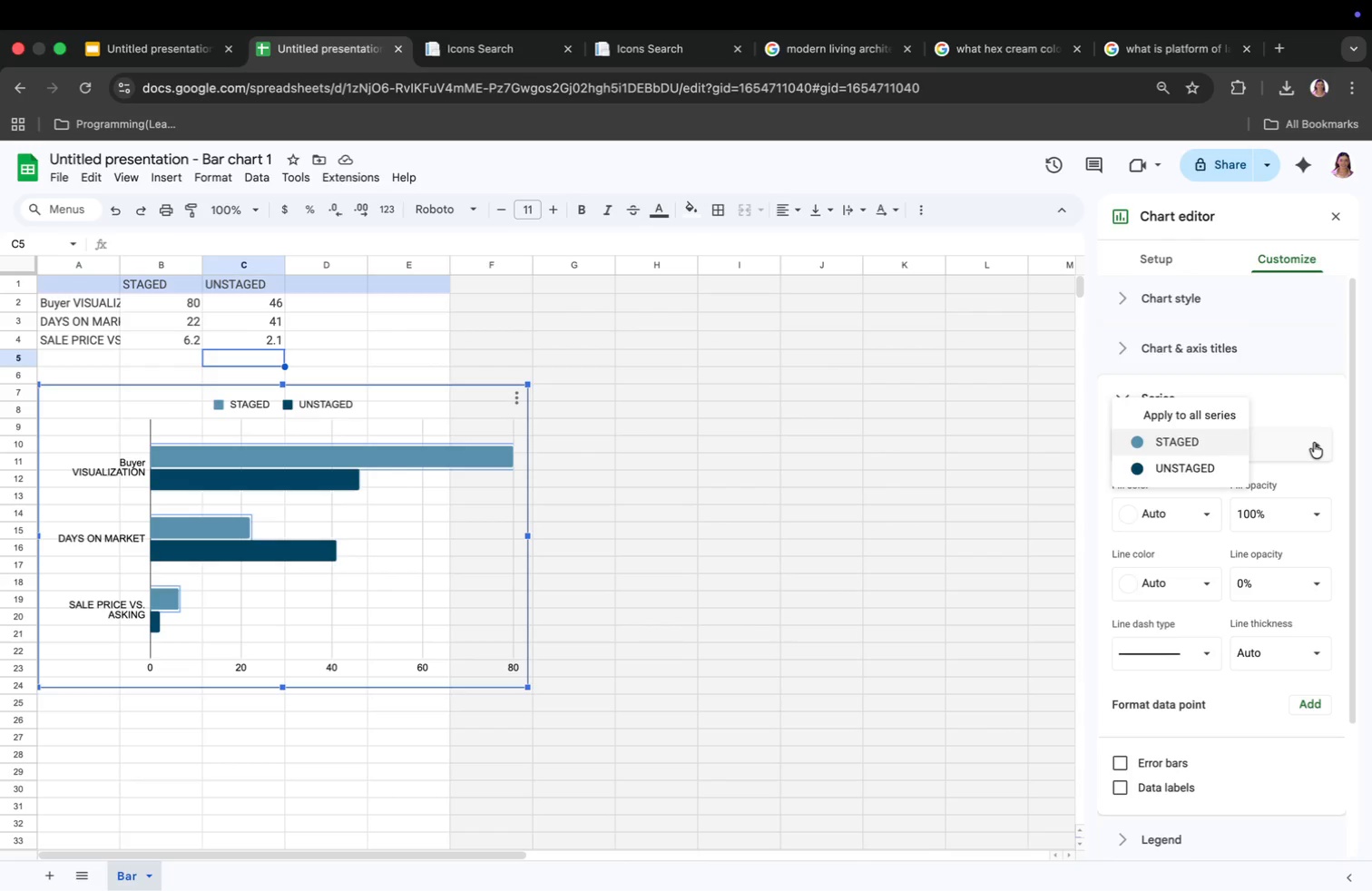 
left_click([1314, 443])
 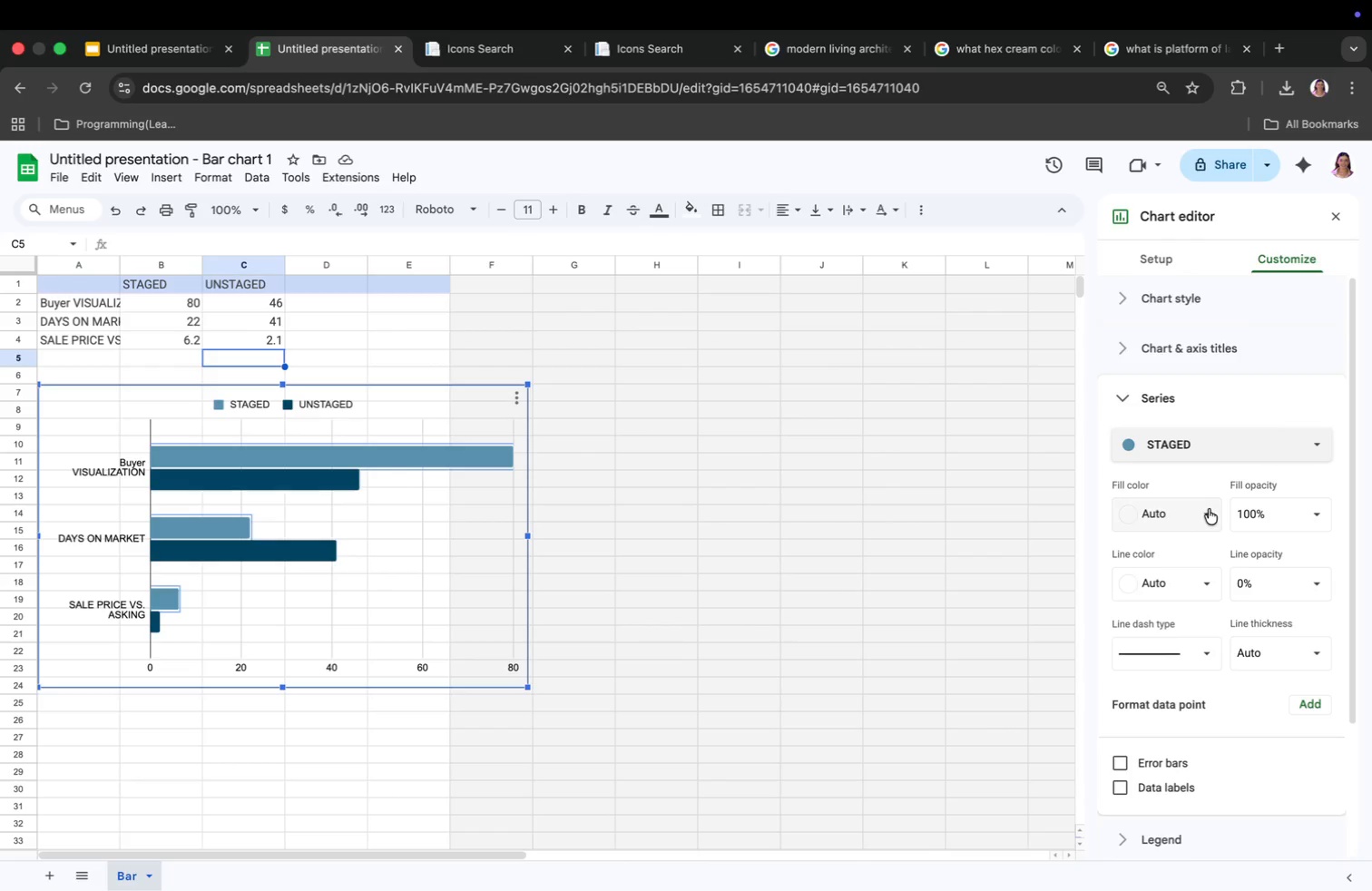 
left_click([1209, 514])
 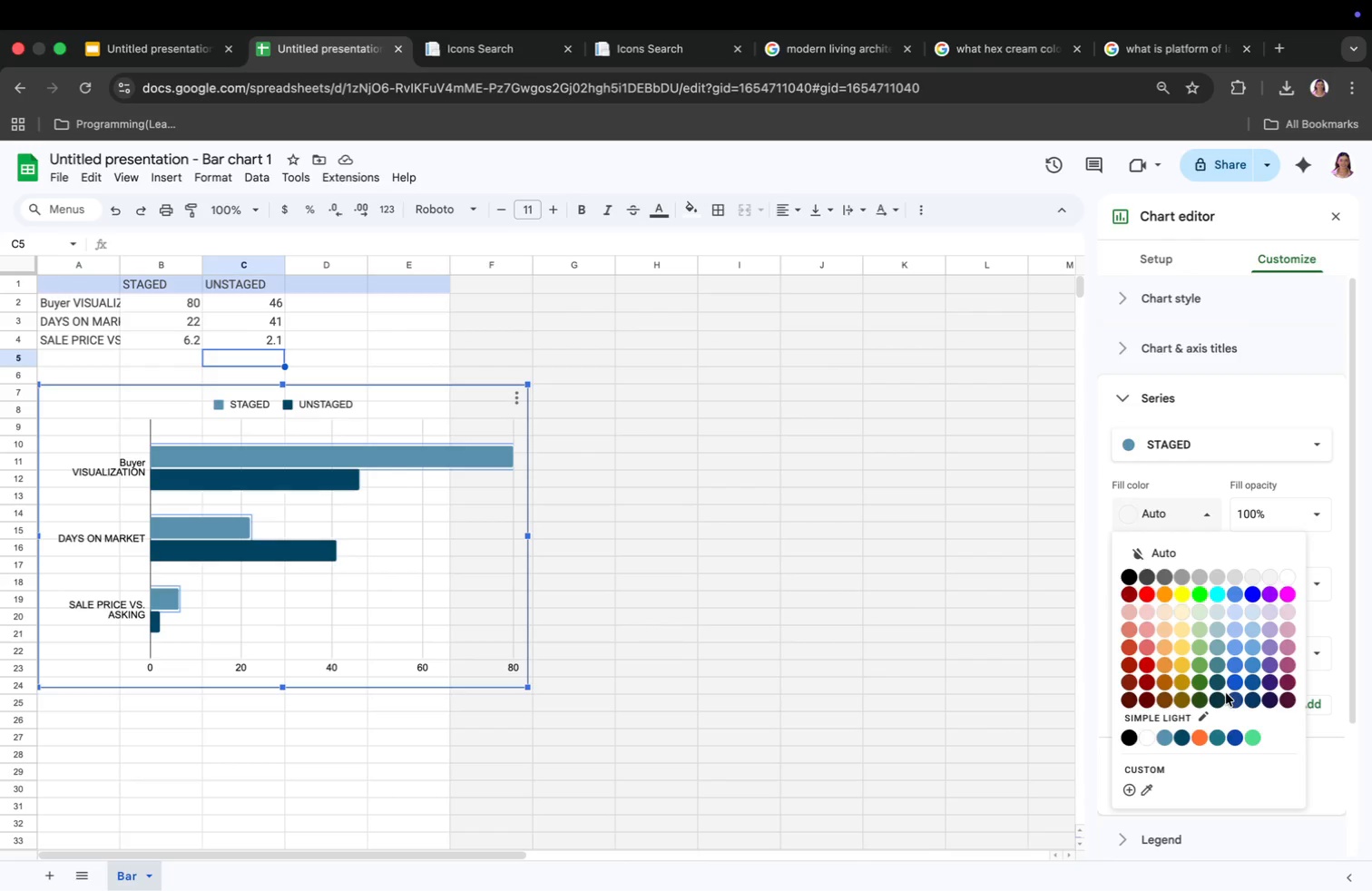 
left_click([1218, 702])
 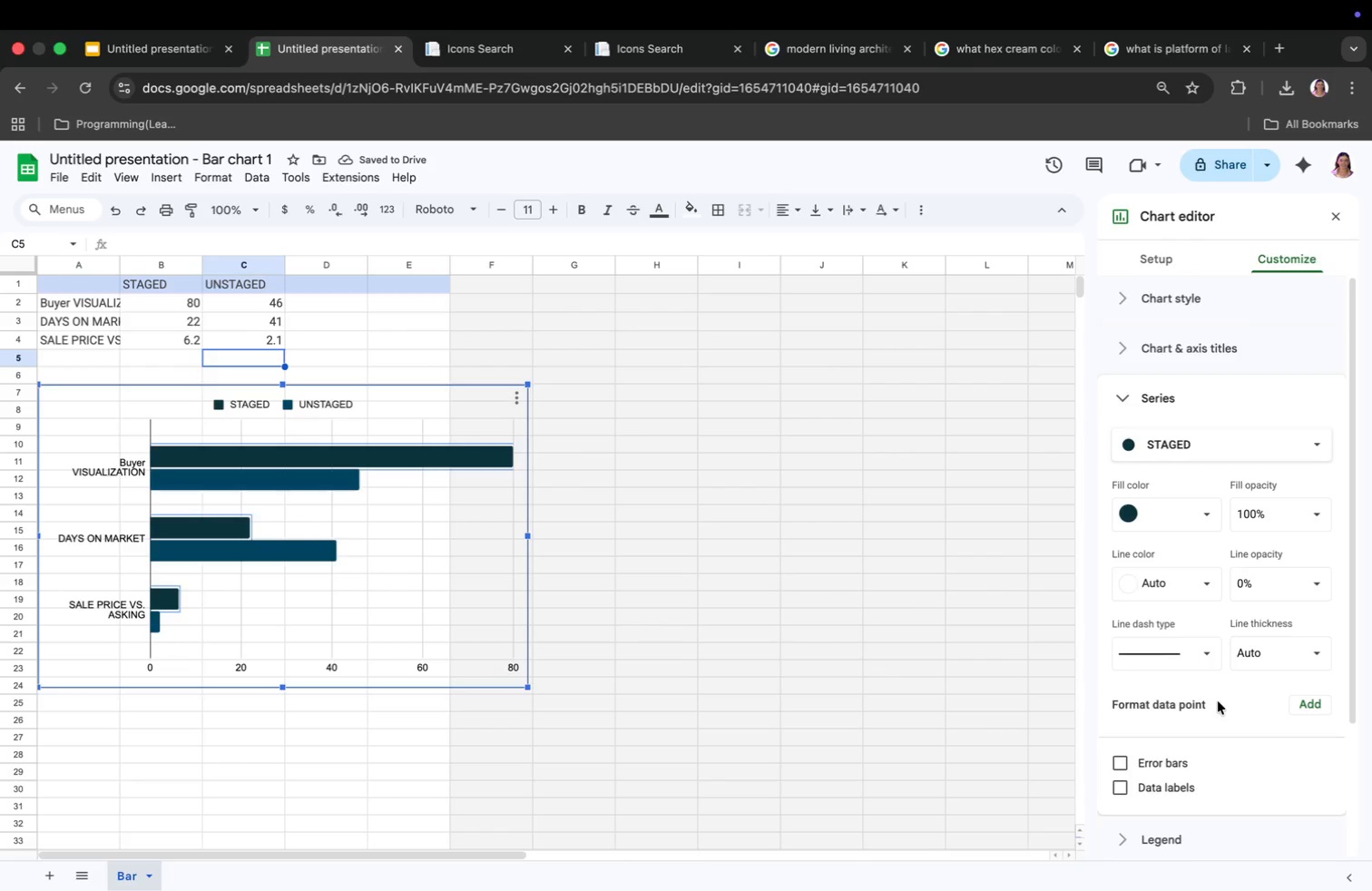 
wait(8.9)
 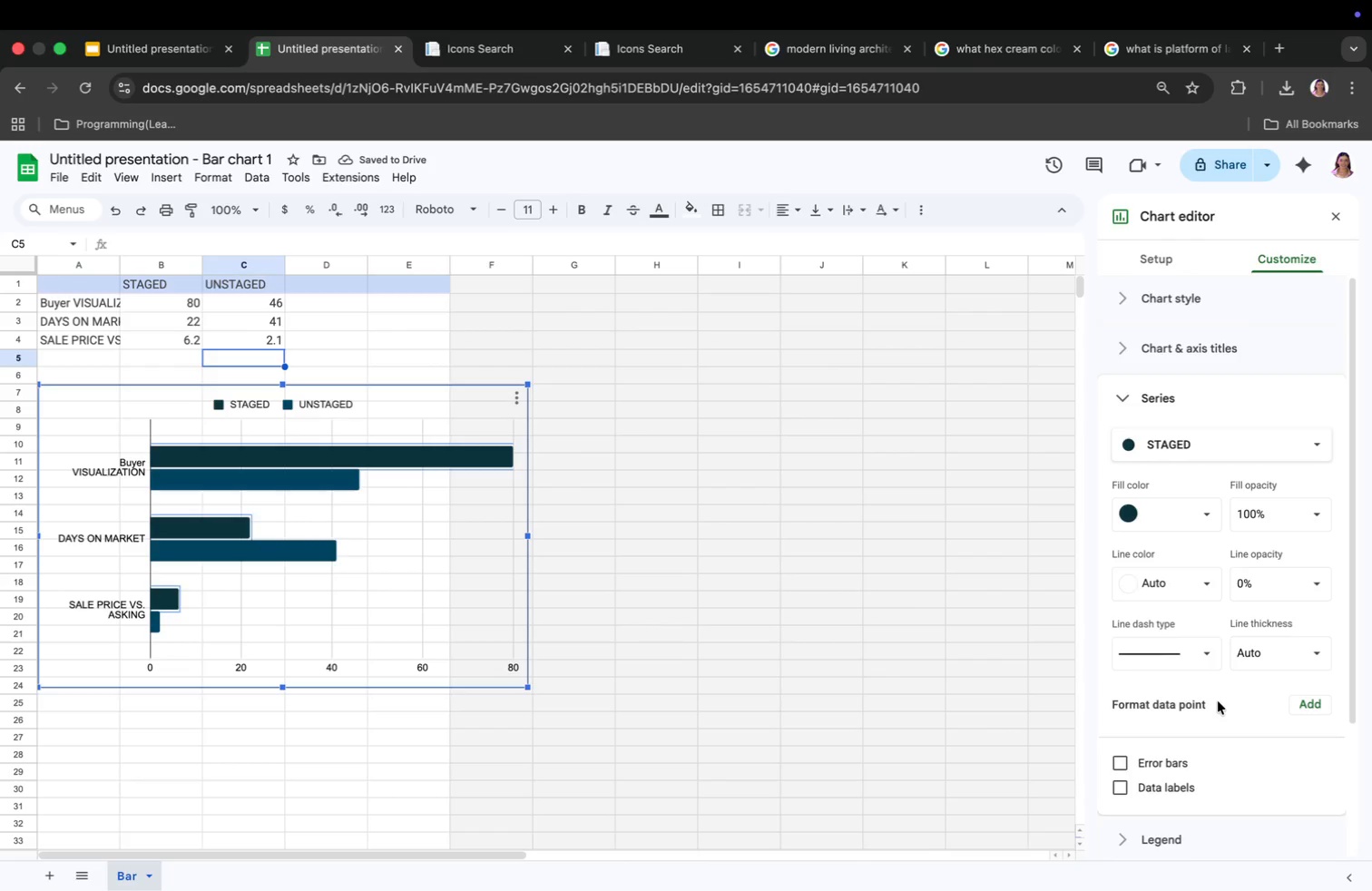 
left_click([1206, 515])
 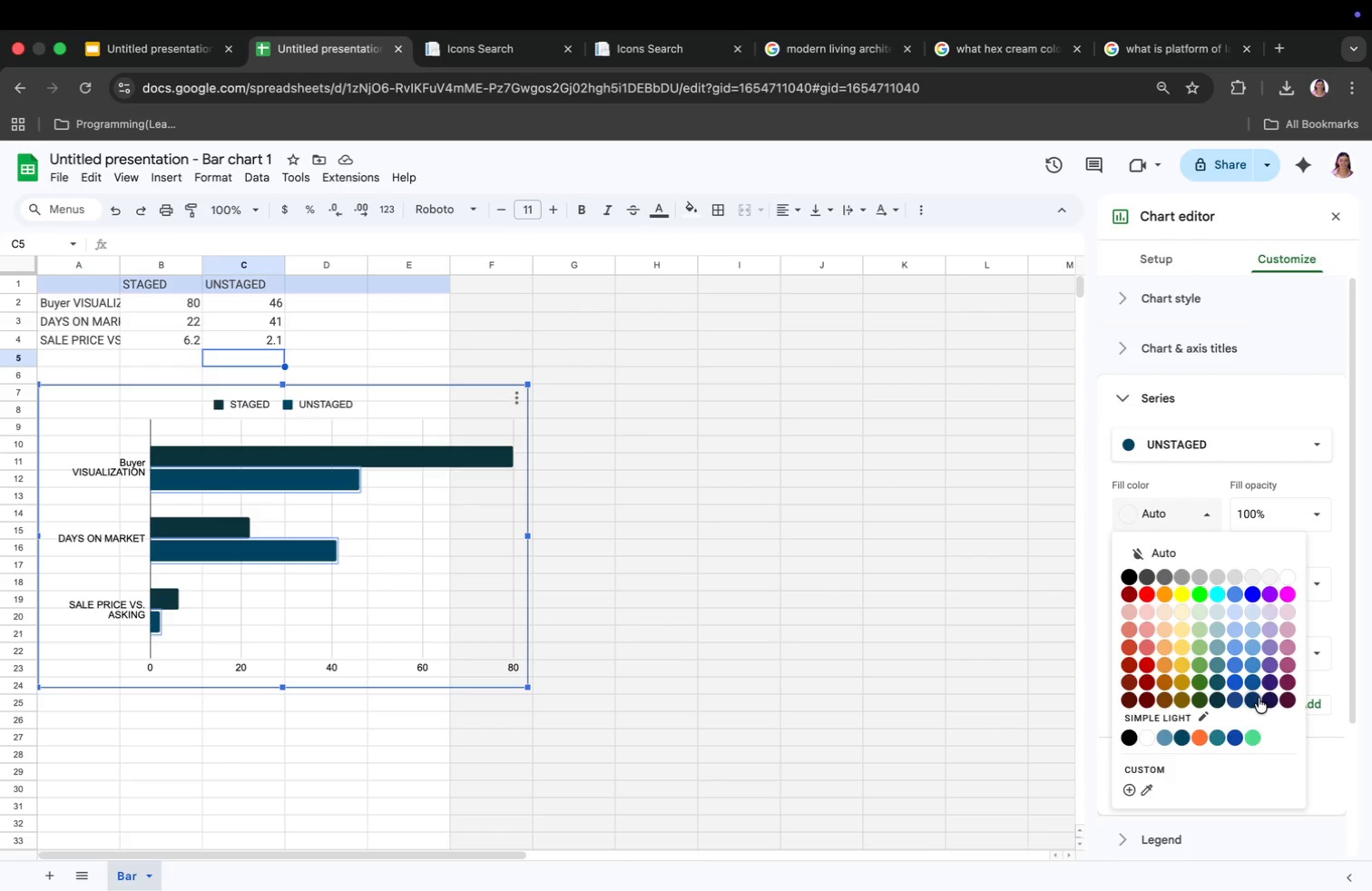 
left_click([1269, 681])
 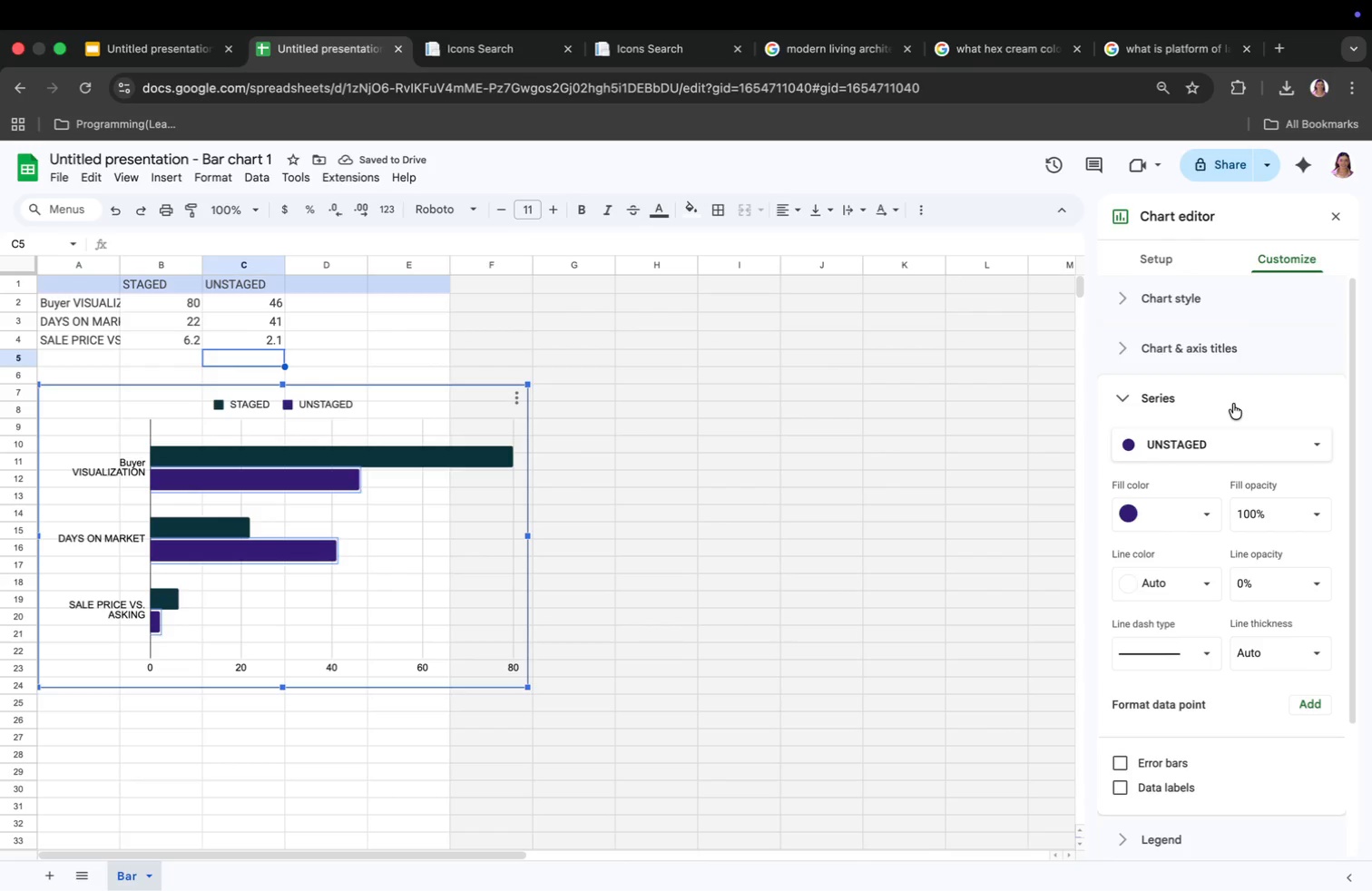 
wait(5.91)
 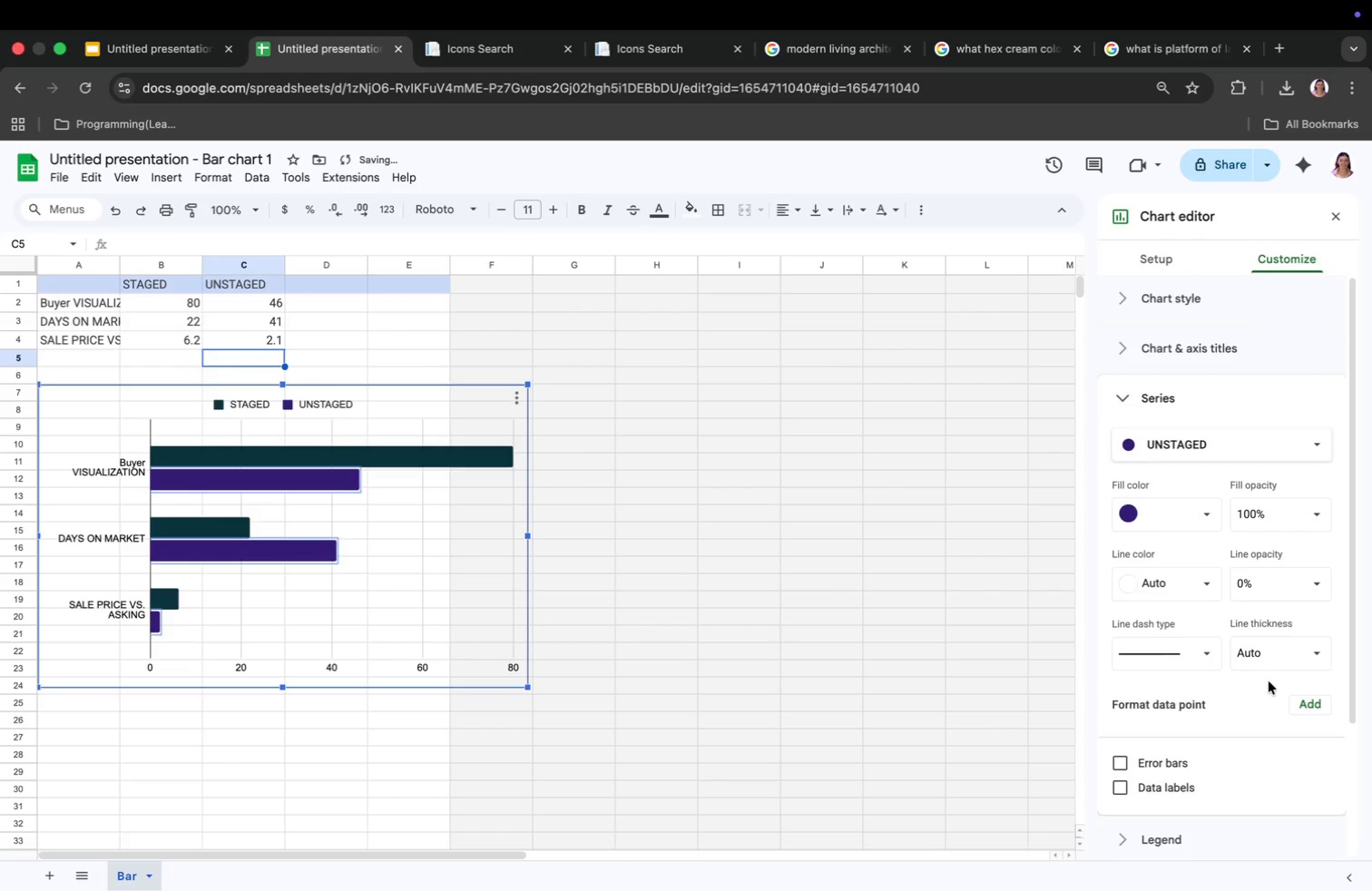 
left_click([1223, 690])
 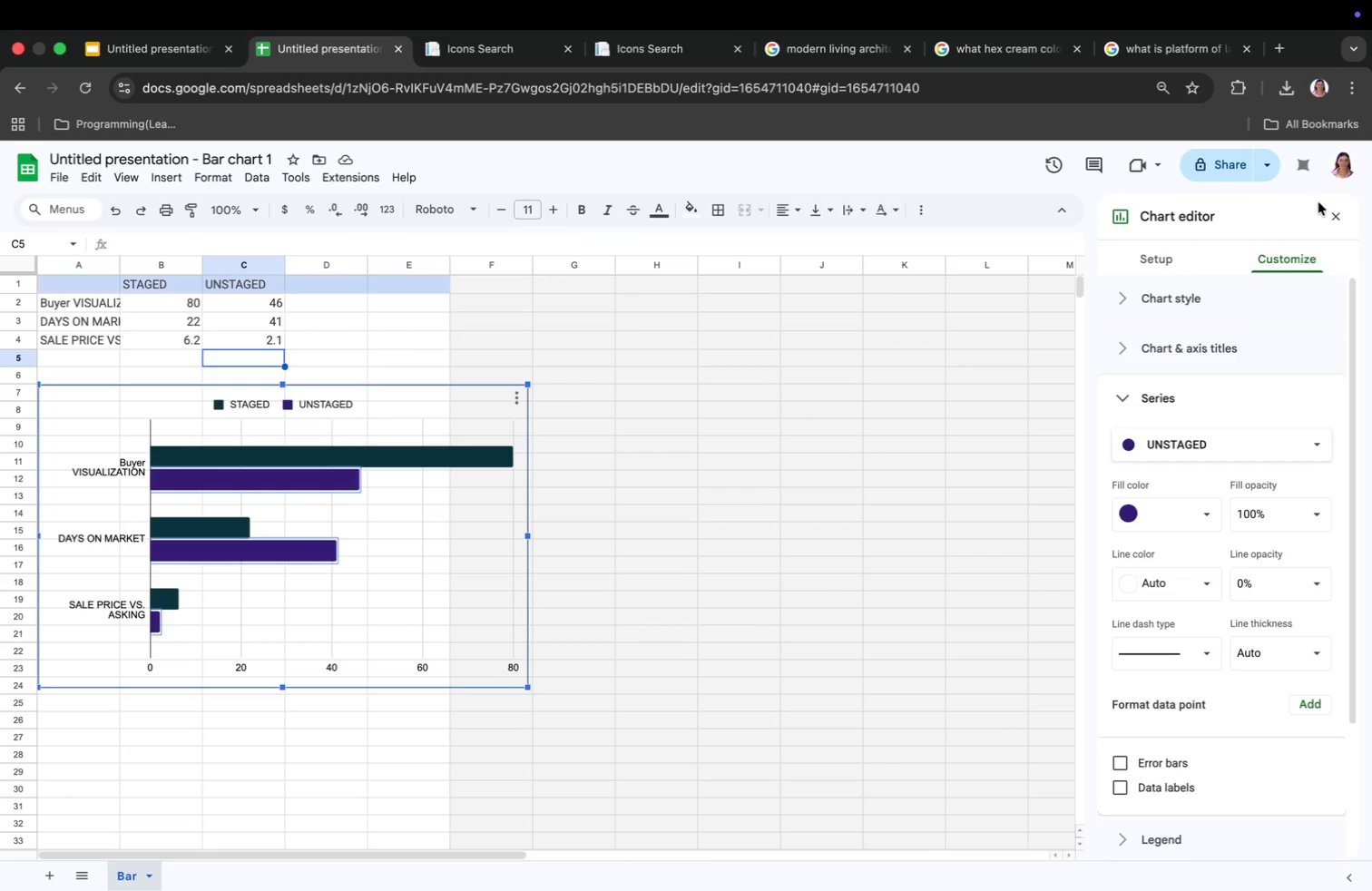 
left_click([1335, 211])
 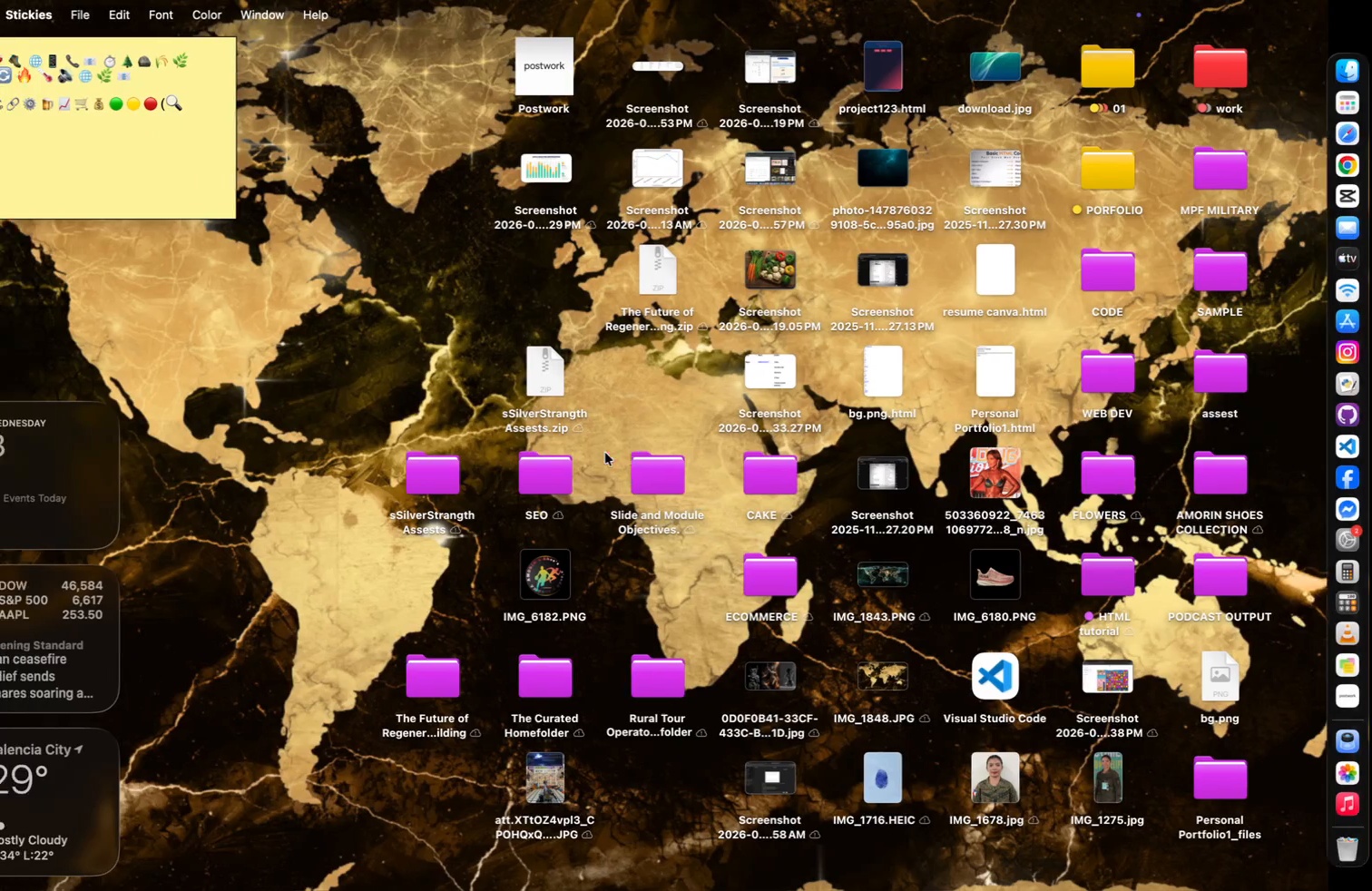 
left_click([162, 49])
 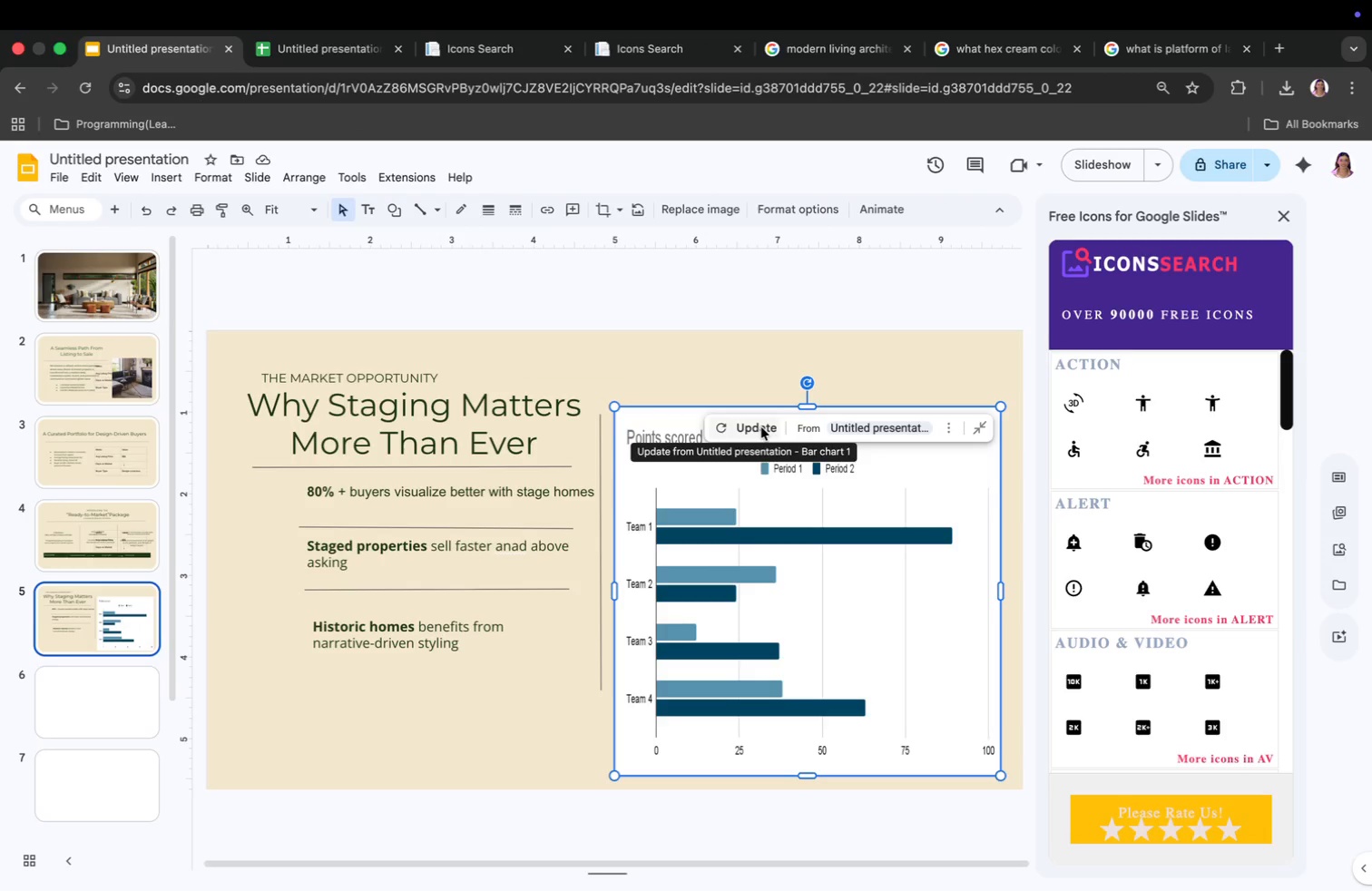 
left_click([761, 427])
 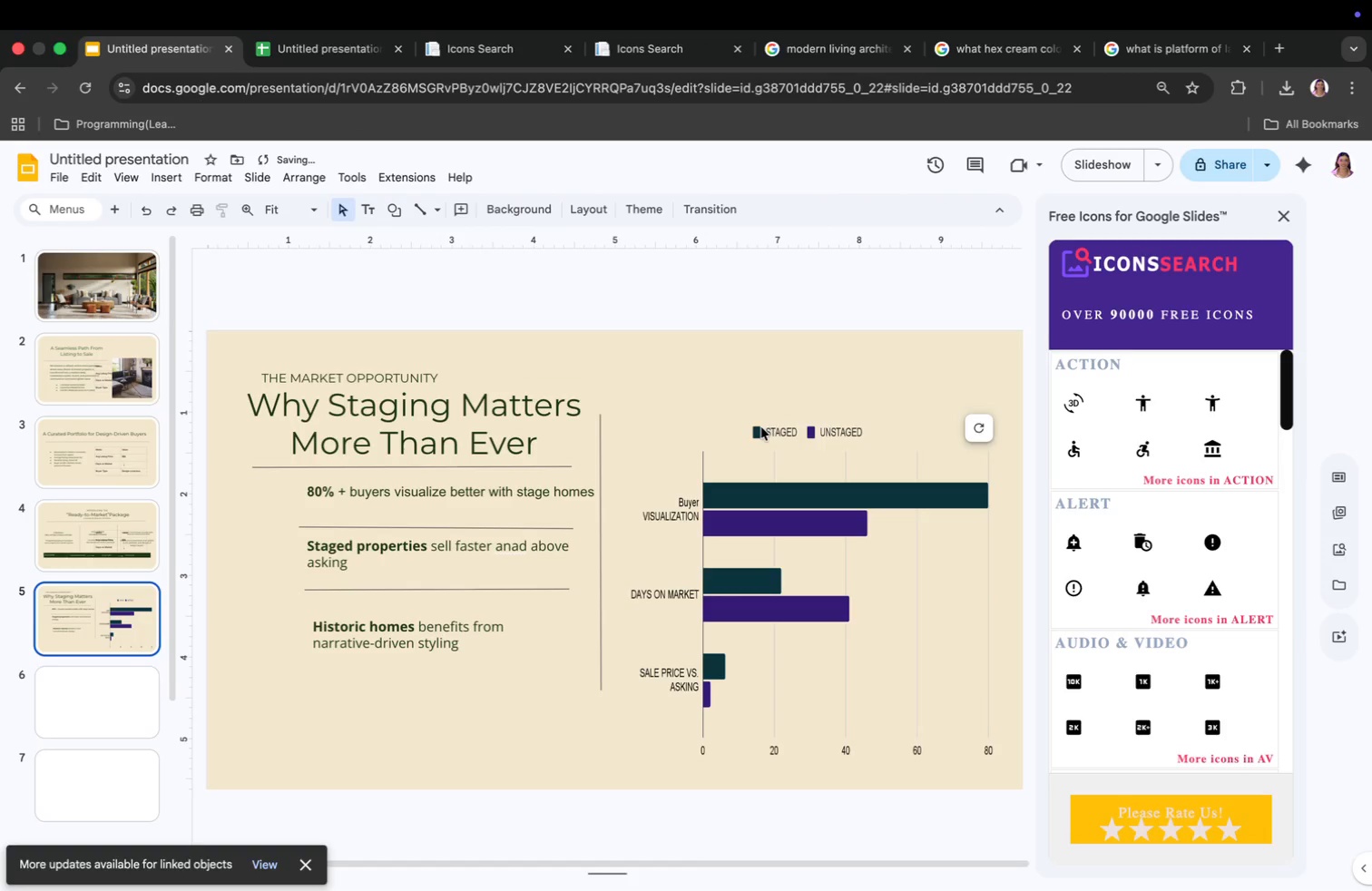 
left_click_drag(start_coordinate=[615, 775], to_coordinate=[615, 745])
 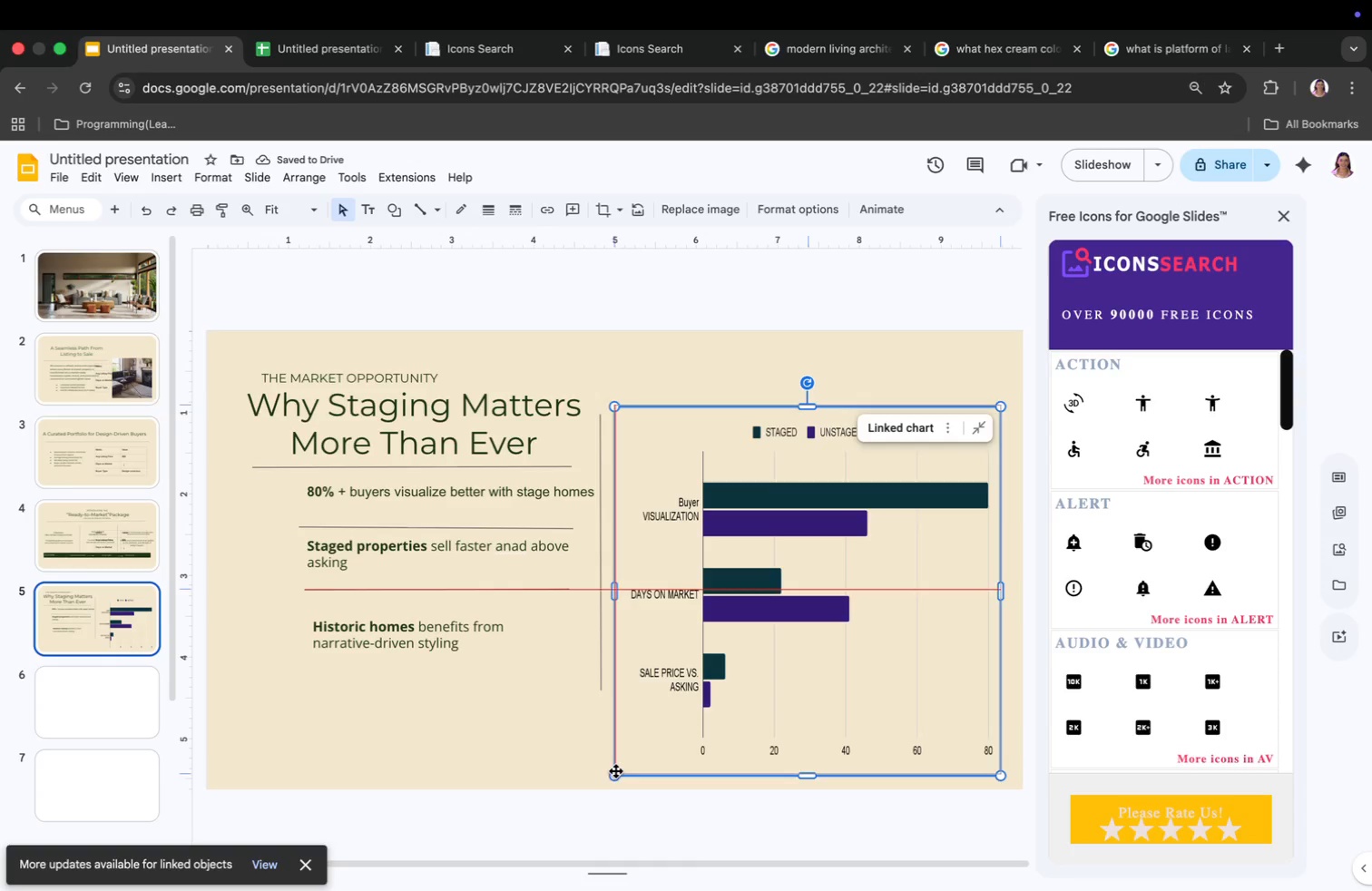 
left_click_drag(start_coordinate=[616, 745], to_coordinate=[739, 628])
 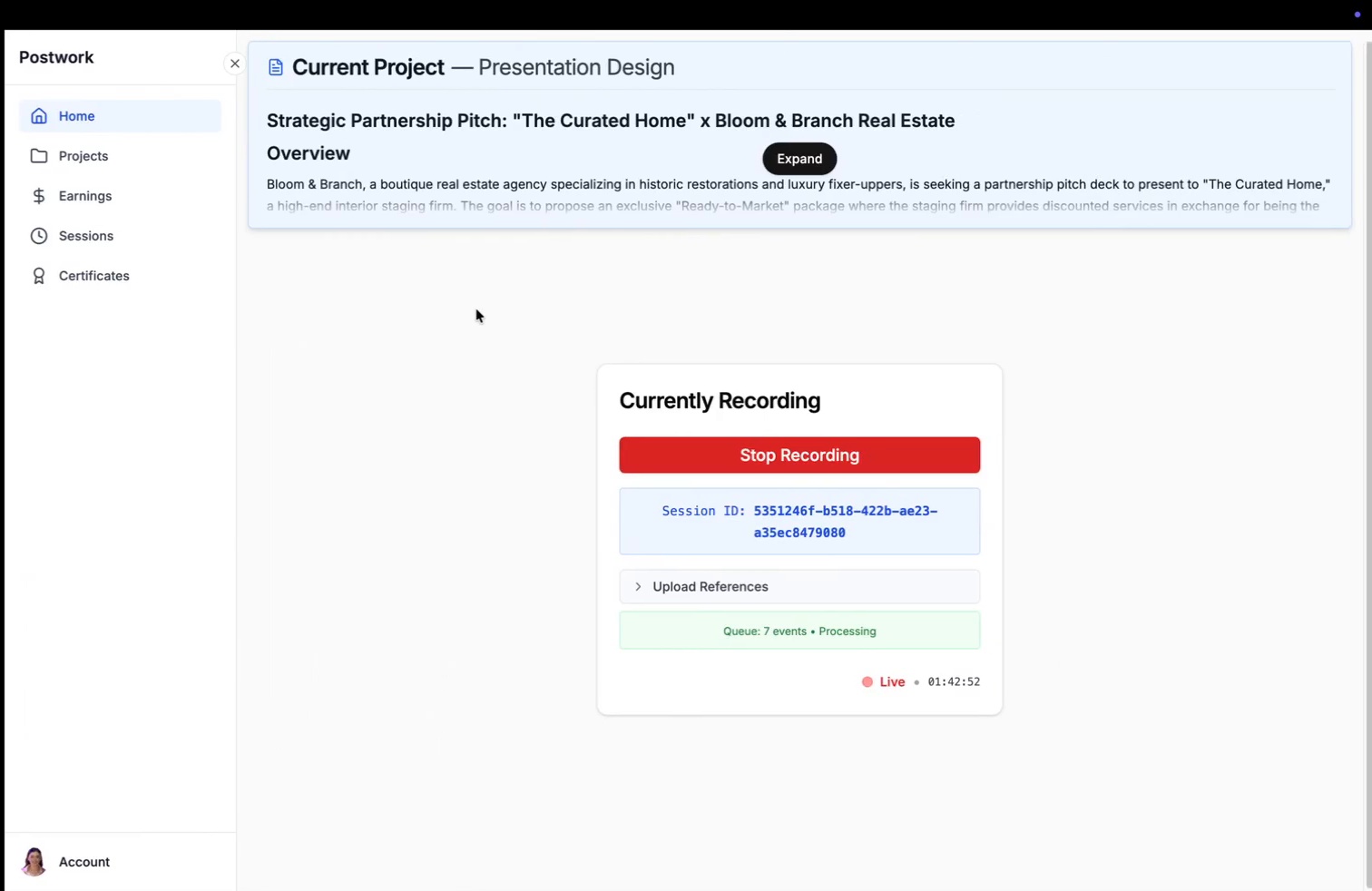 
wait(5.3)
 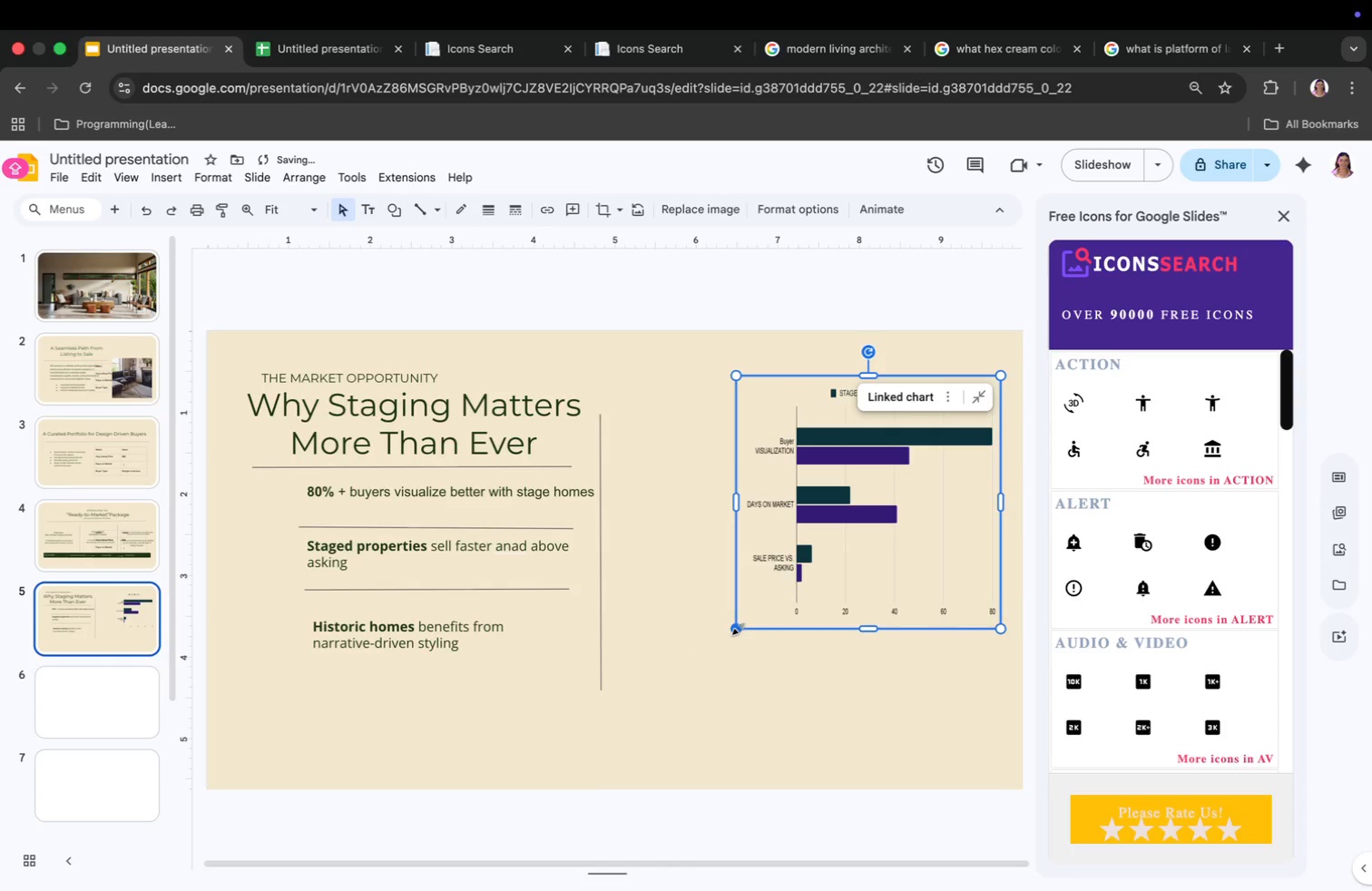 
left_click([334, 48])
 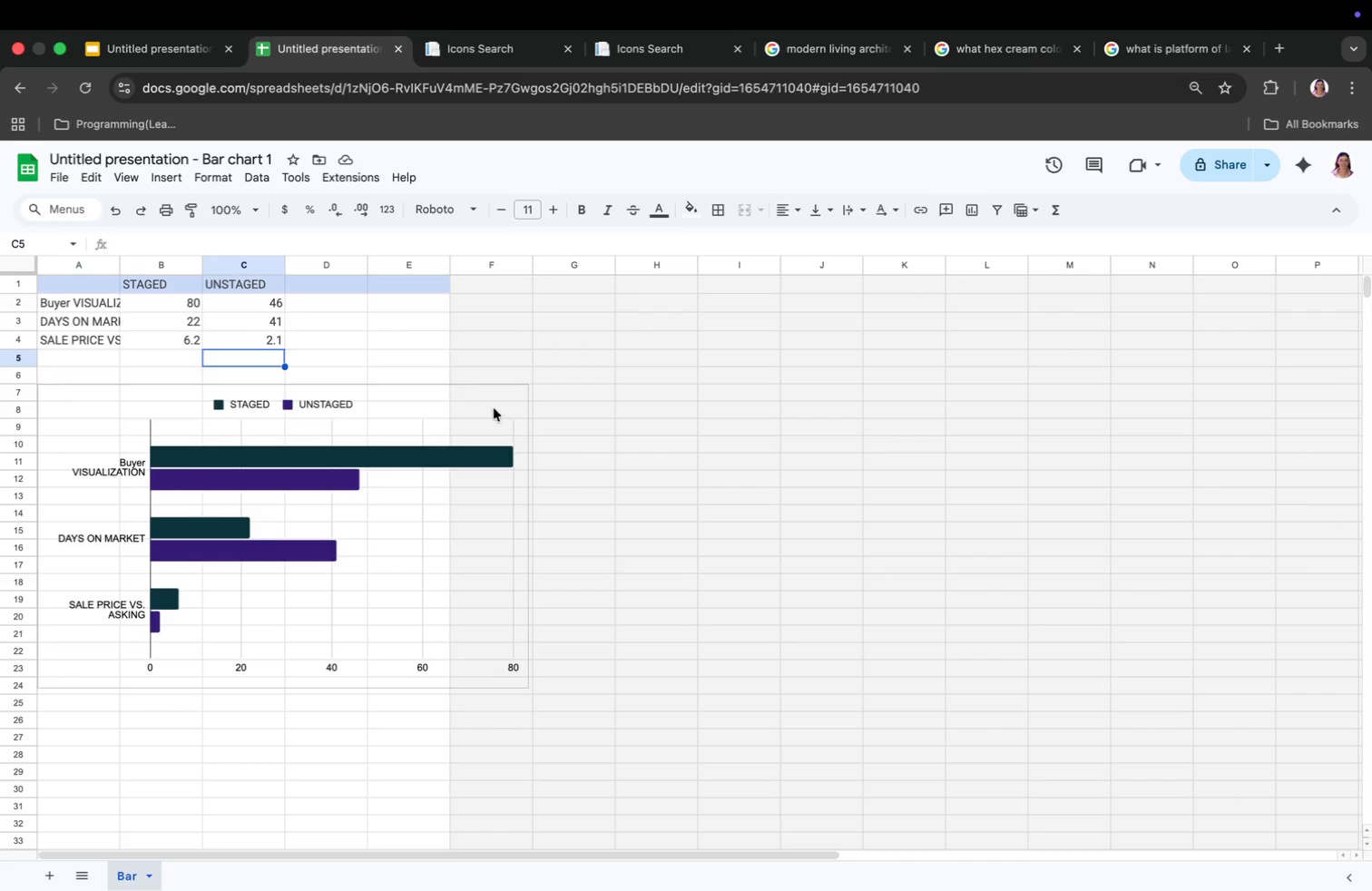 
left_click([506, 399])
 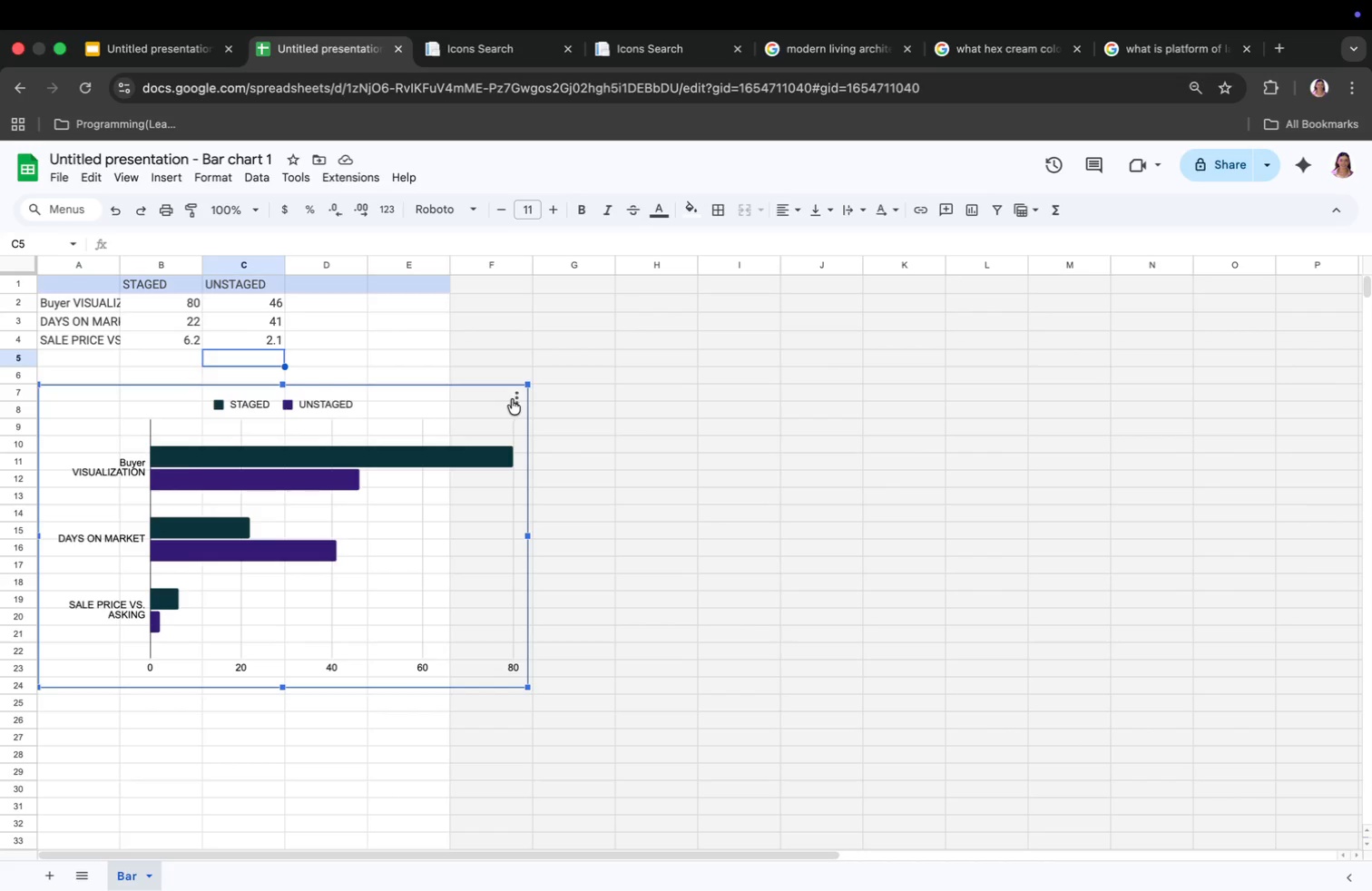 
left_click([514, 395])
 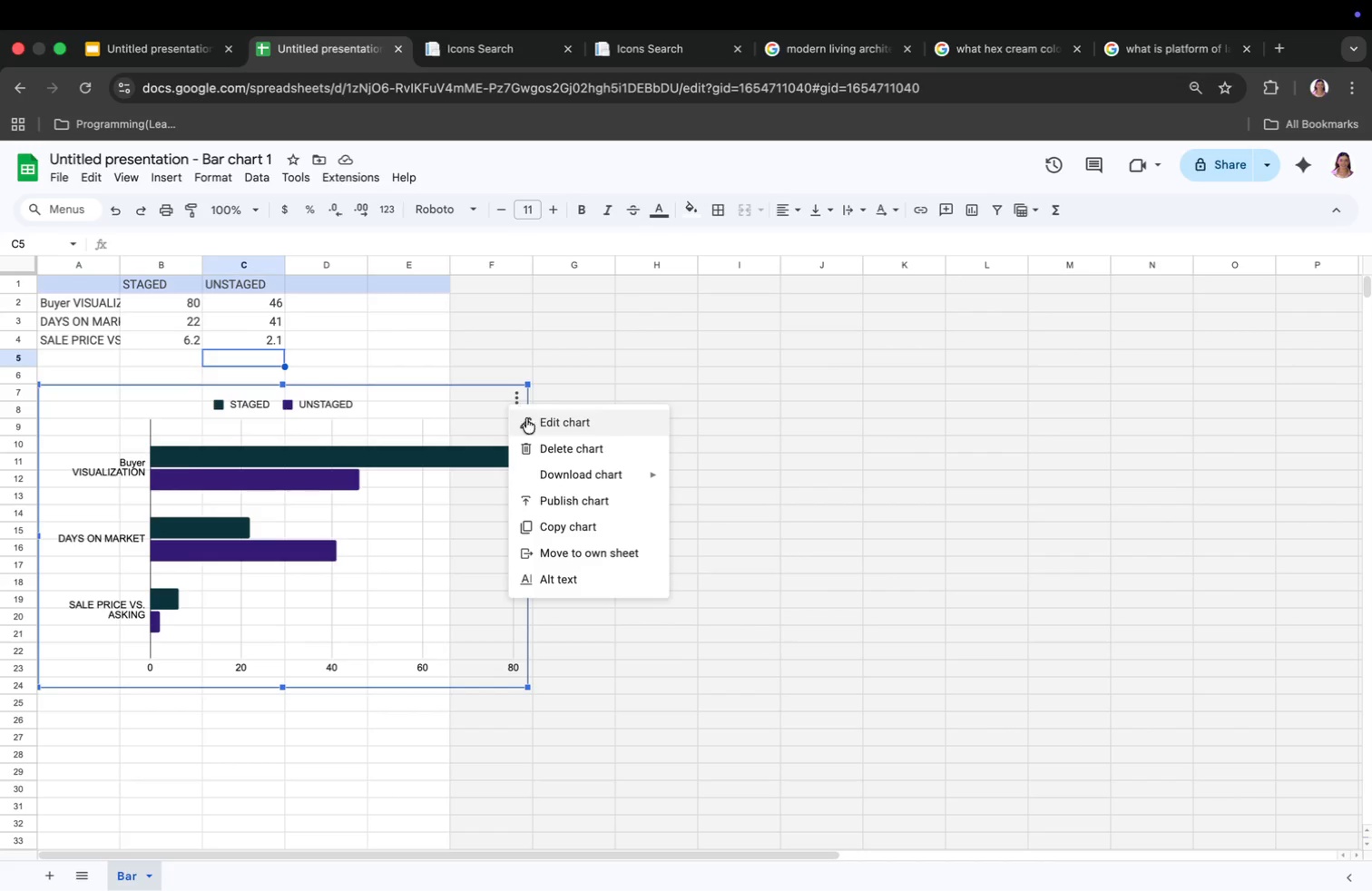 
mouse_move([572, 469])
 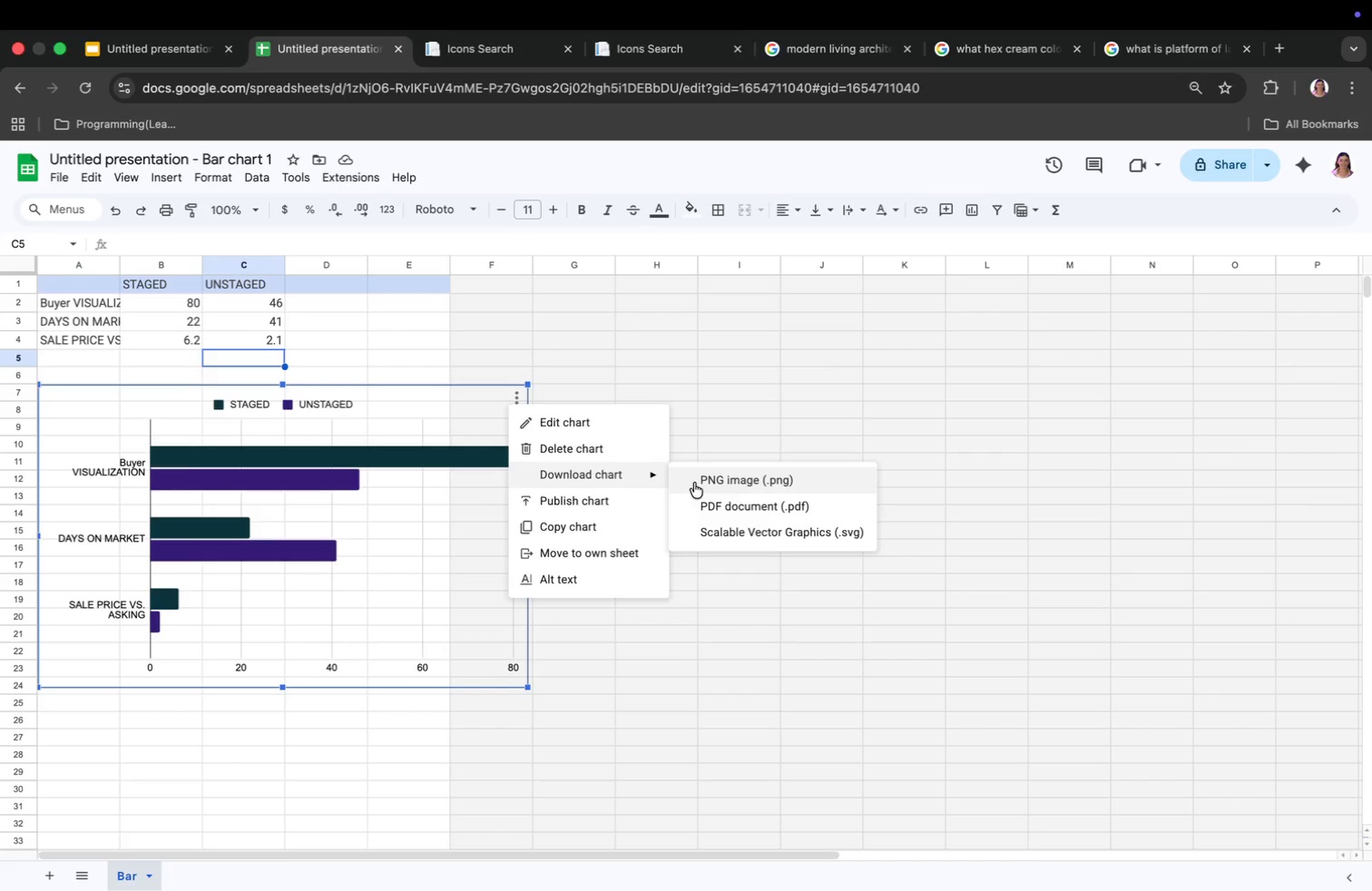 
left_click([697, 479])
 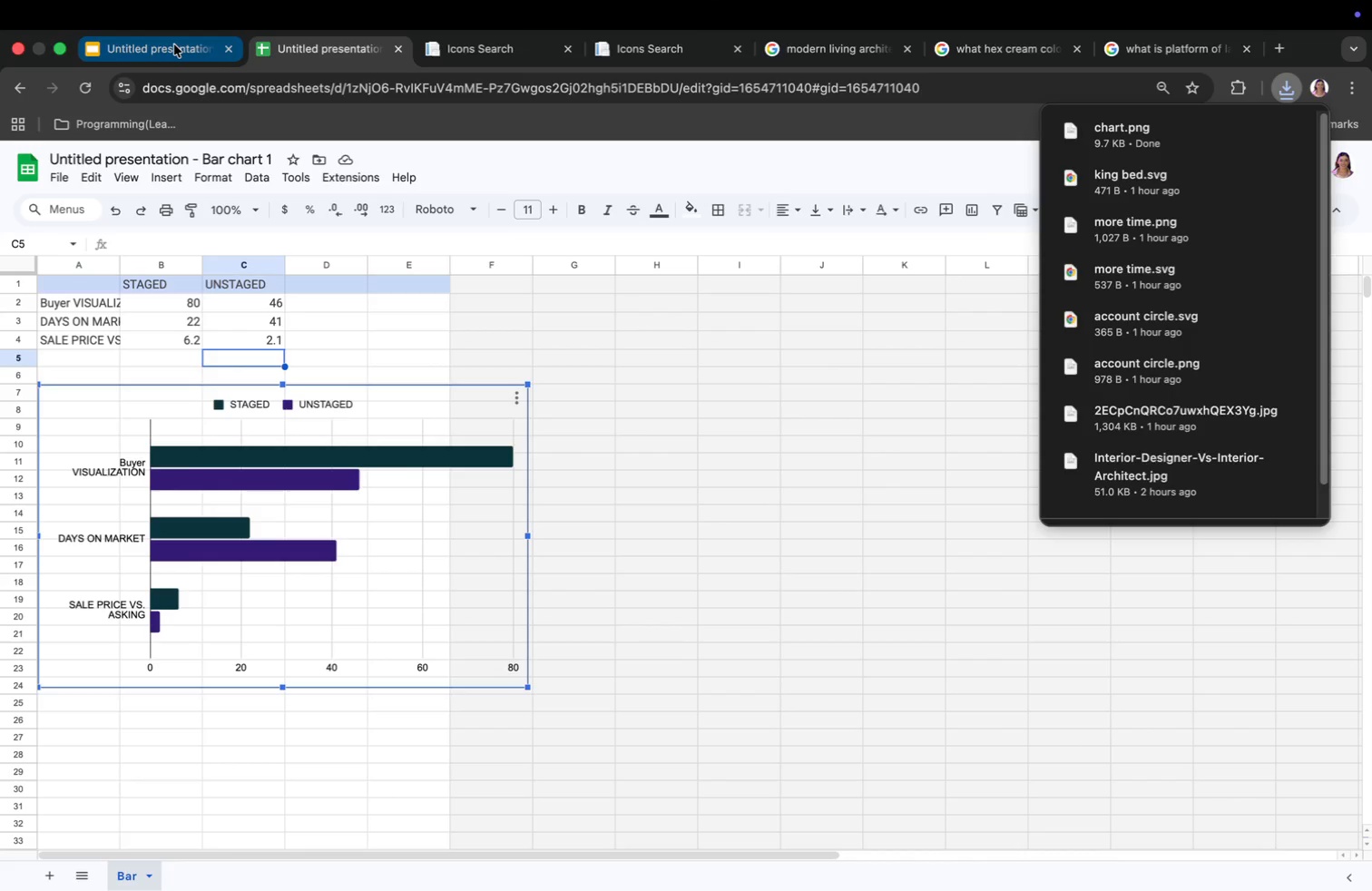 
left_click([174, 50])
 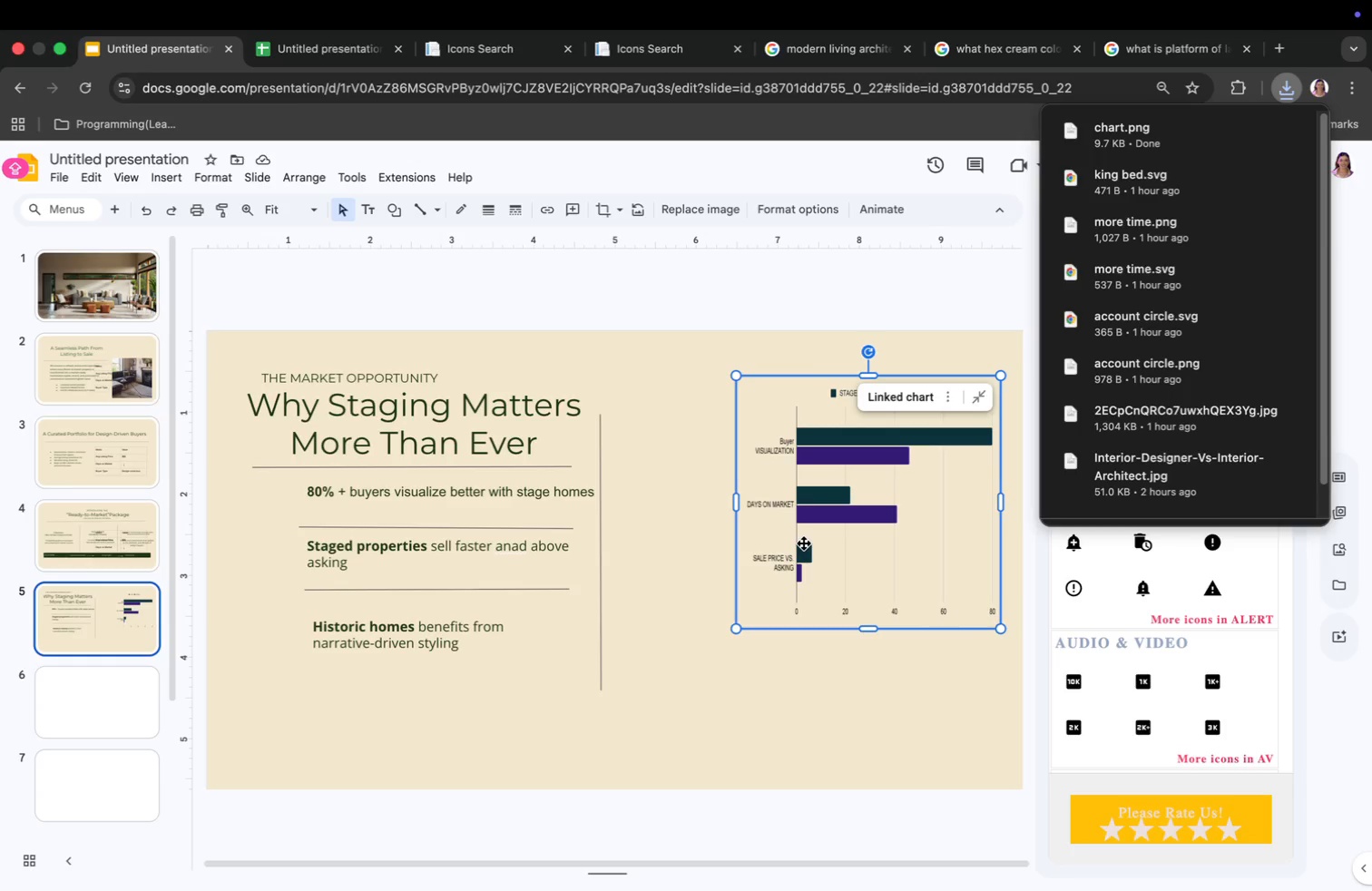 
right_click([804, 543])
 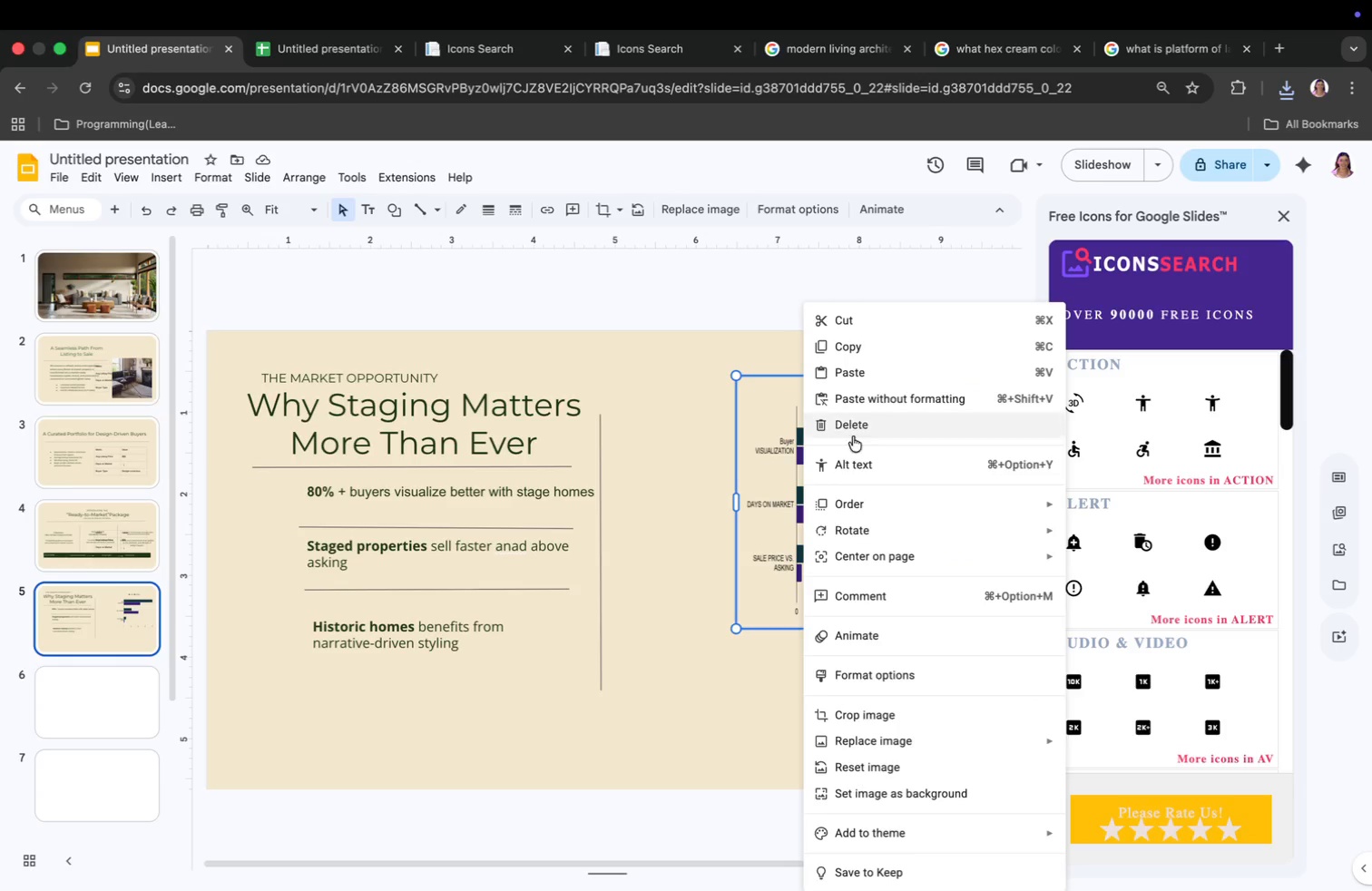 
left_click([851, 427])
 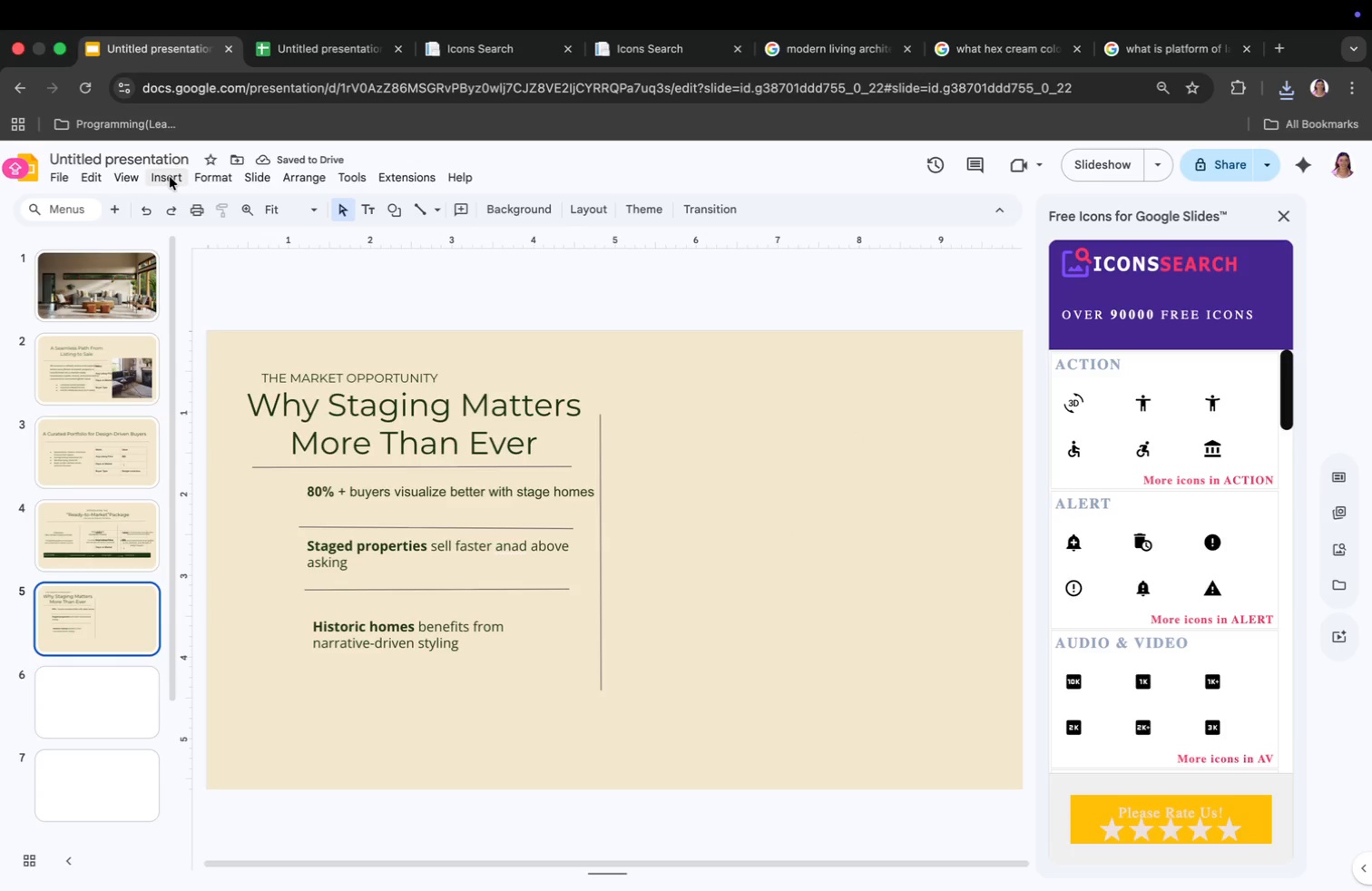 
left_click([170, 177])
 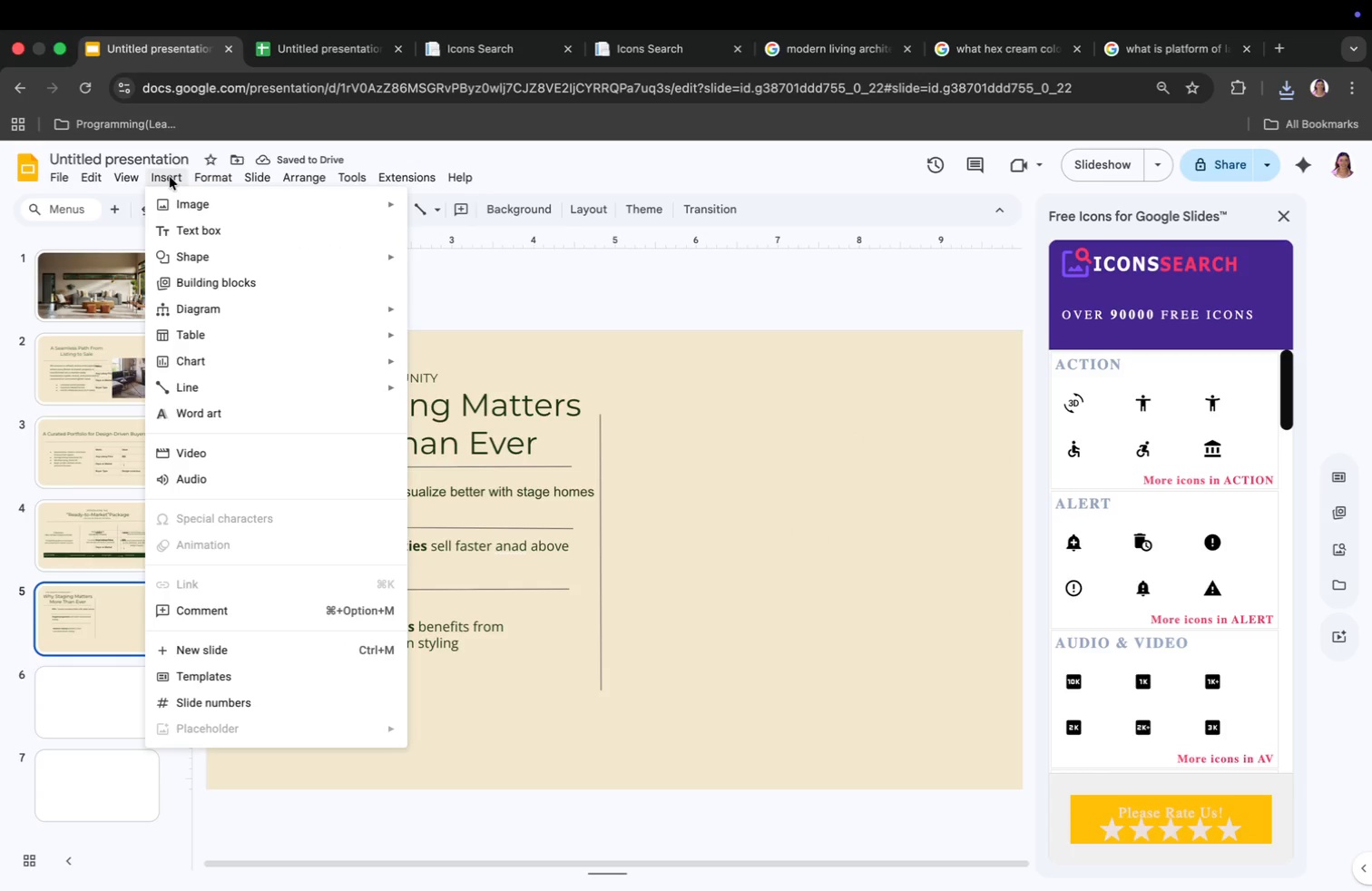 
left_click([121, 174])
 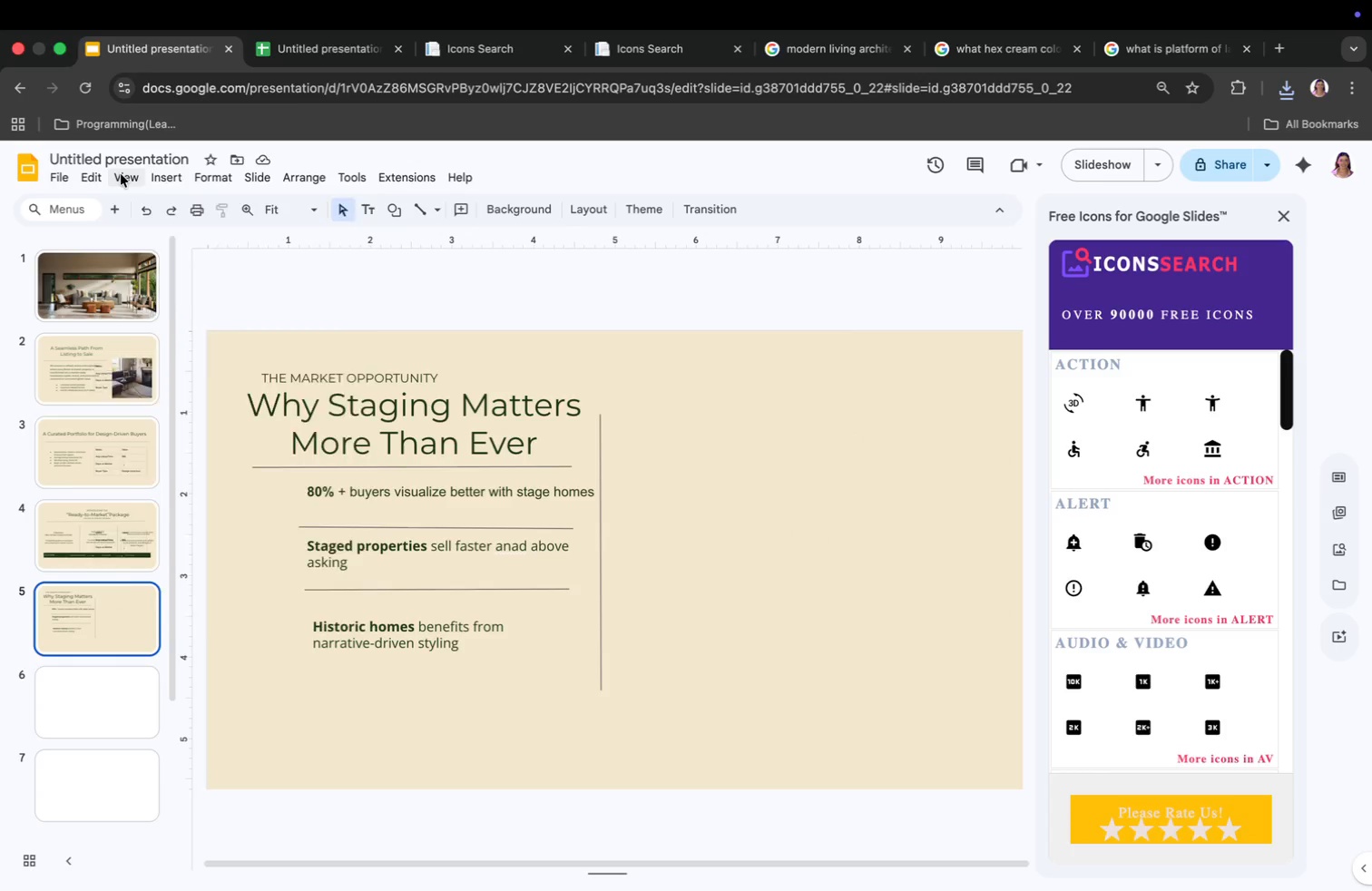 
left_click([121, 174])
 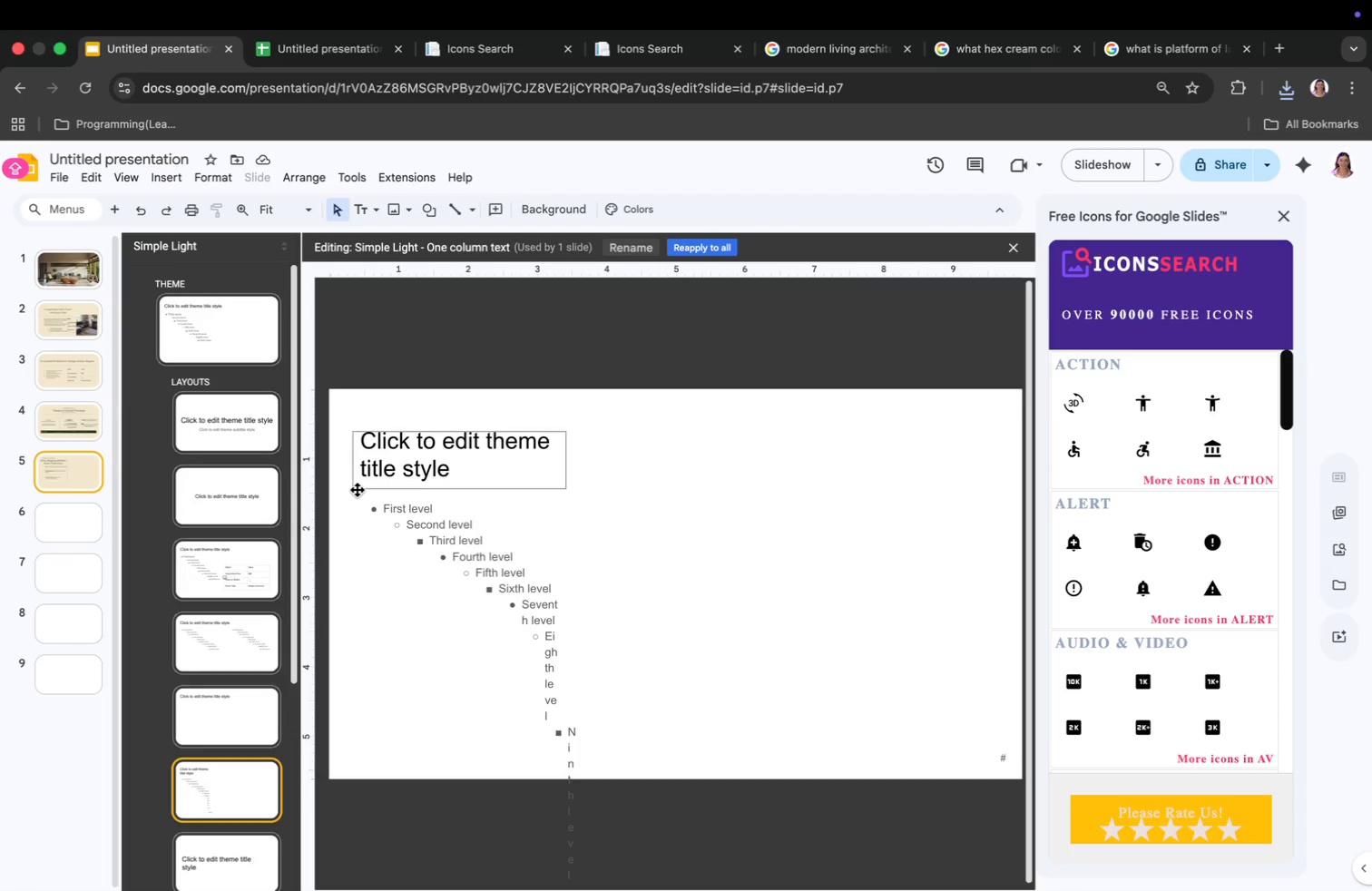 
left_click([668, 563])
 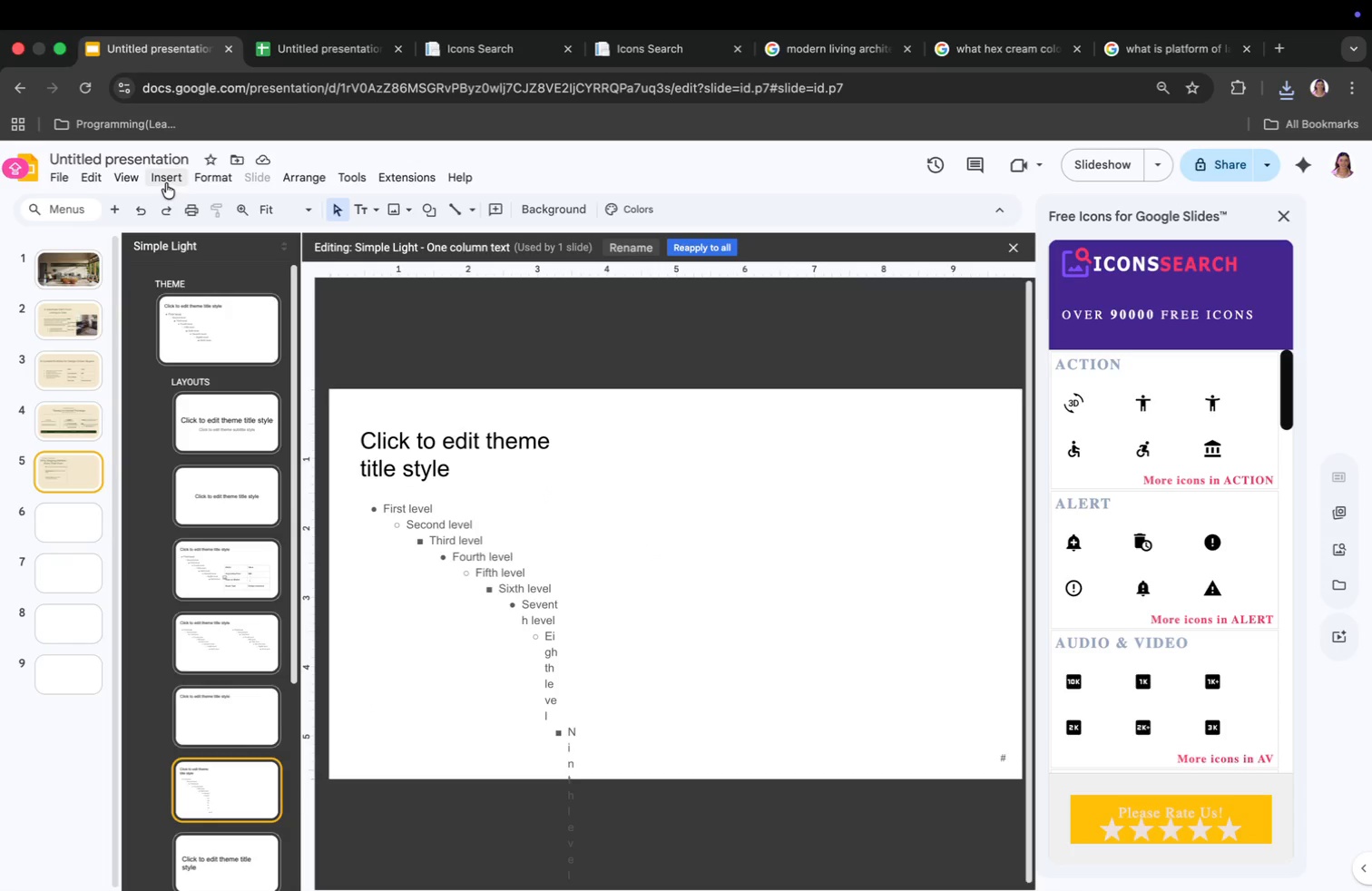 
left_click([165, 182])
 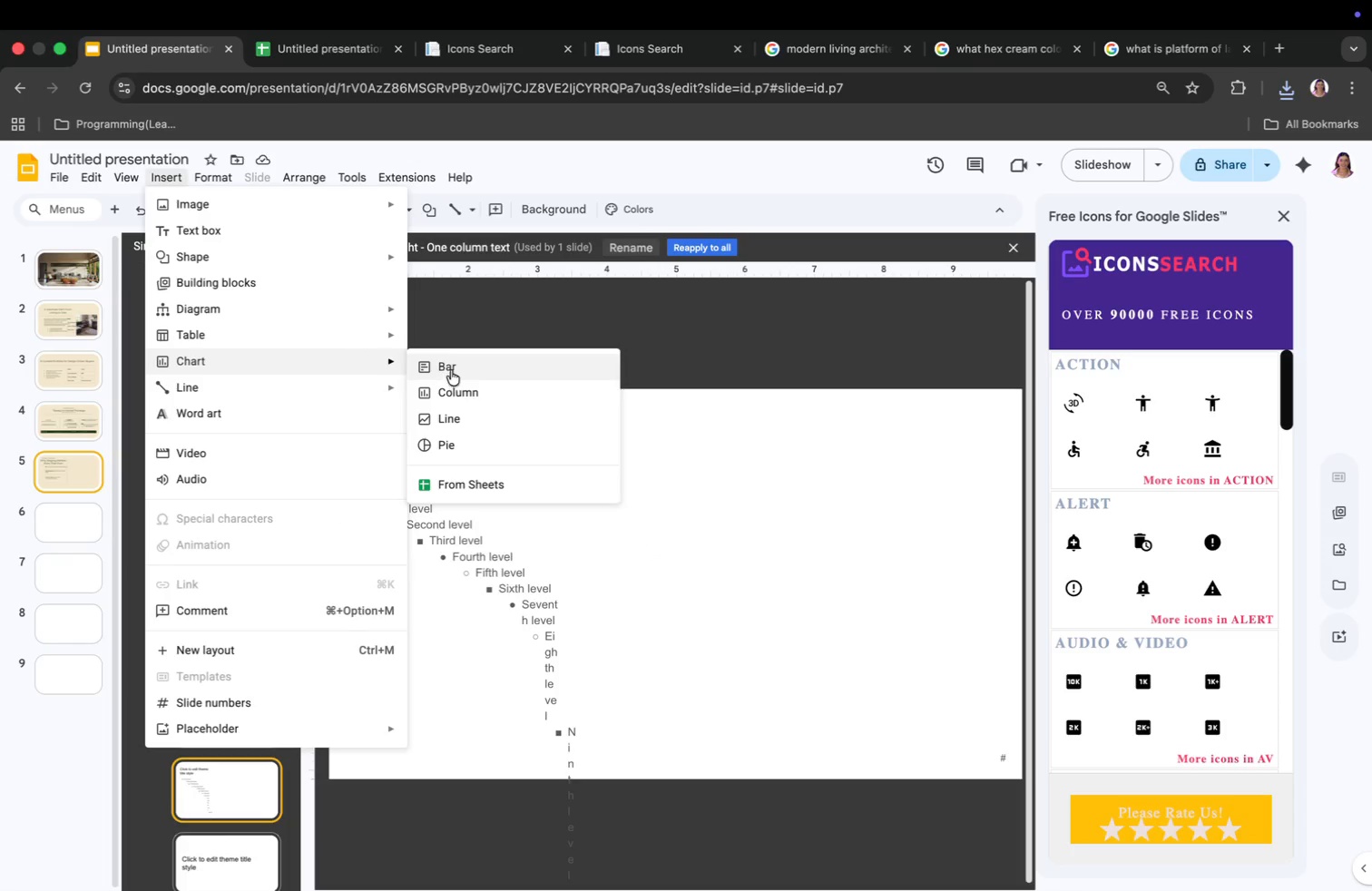 
left_click([694, 485])
 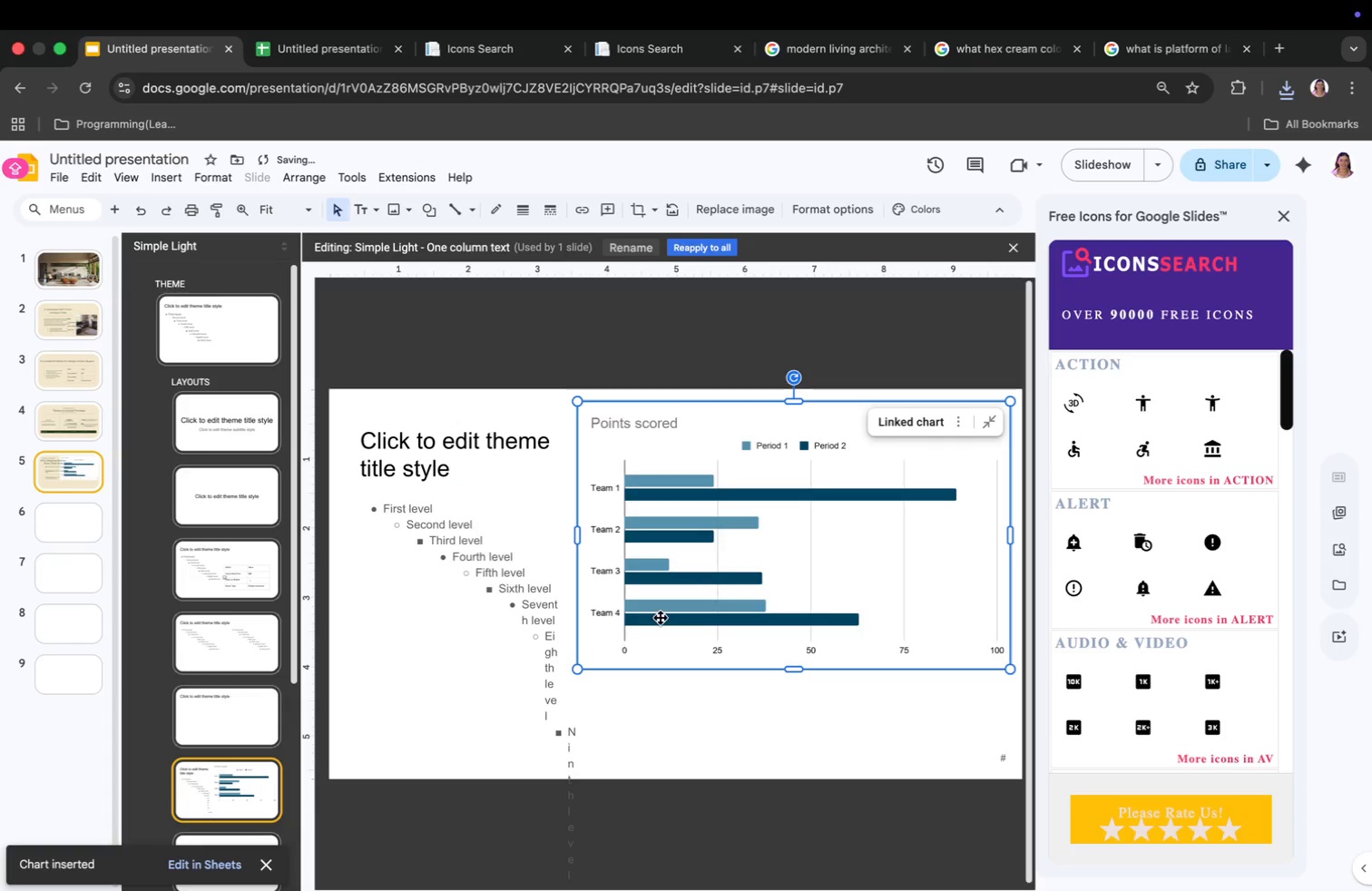 
left_click_drag(start_coordinate=[579, 667], to_coordinate=[744, 562])
 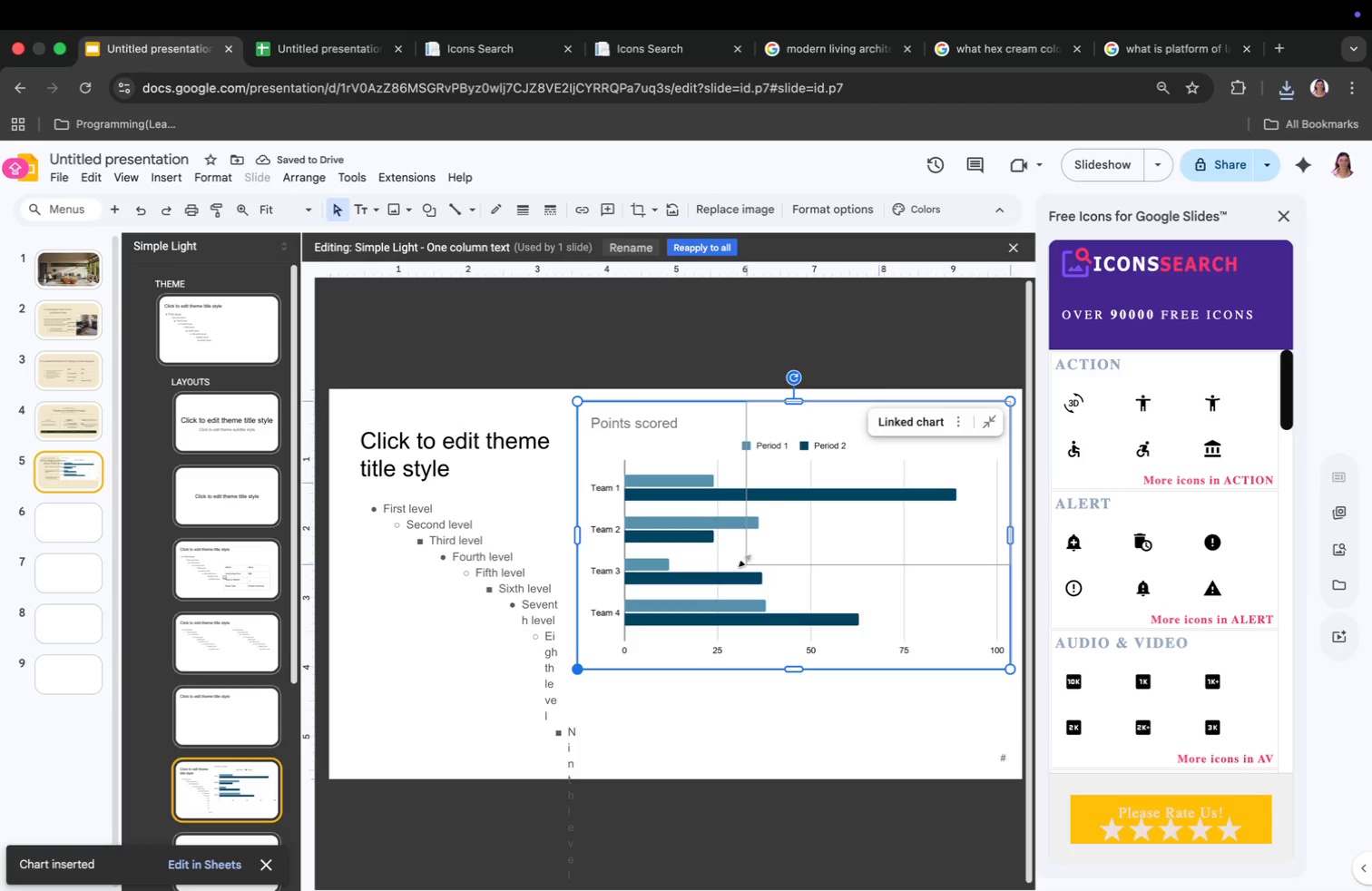 
left_click_drag(start_coordinate=[851, 456], to_coordinate=[818, 562])
 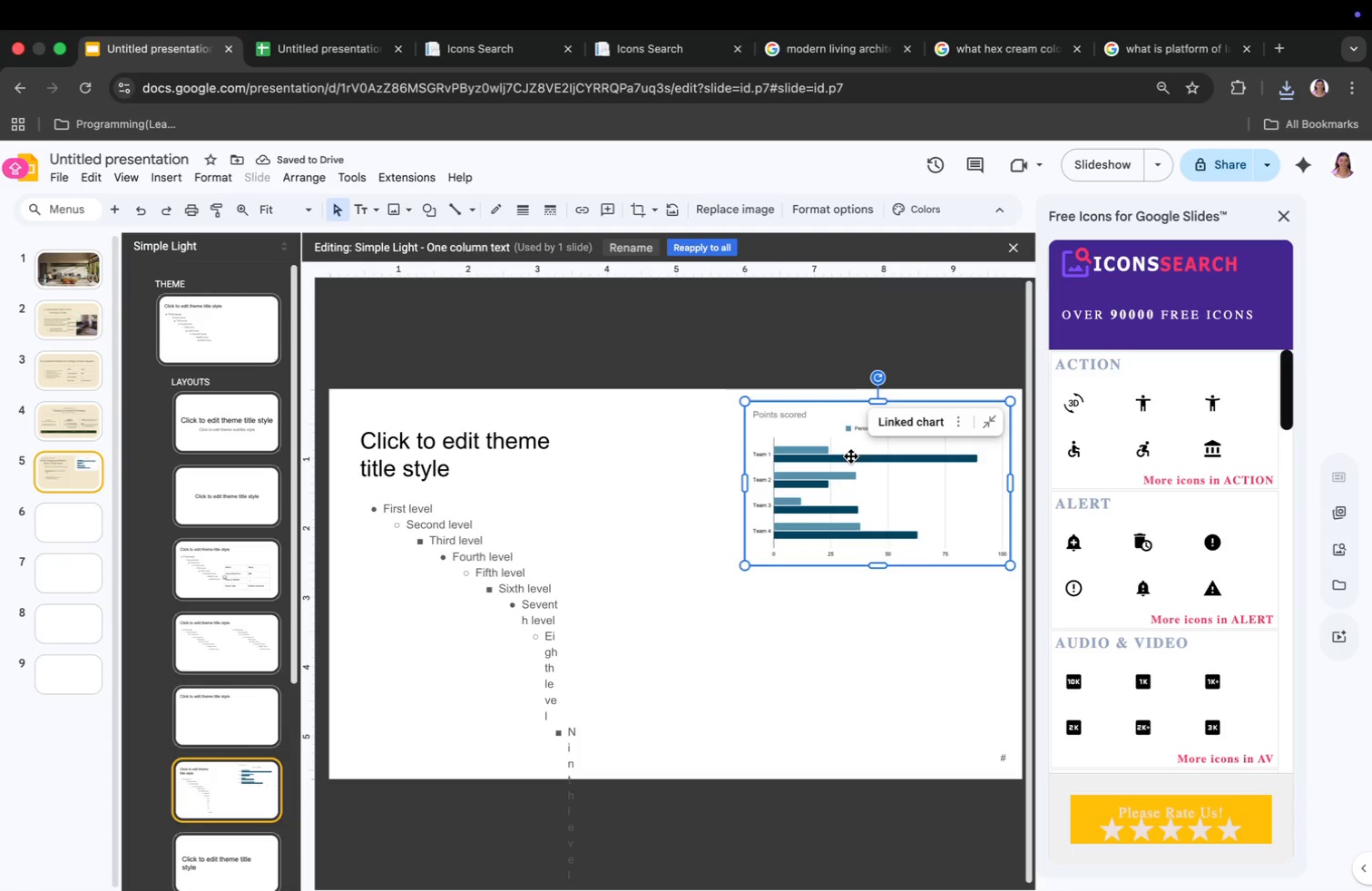 
left_click_drag(start_coordinate=[711, 507], to_coordinate=[662, 474])
 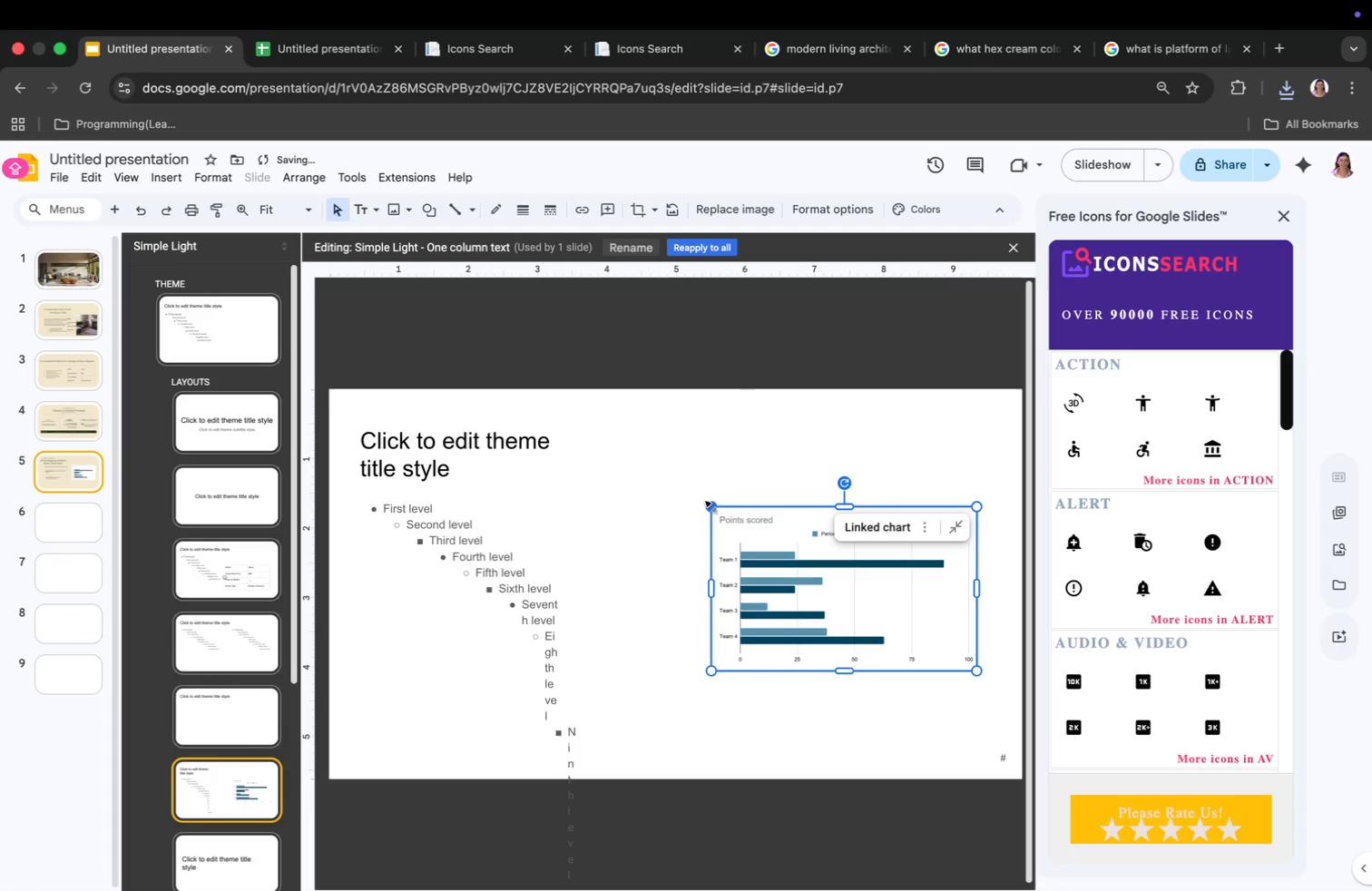 
left_click_drag(start_coordinate=[818, 671], to_coordinate=[818, 712])
 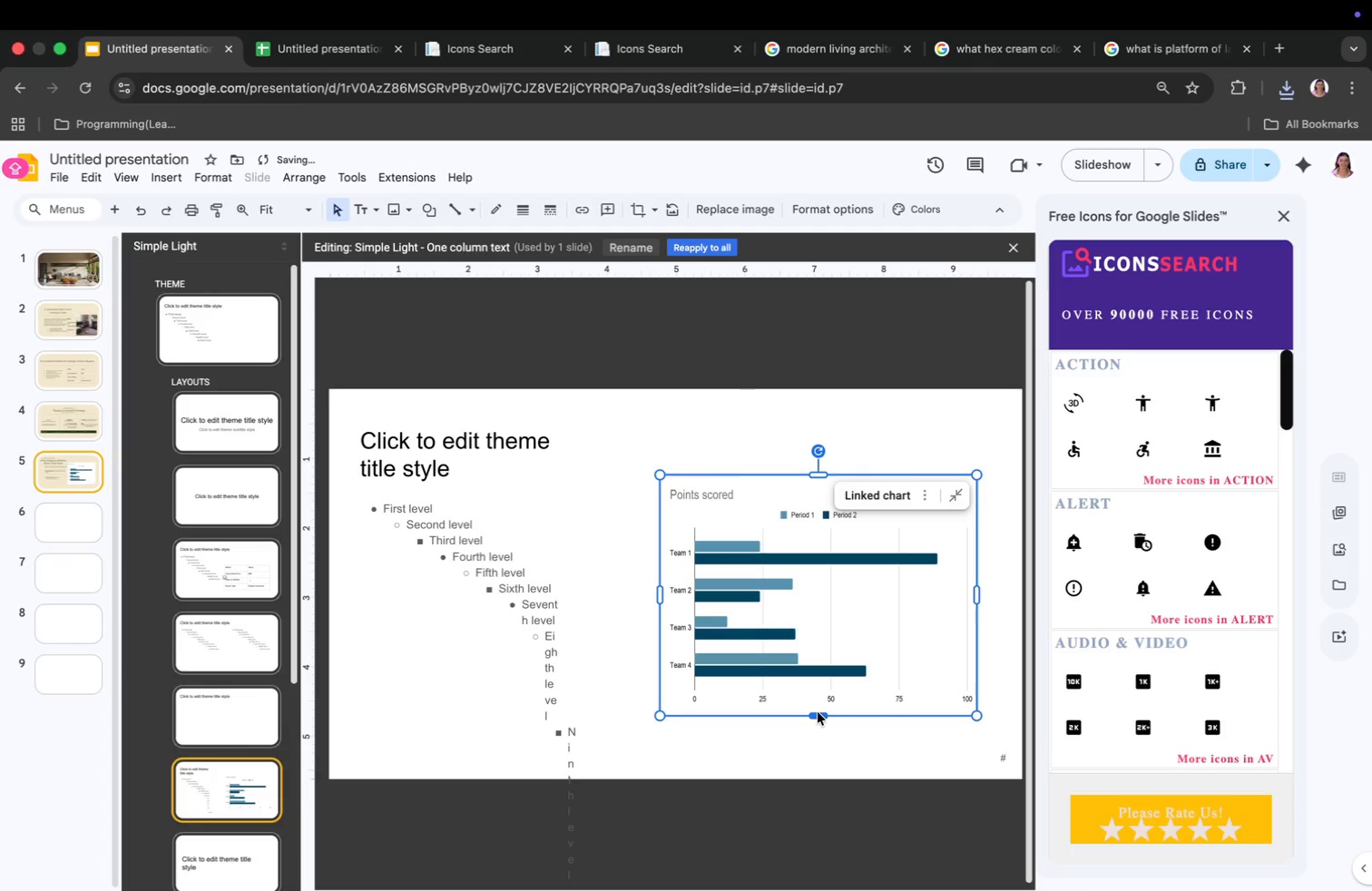 
left_click([59, 715])
 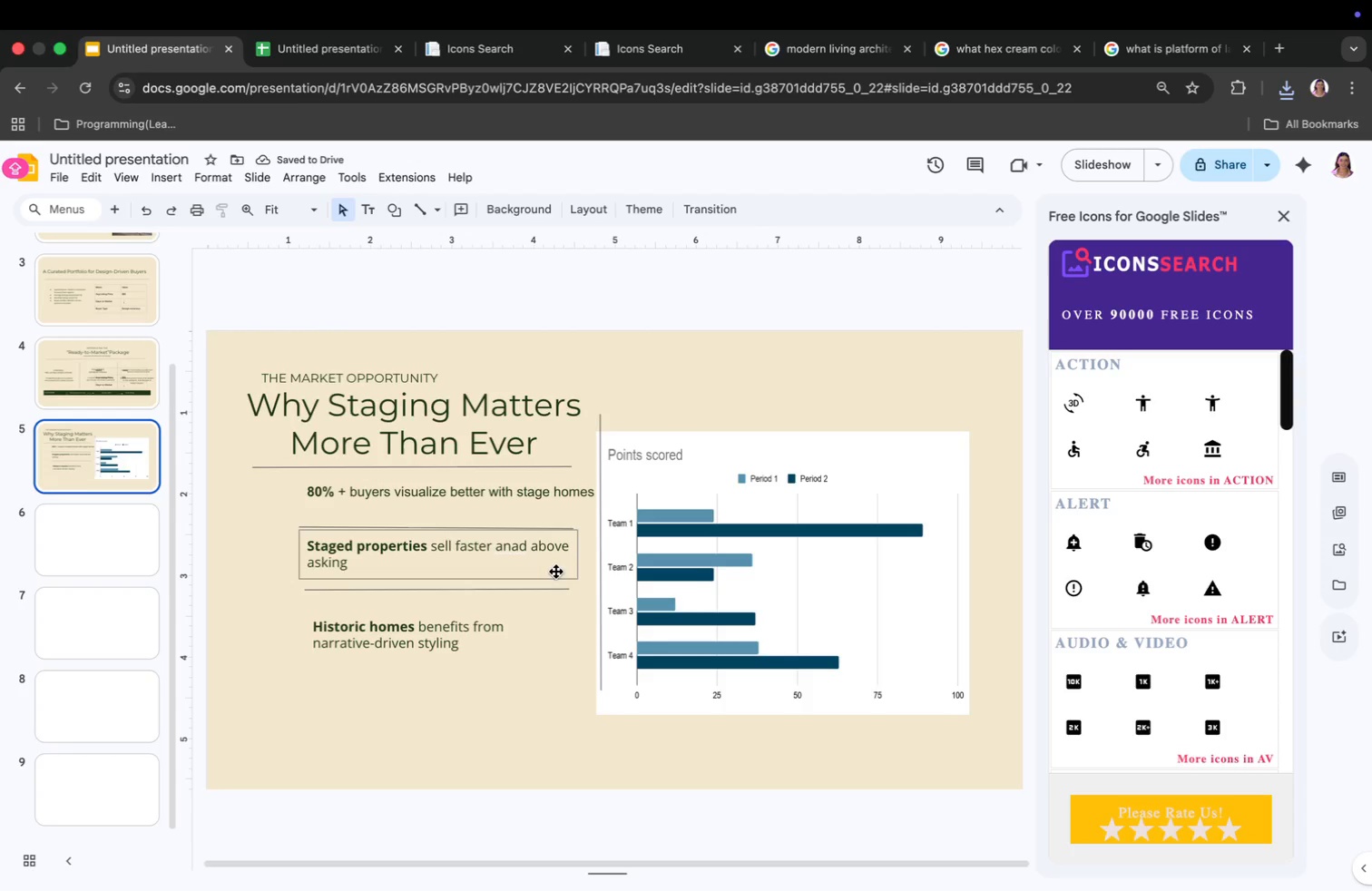 
left_click([720, 603])
 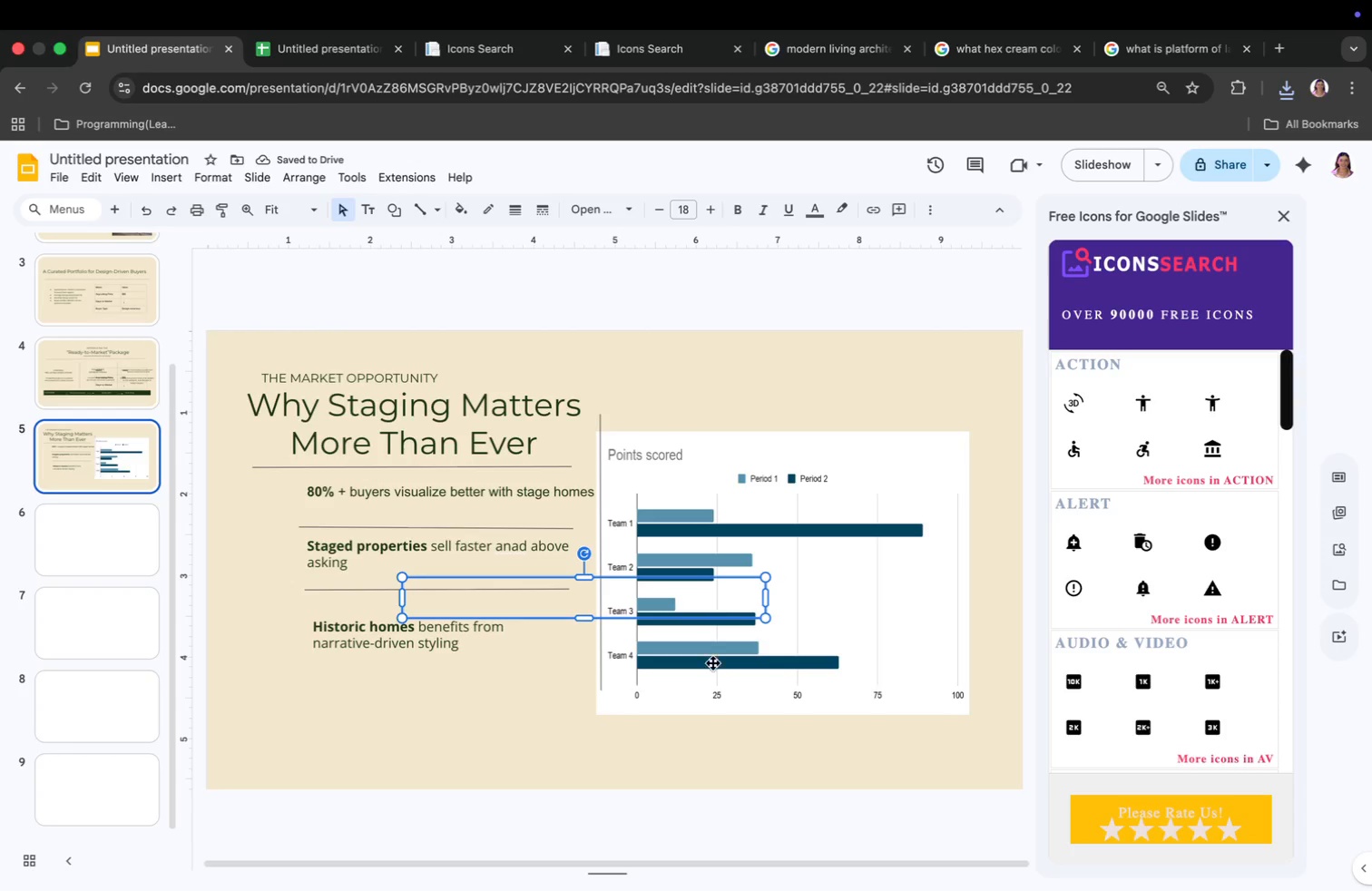 
left_click([713, 682])
 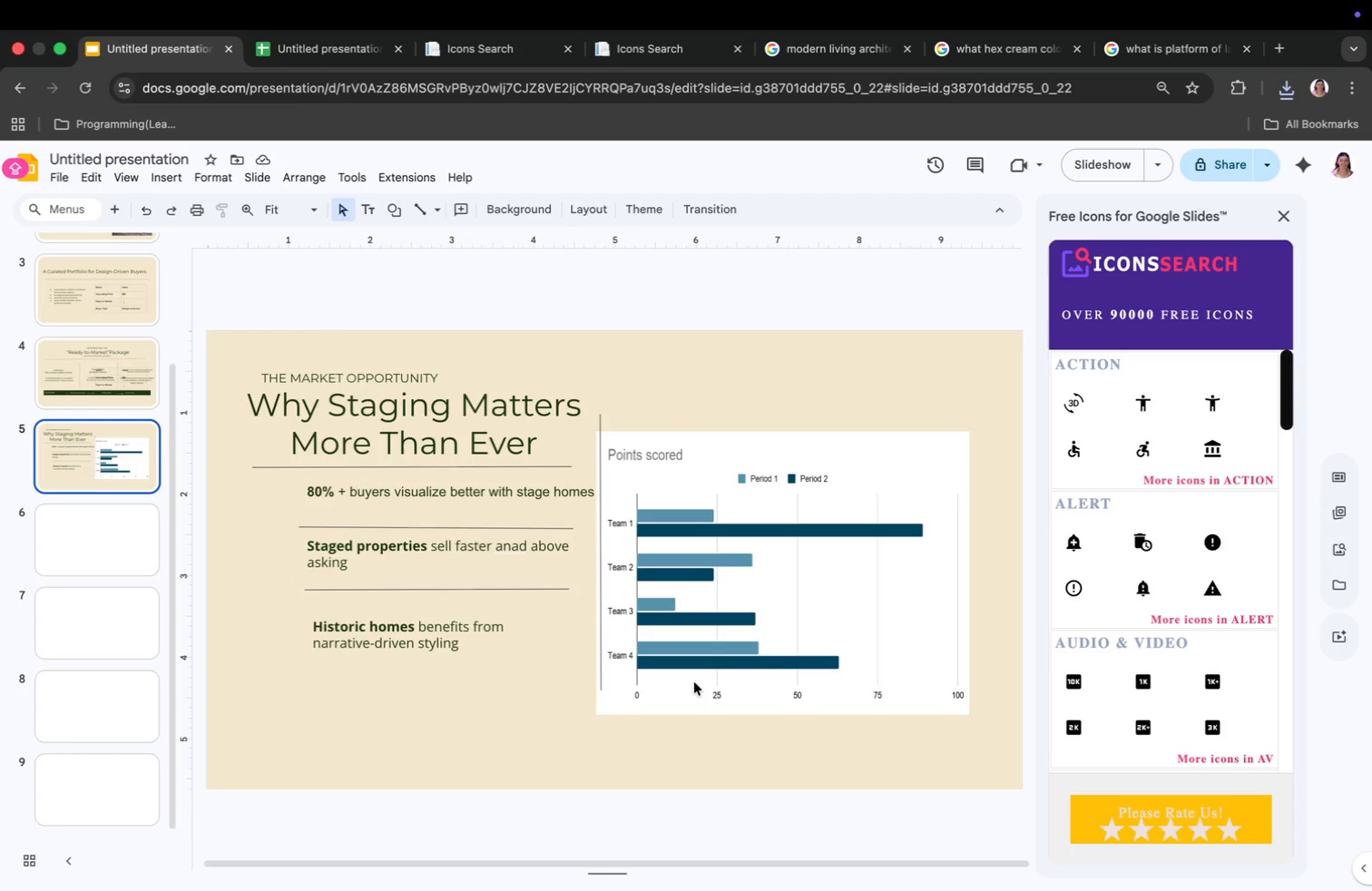 
left_click_drag(start_coordinate=[680, 671], to_coordinate=[744, 670])
 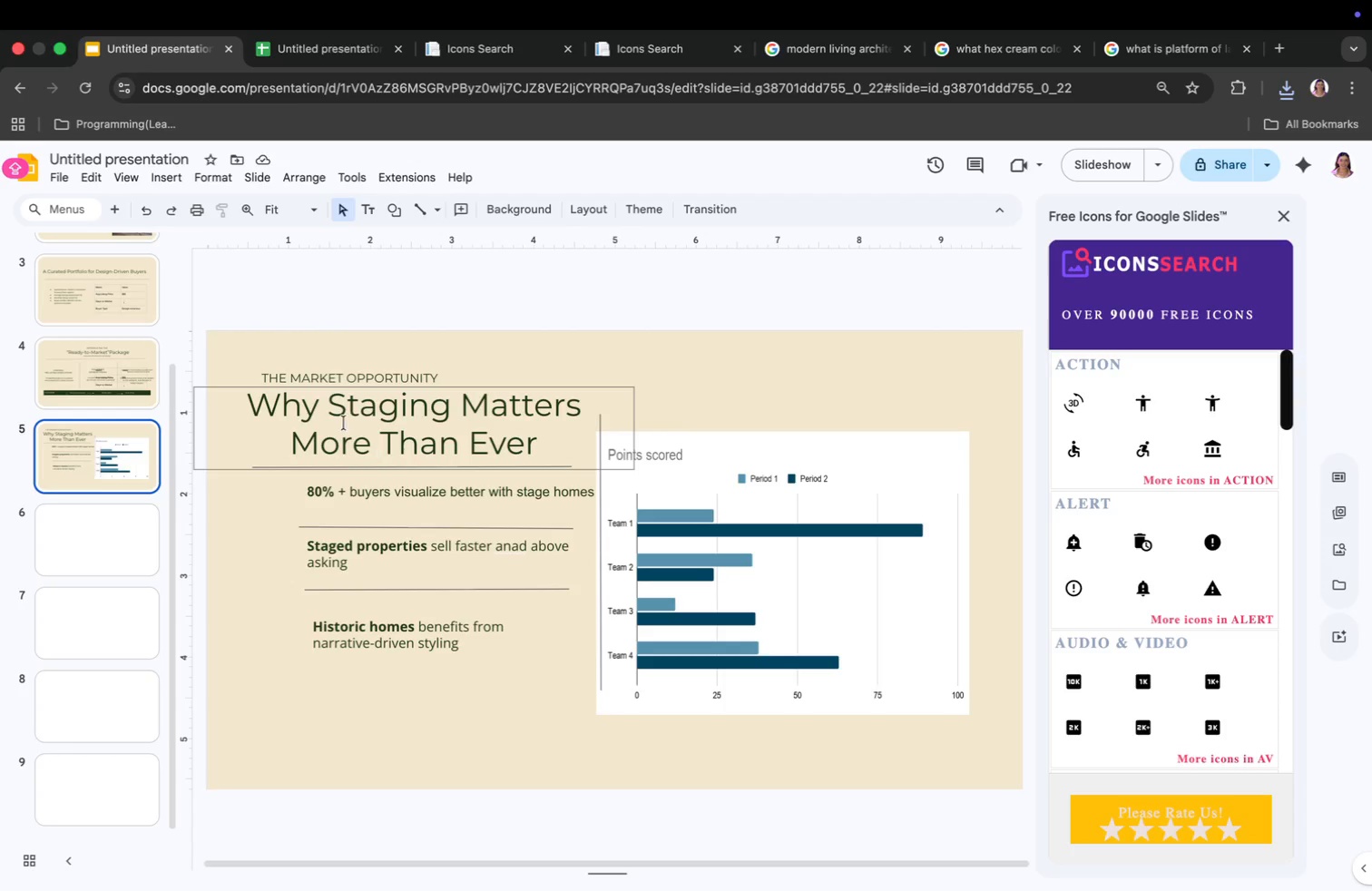 
mouse_move([141, 216])
 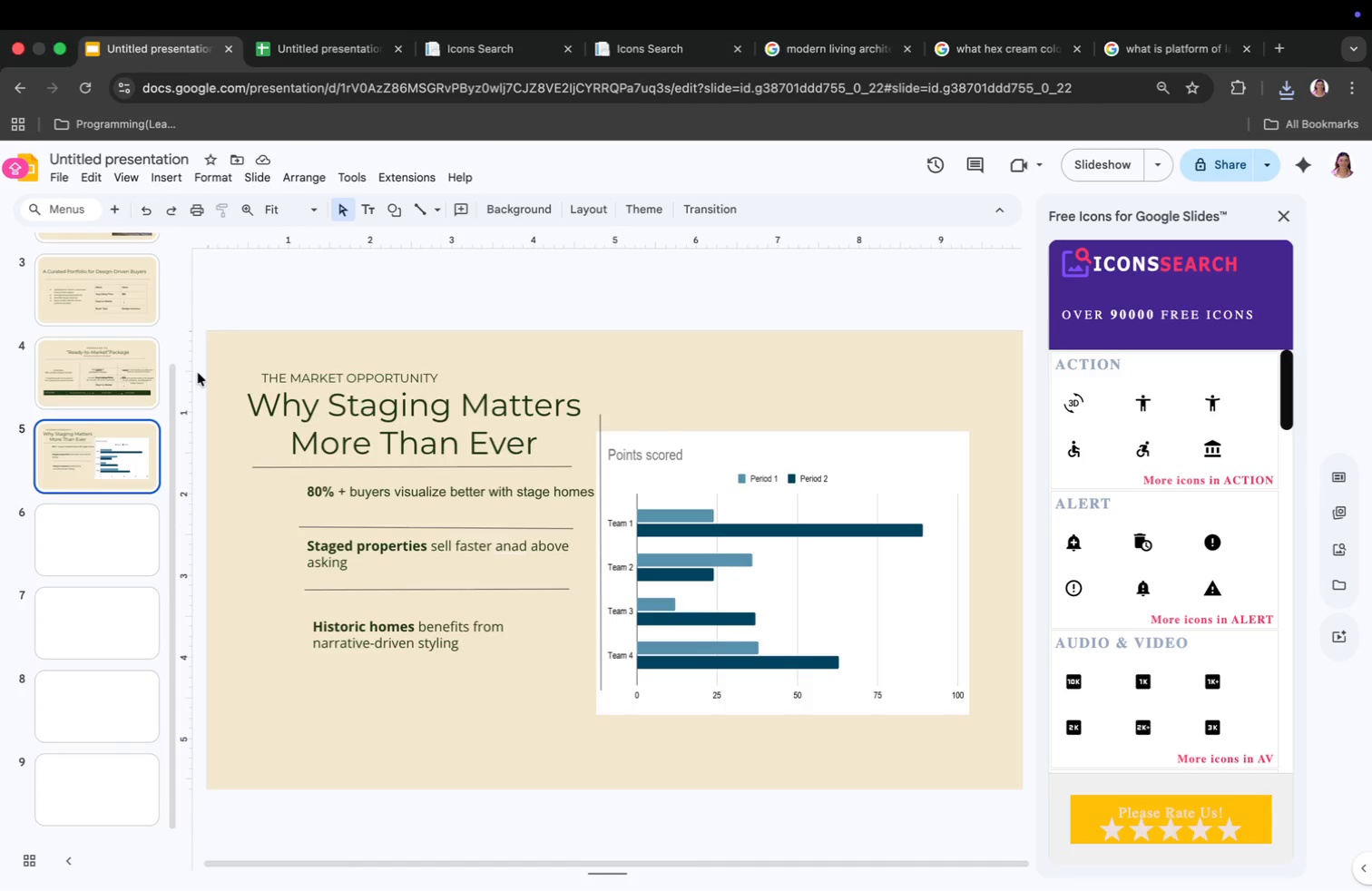 
key(Meta+Z)
 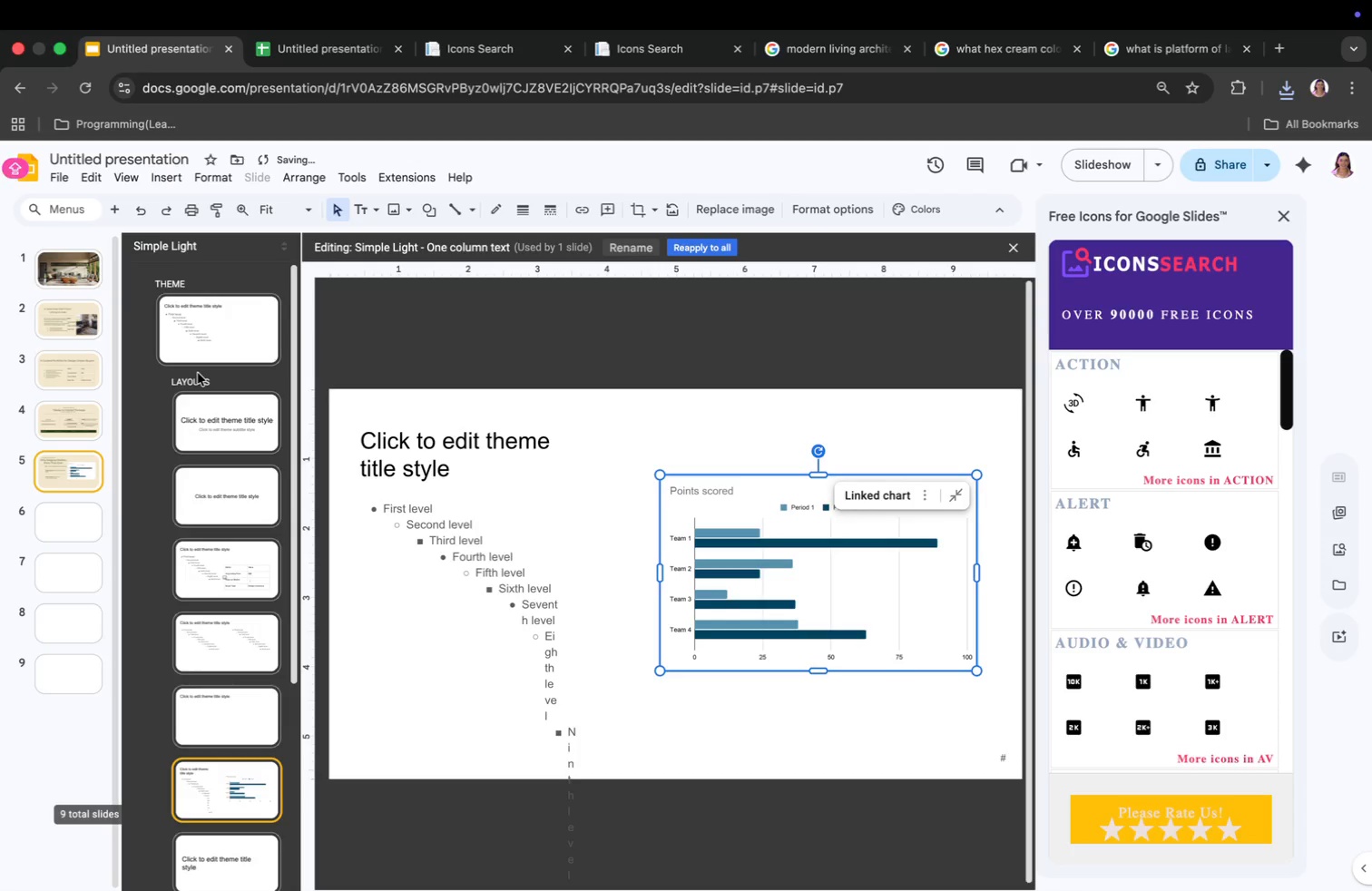 
key(Meta+Z)
 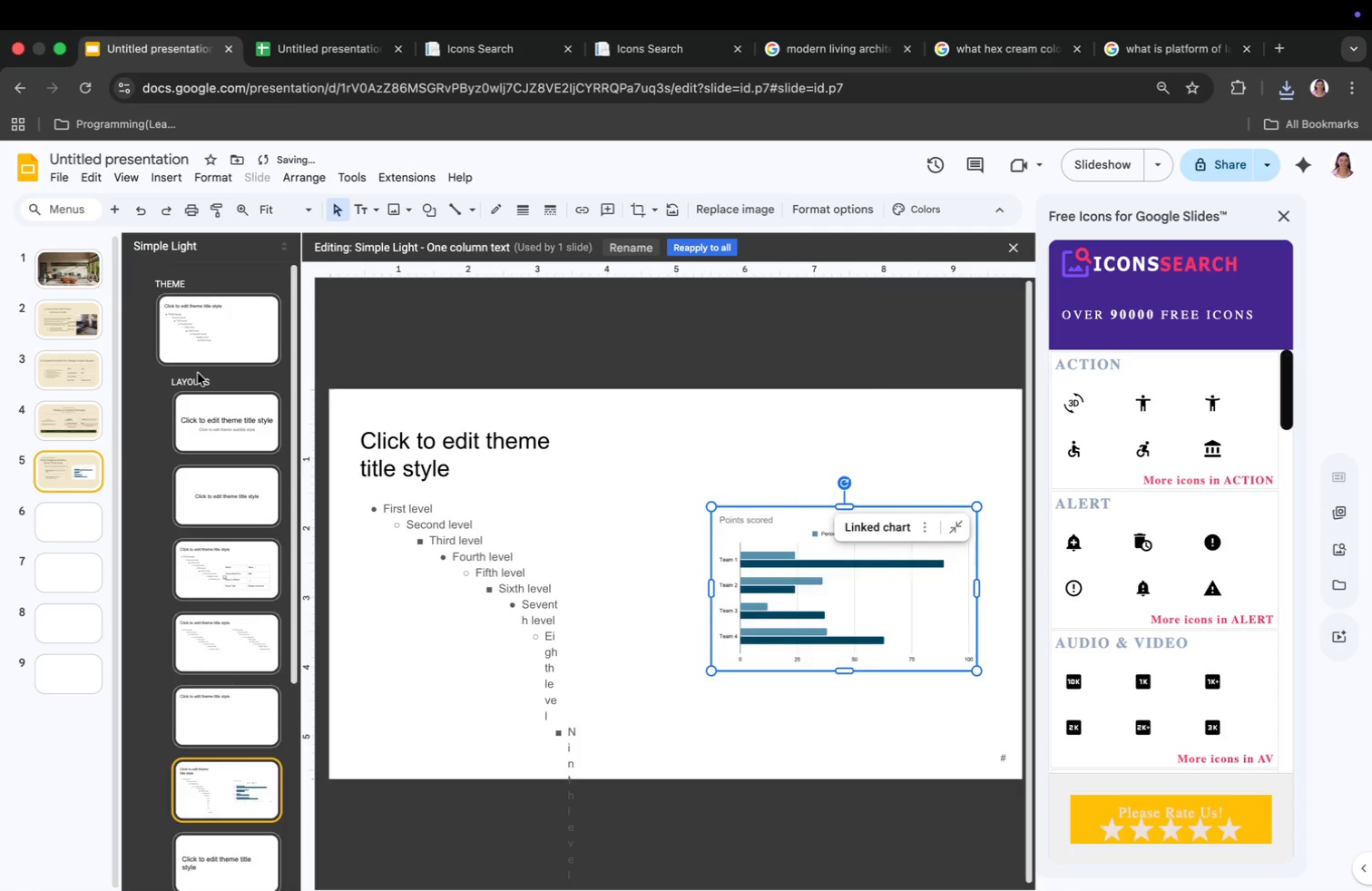 
key(Meta+Z)
 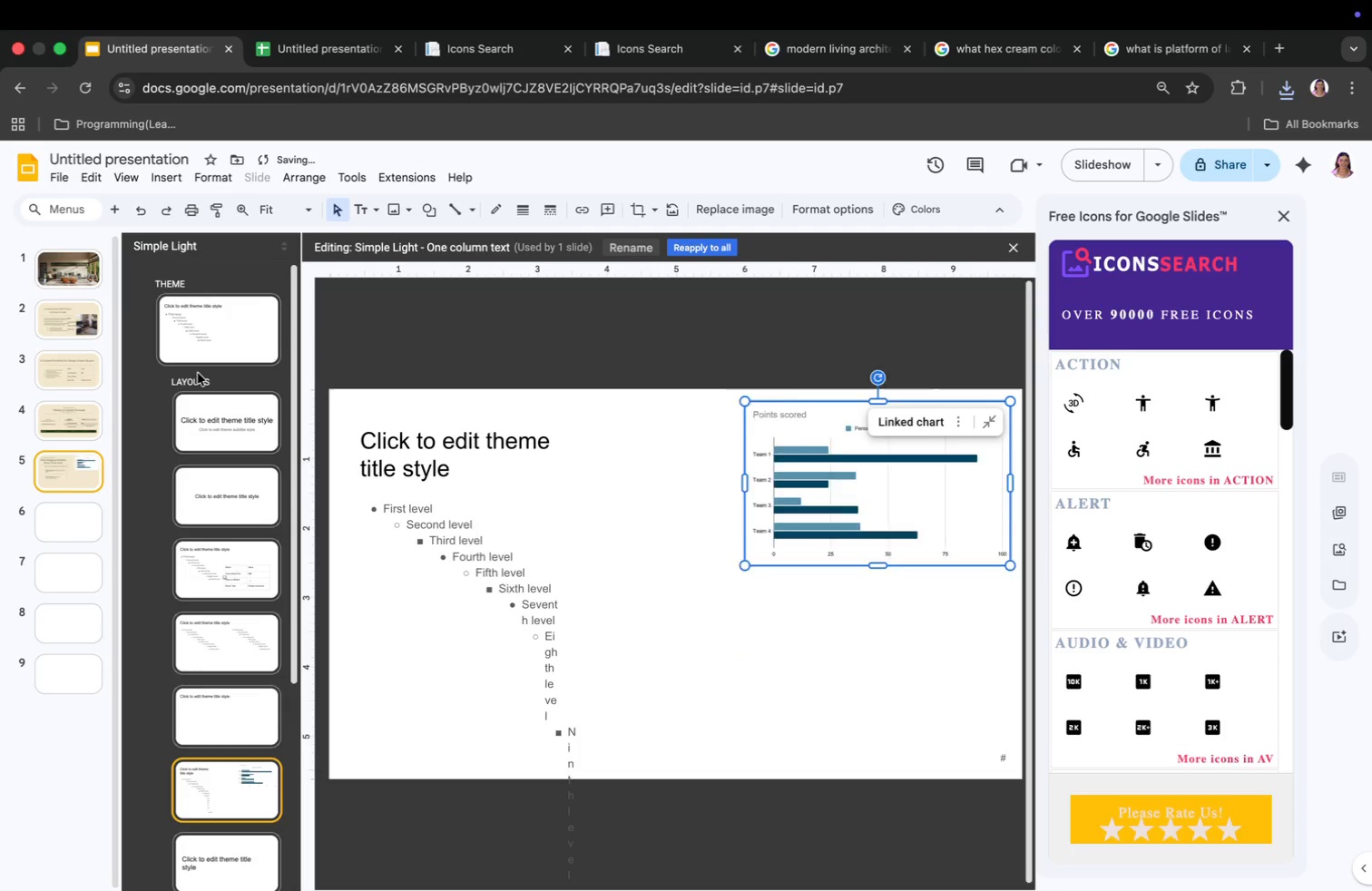 
key(Meta+Z)
 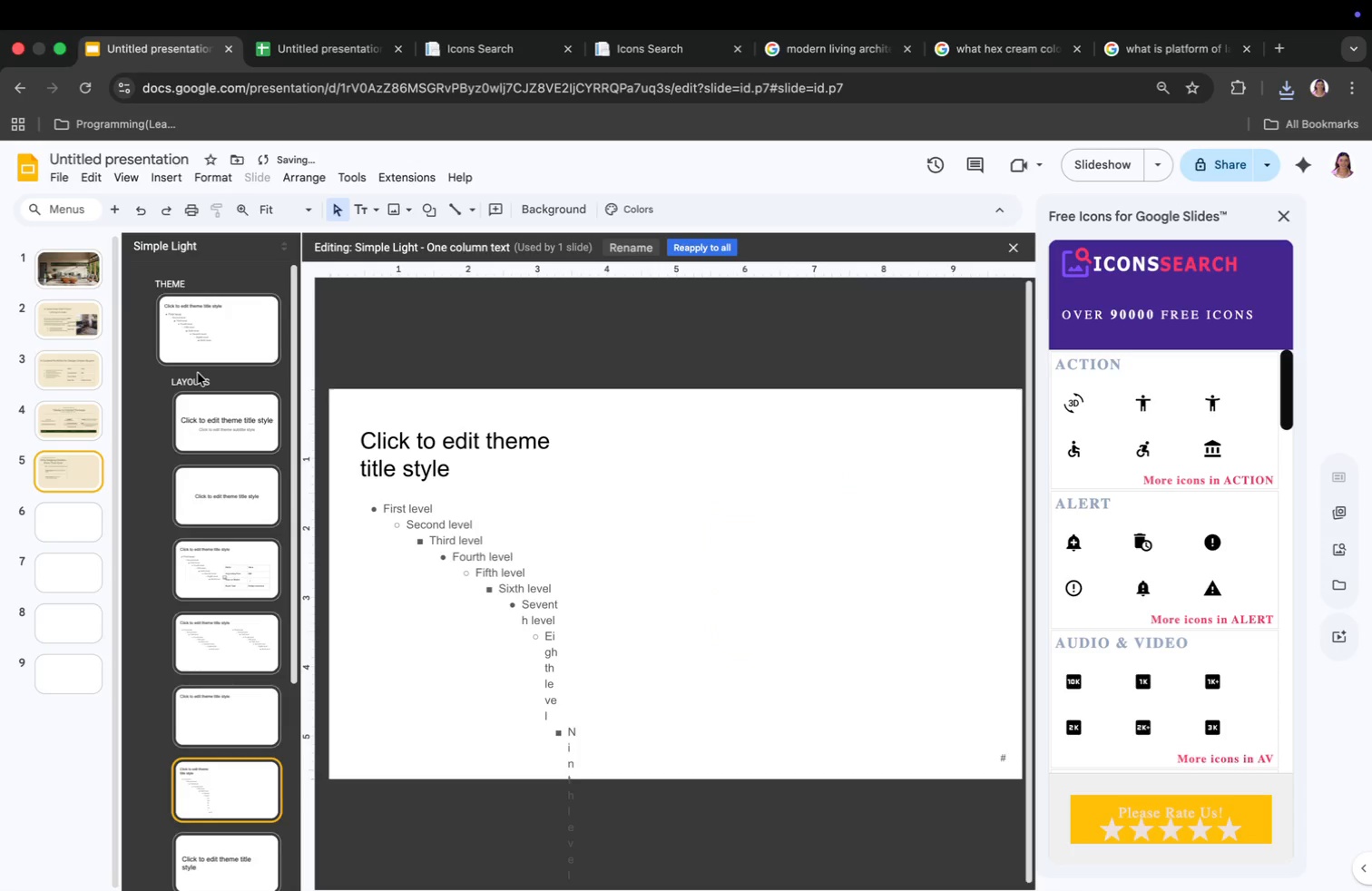 
key(Meta+Z)
 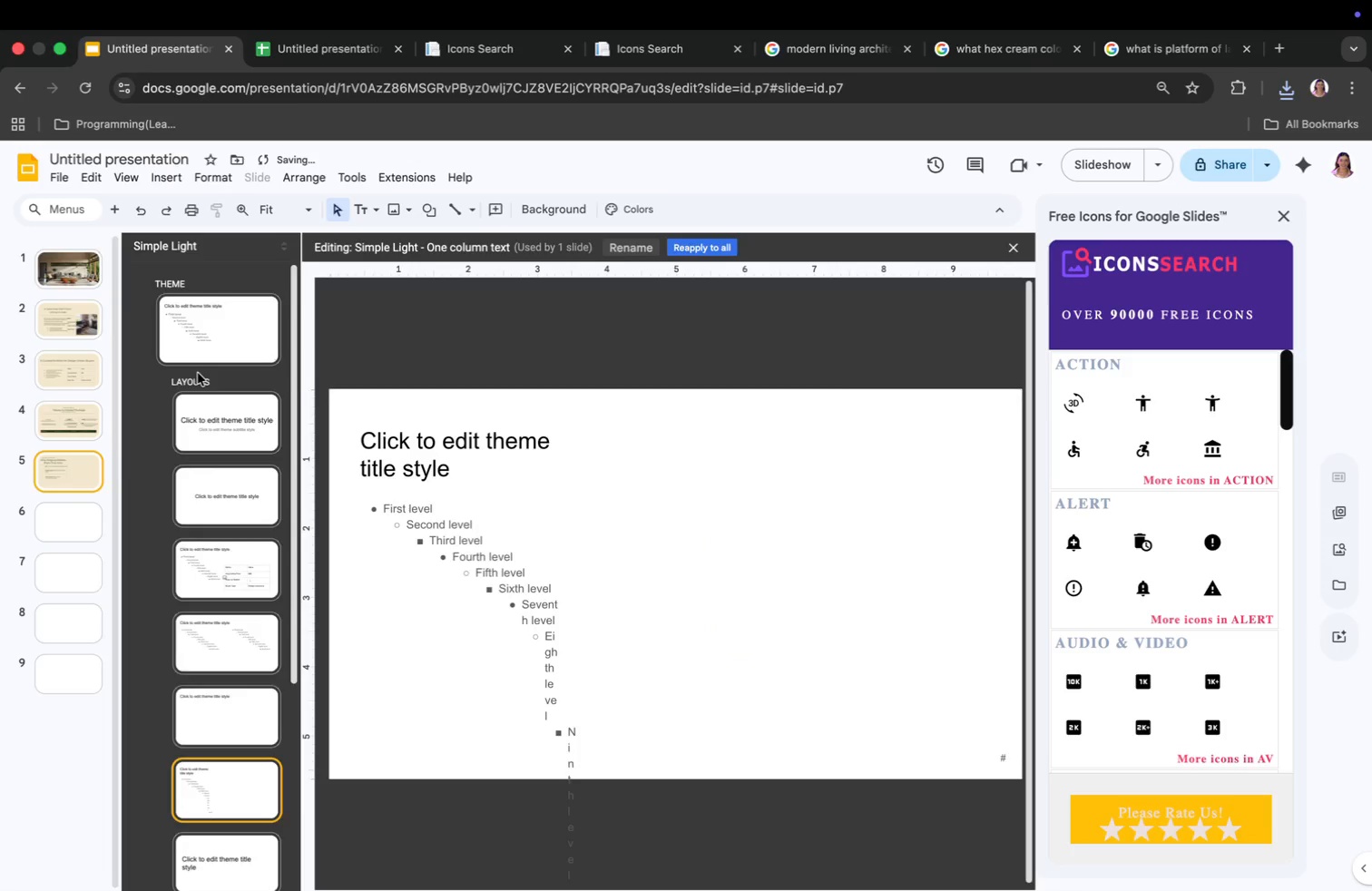 
key(Meta+Z)
 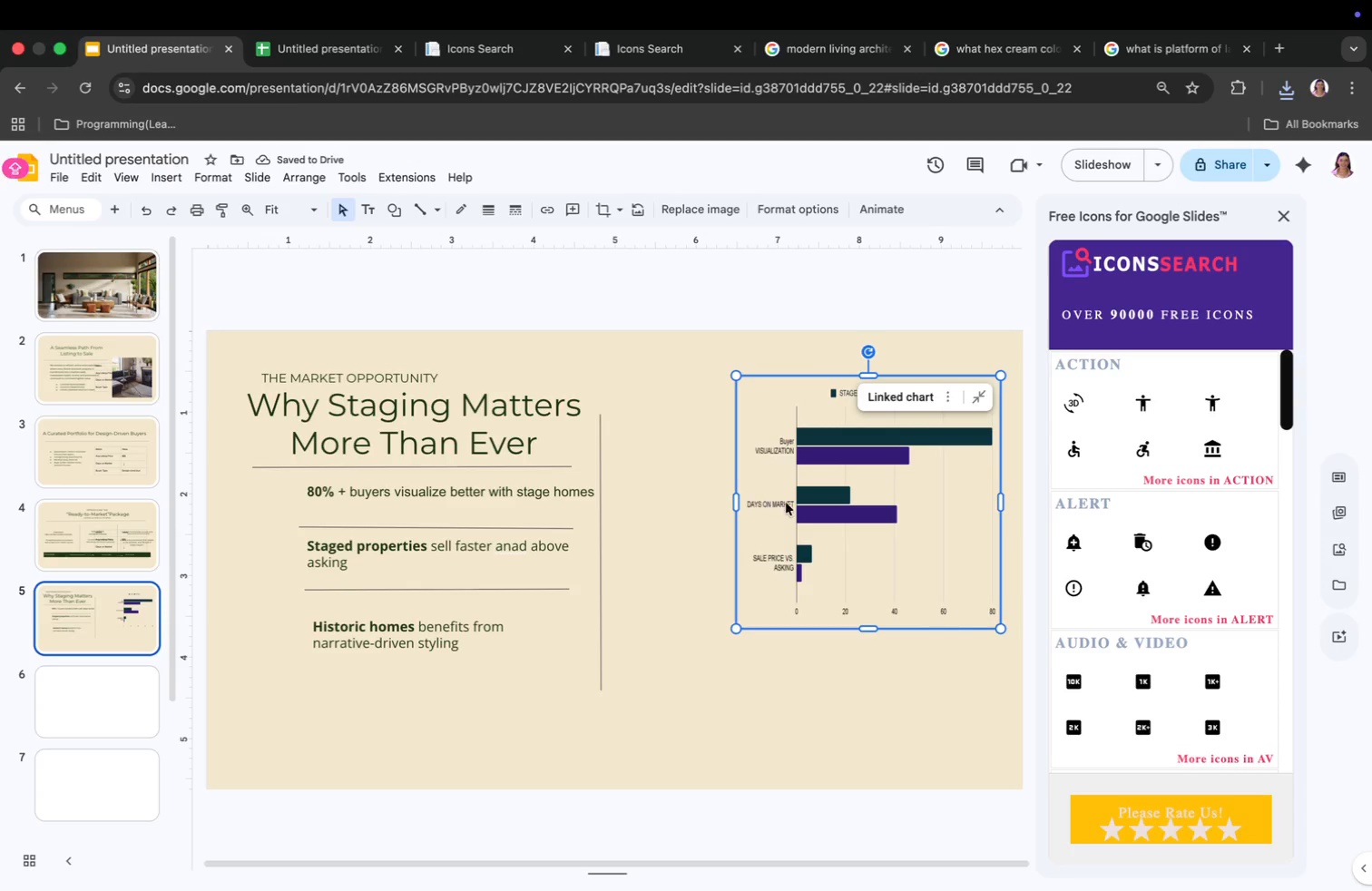 
wait(5.87)
 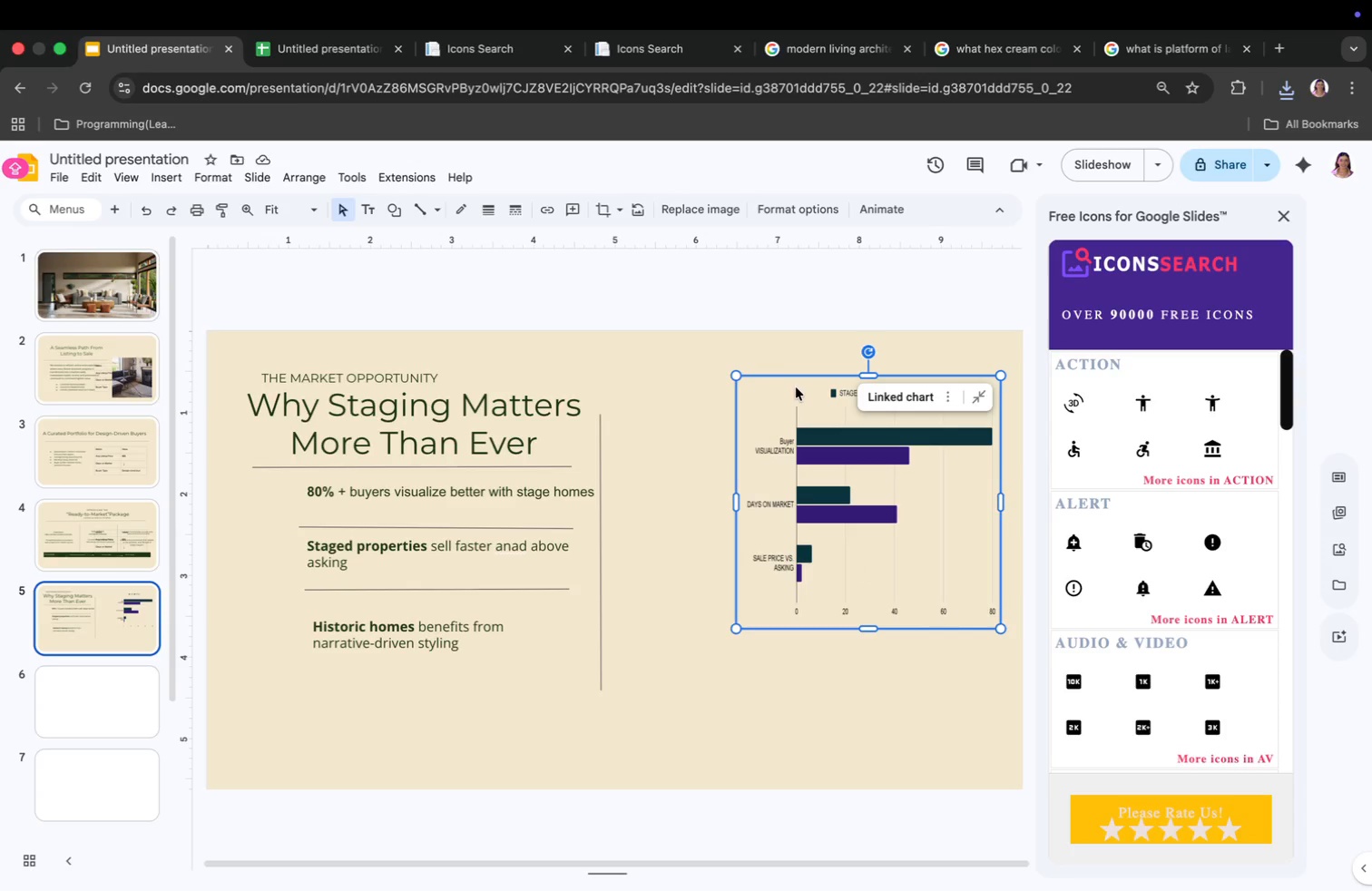 
left_click([796, 379])
 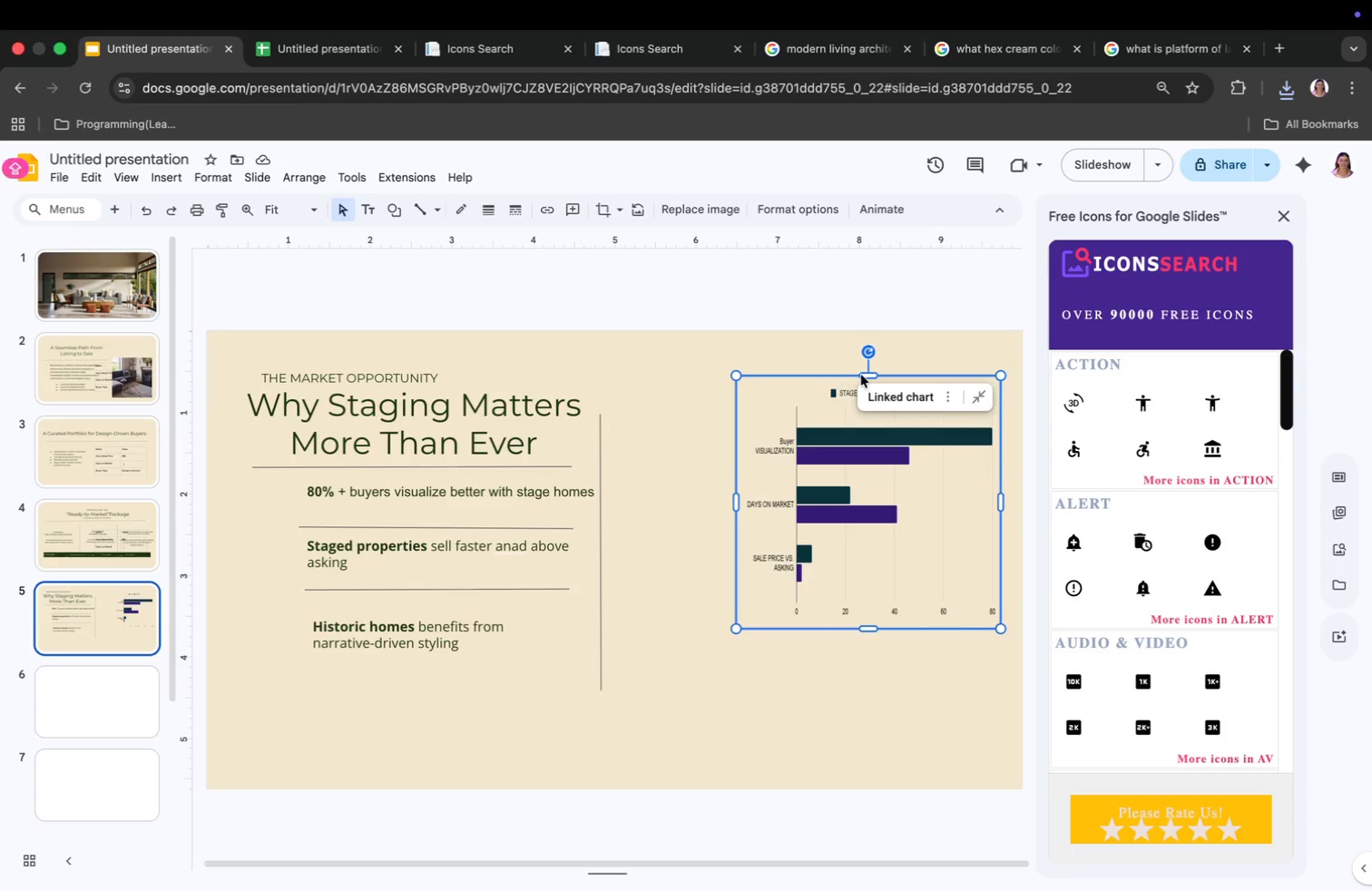 
left_click_drag(start_coordinate=[868, 373], to_coordinate=[854, 413])
 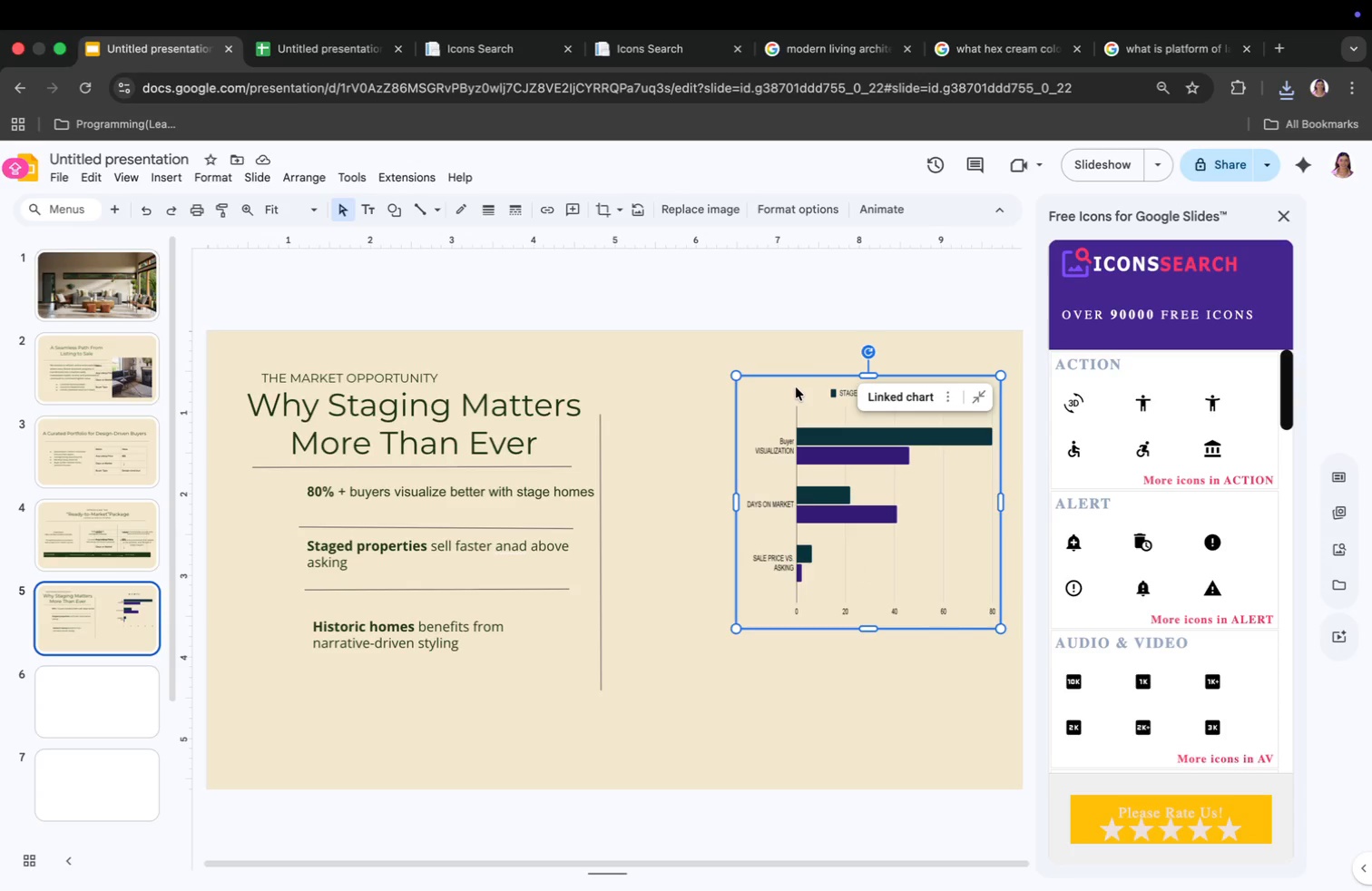 
left_click_drag(start_coordinate=[846, 483], to_coordinate=[761, 517])
 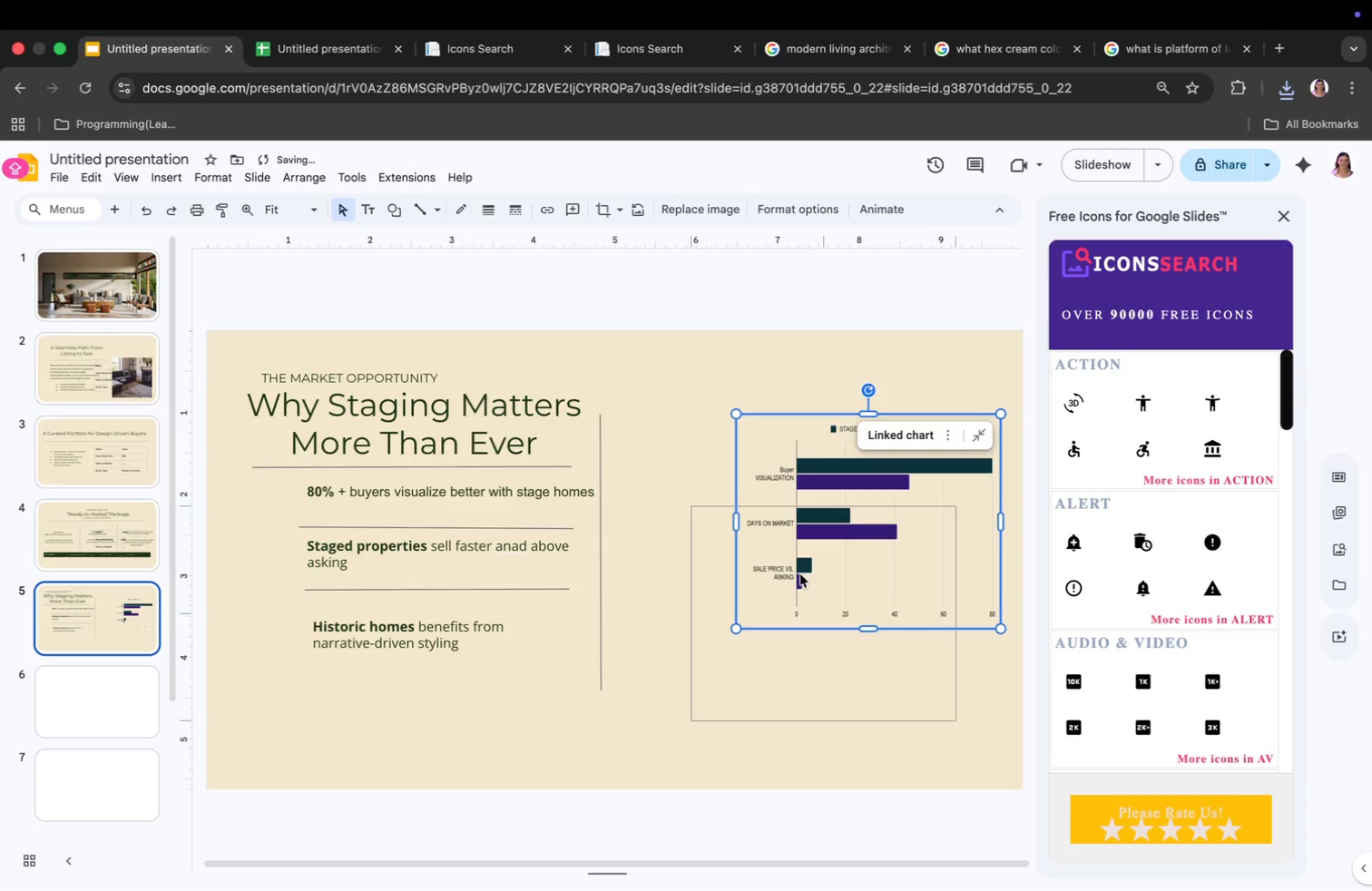 
left_click_drag(start_coordinate=[783, 456], to_coordinate=[783, 422])
 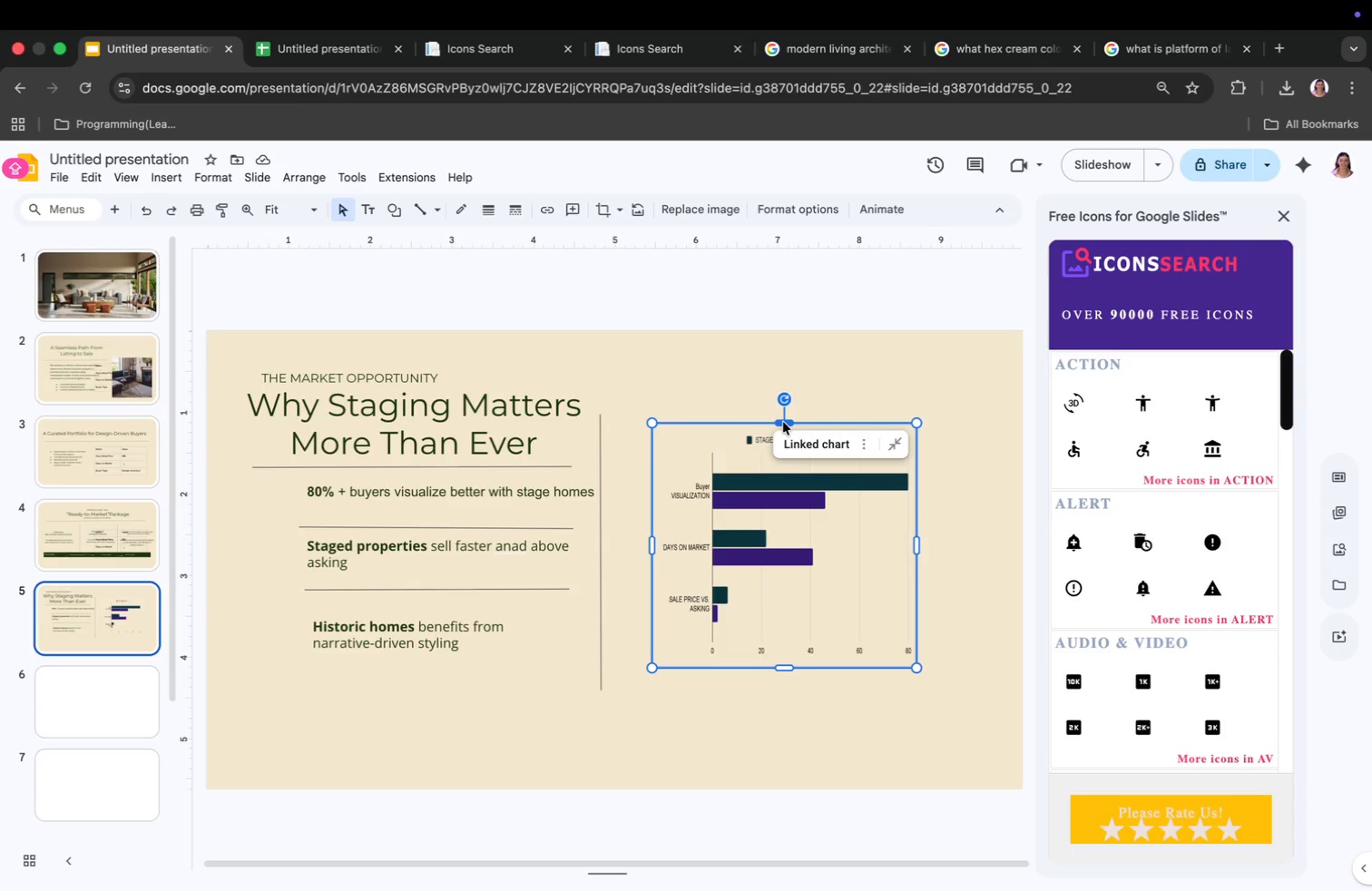 
wait(15.05)
 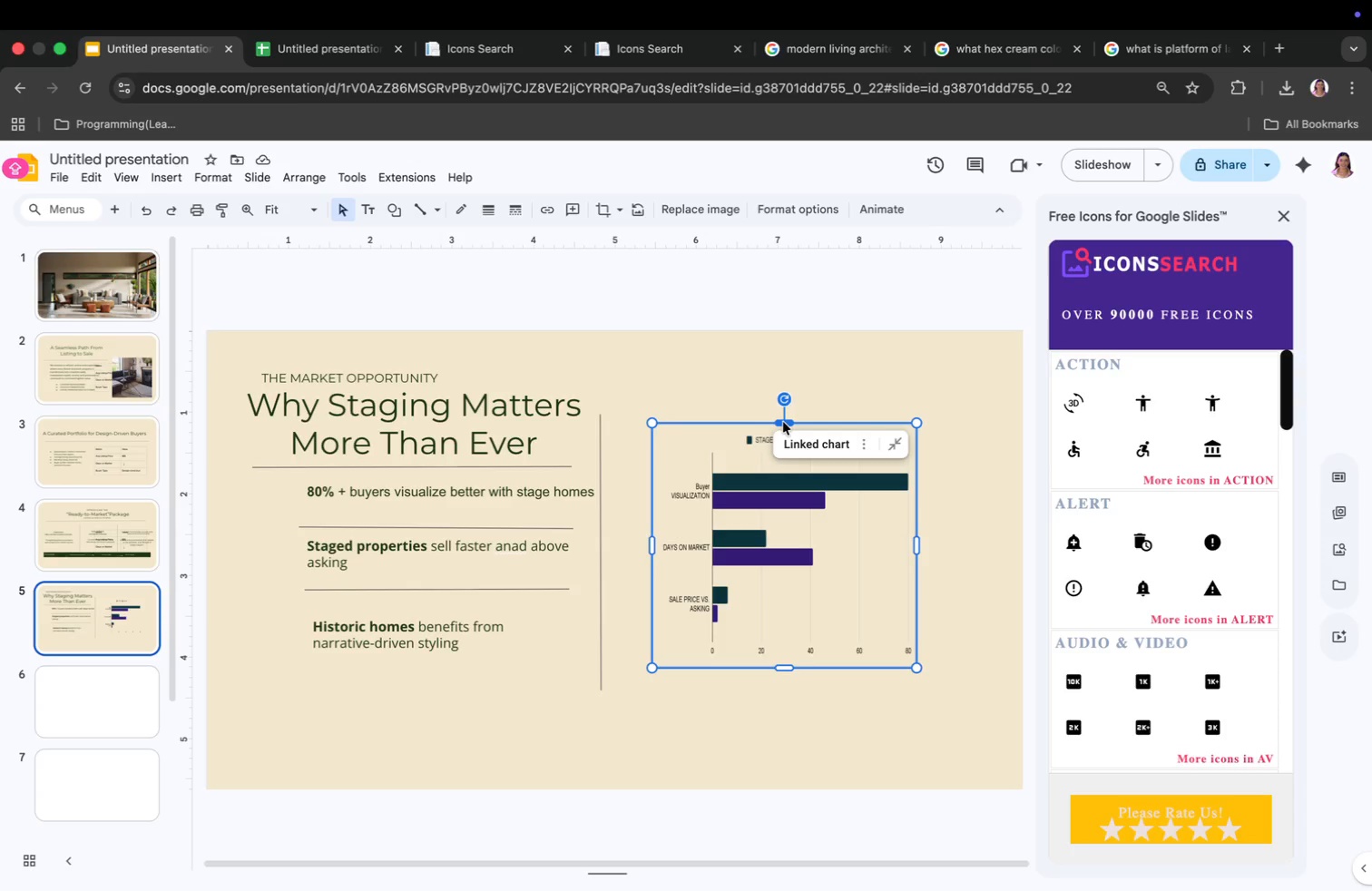 
left_click_drag(start_coordinate=[767, 468], to_coordinate=[772, 501])
 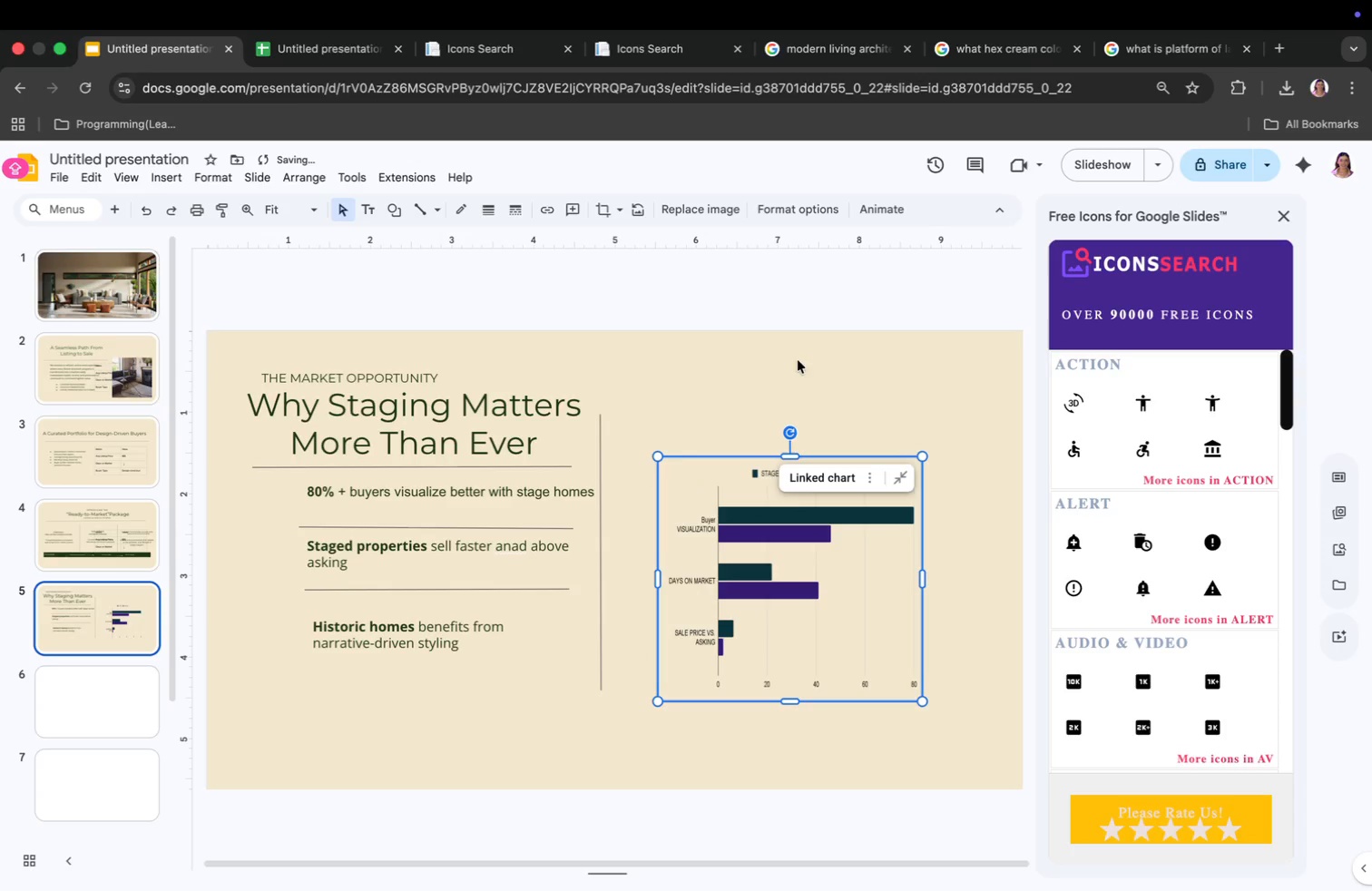 
left_click([339, 45])
 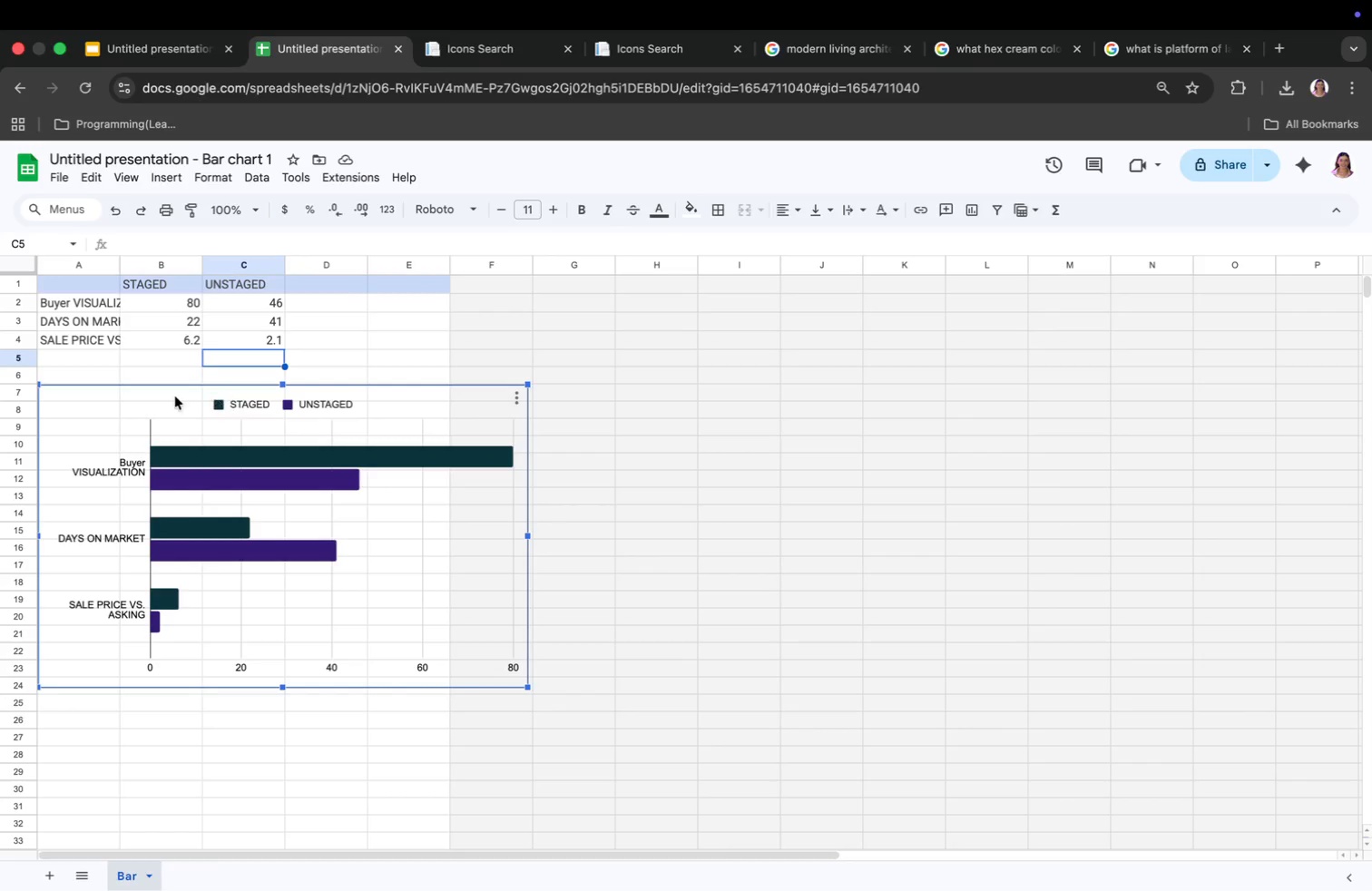 
double_click([156, 396])
 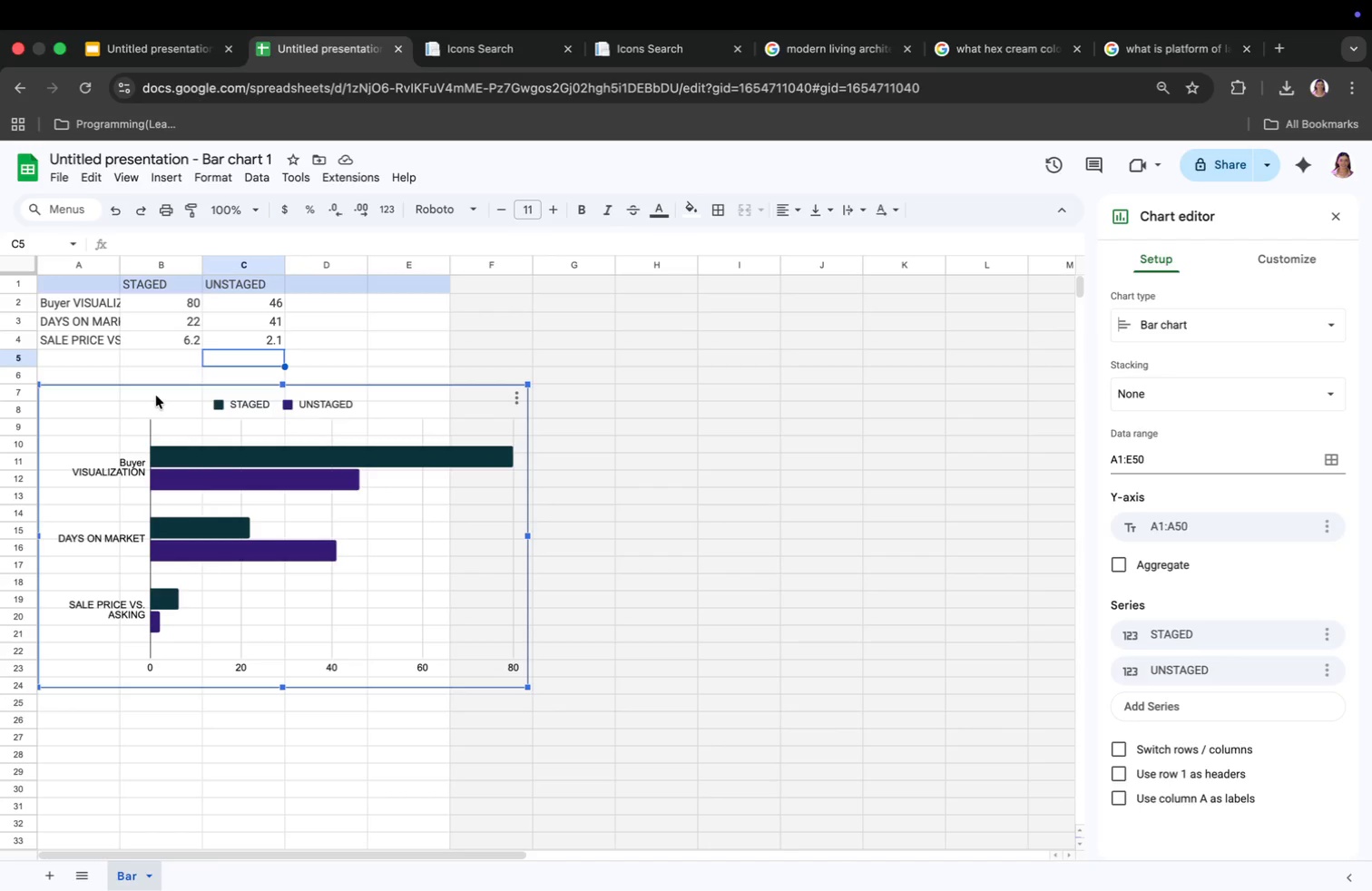 
triple_click([156, 396])
 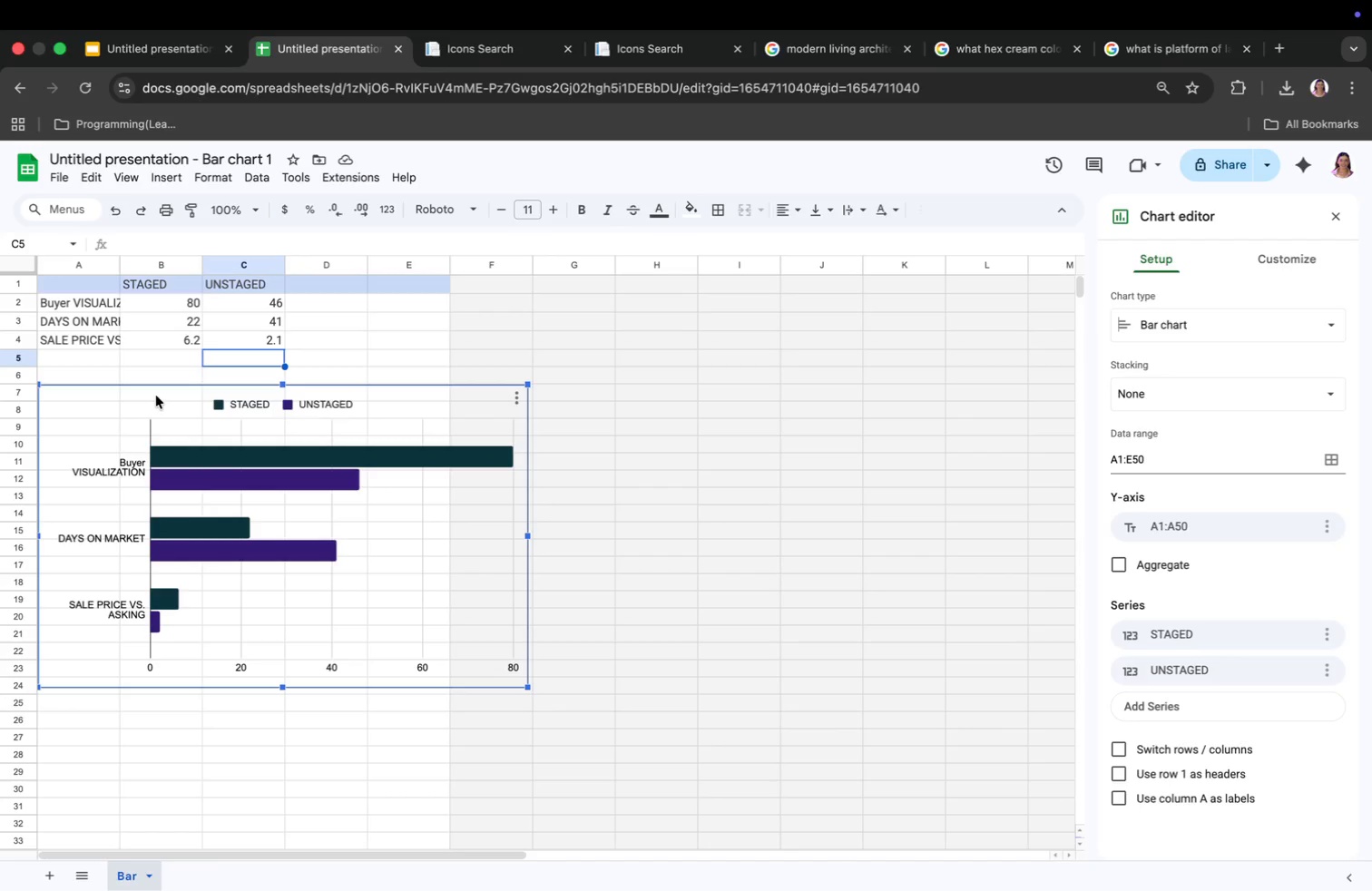 
key(Meta+Z)
 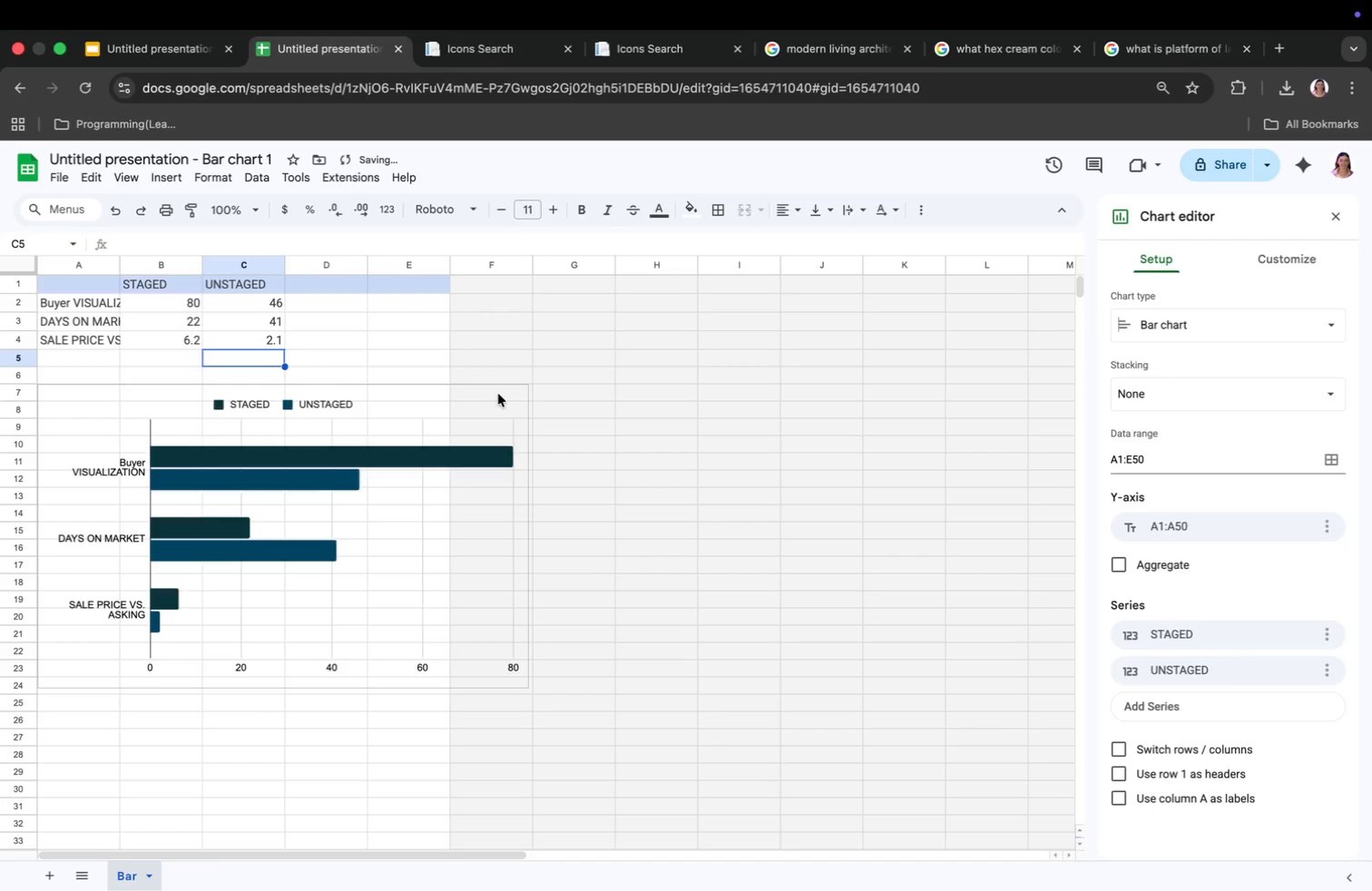 
key(Meta+Z)
 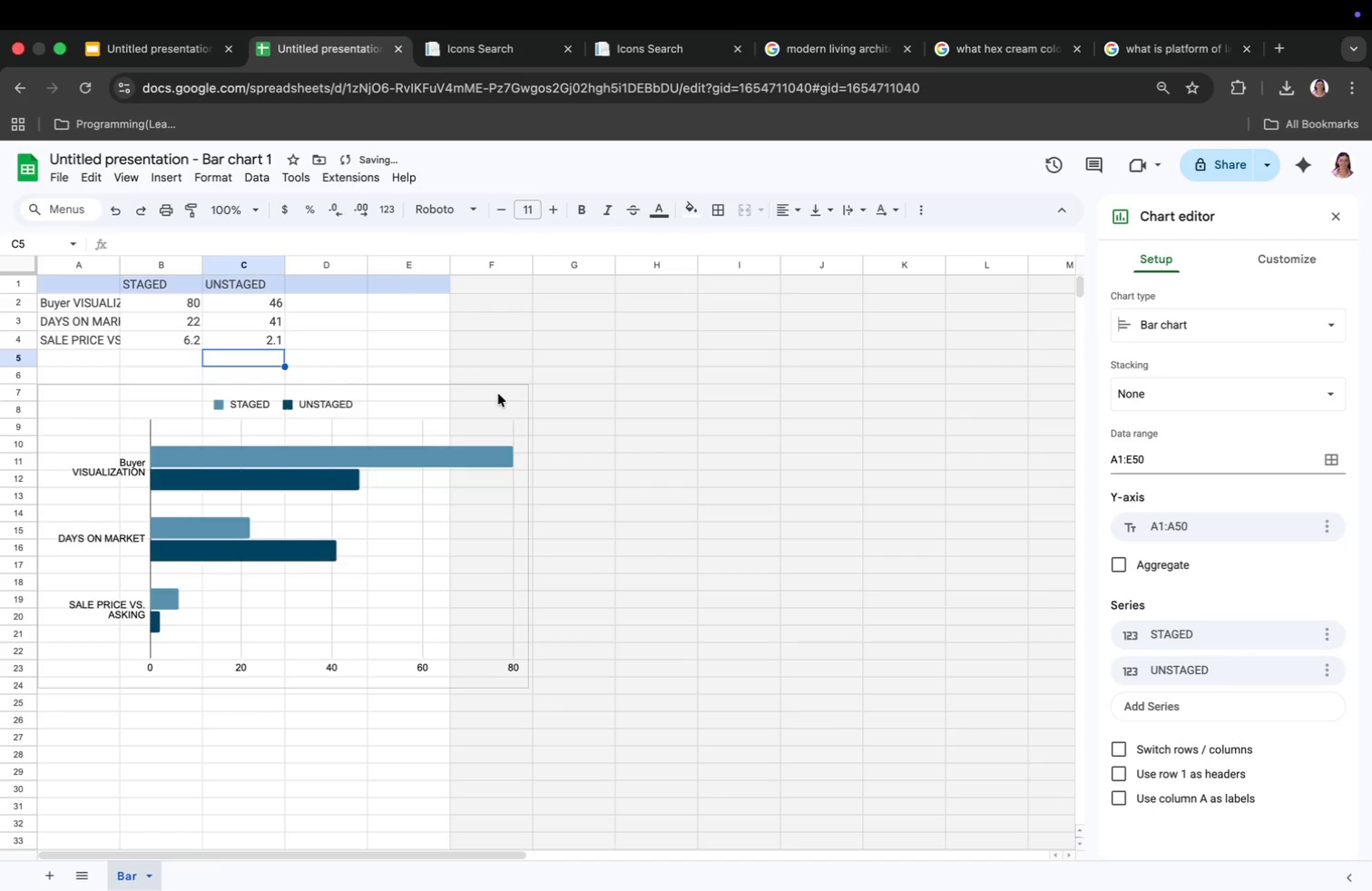 
key(Meta+Z)
 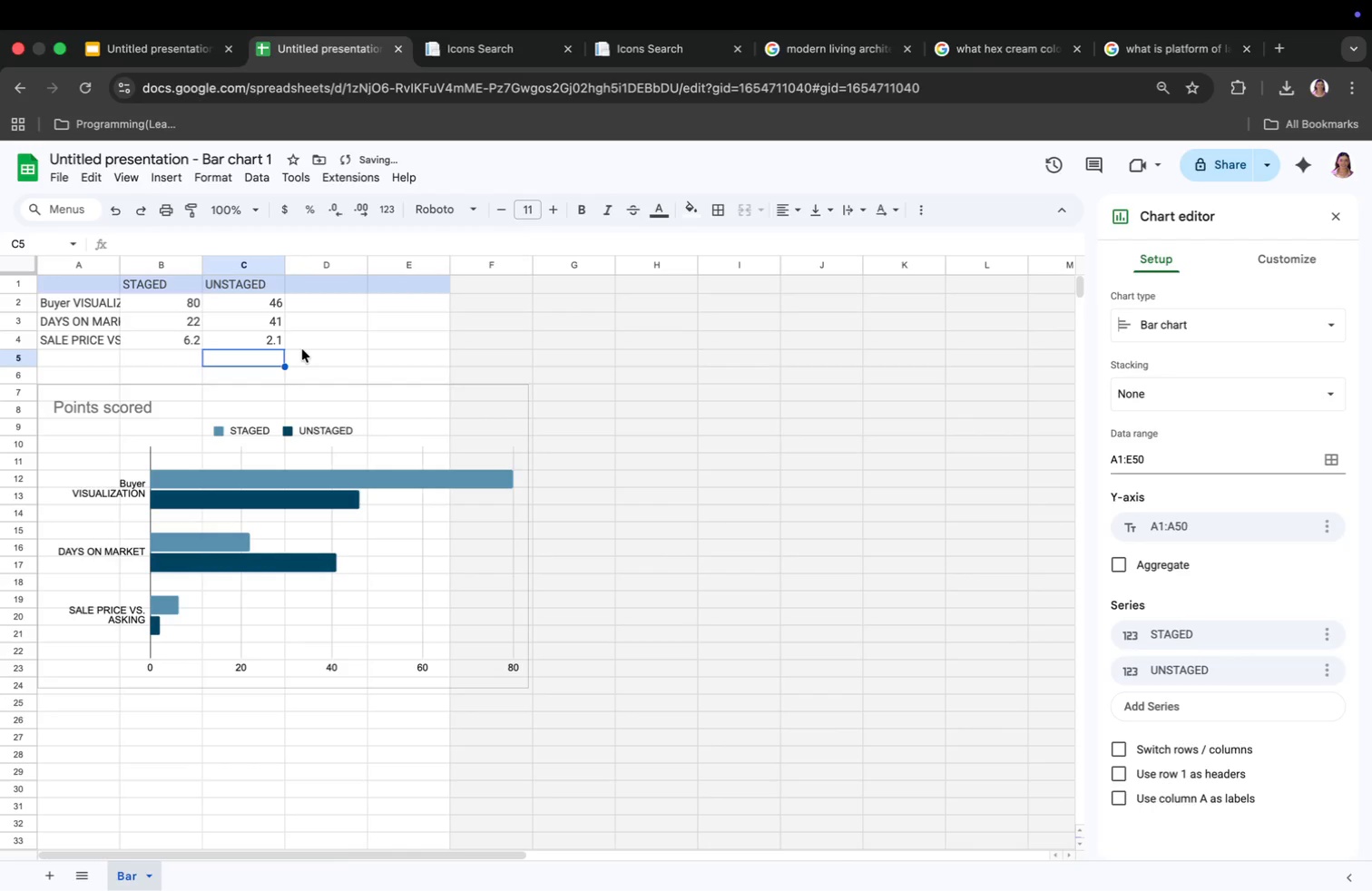 
left_click([140, 410])
 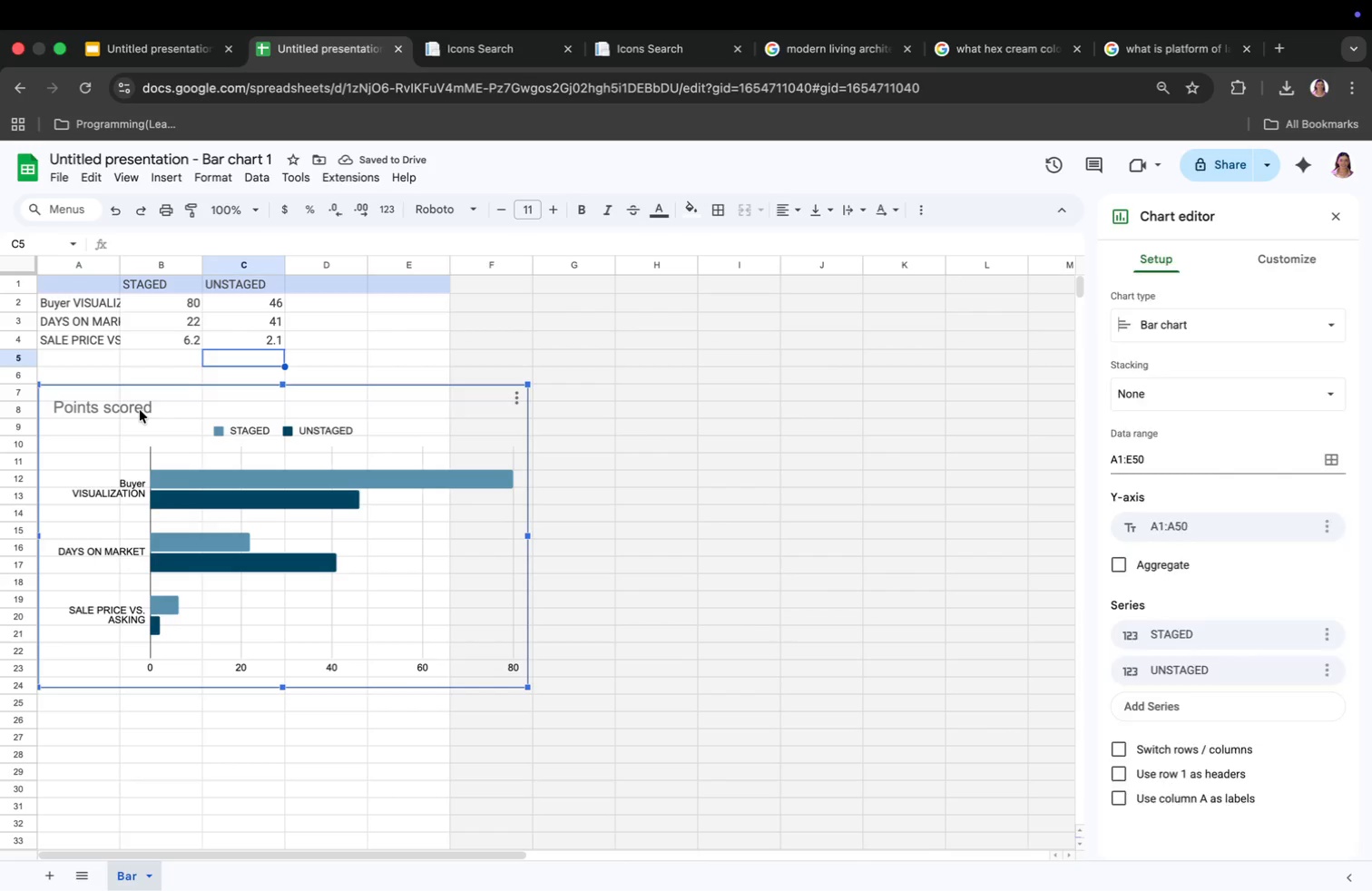 
double_click([140, 410])
 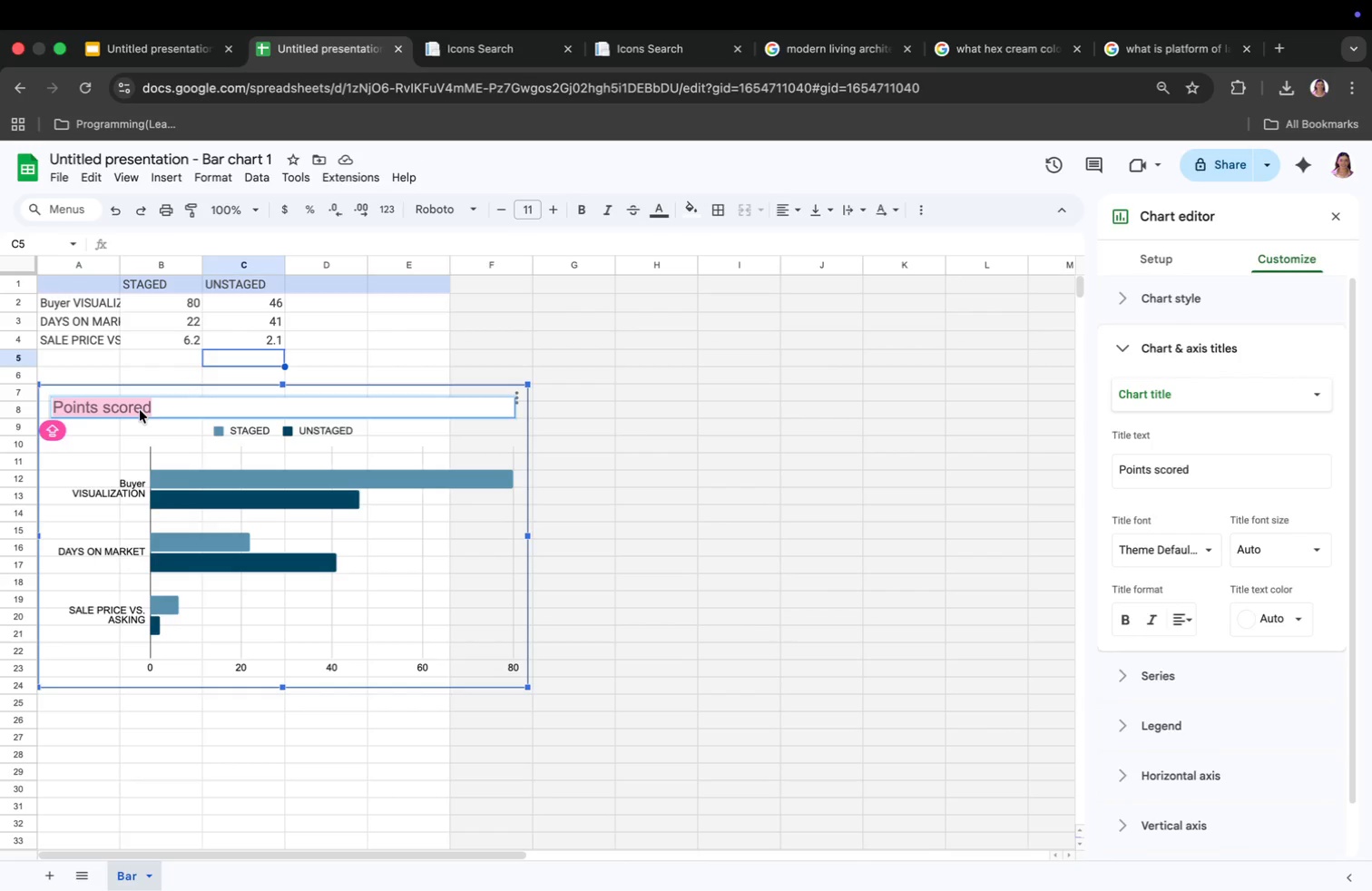 
wait(6.11)
 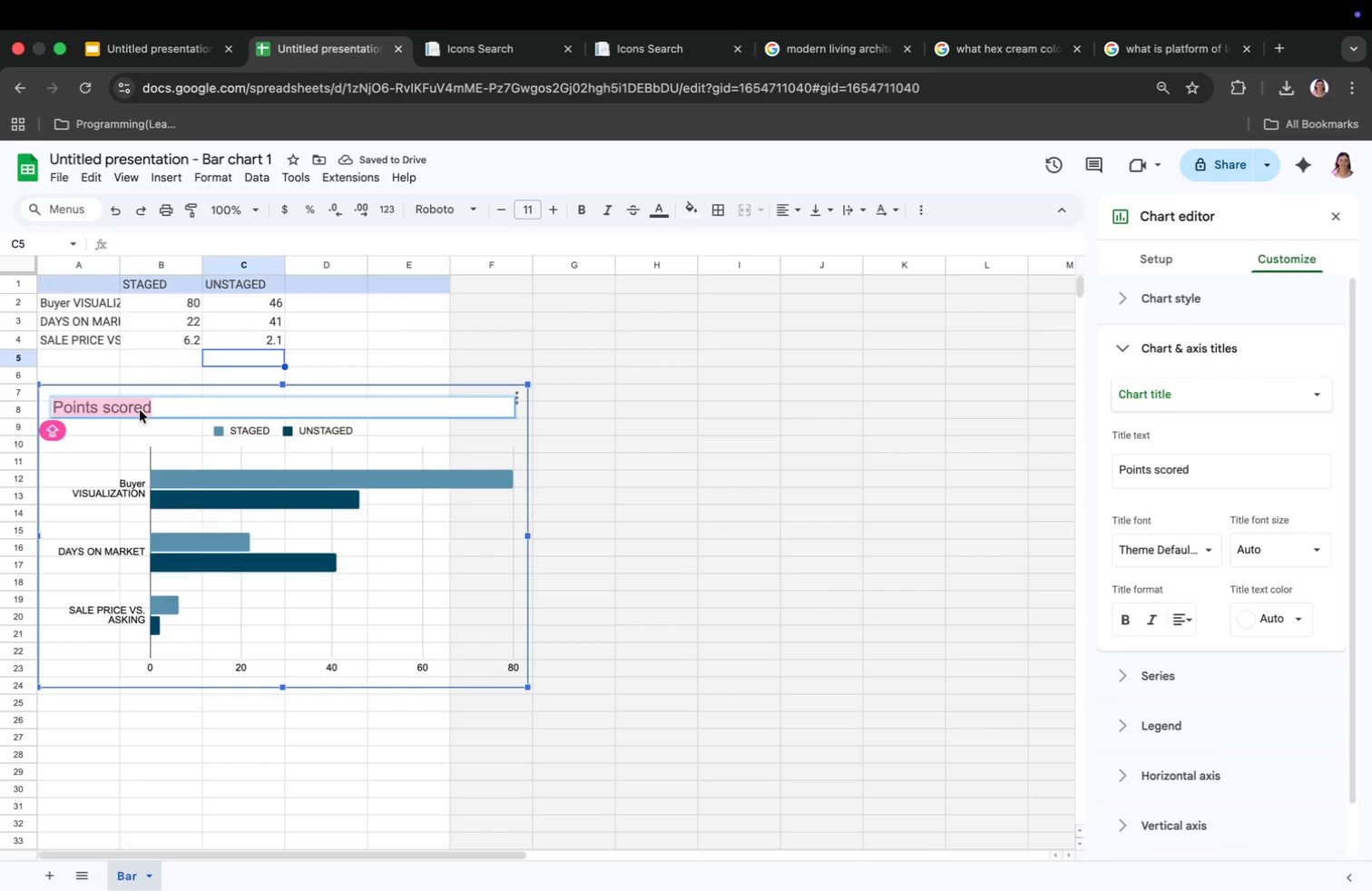 
type(IMPACT OF STAGING)
 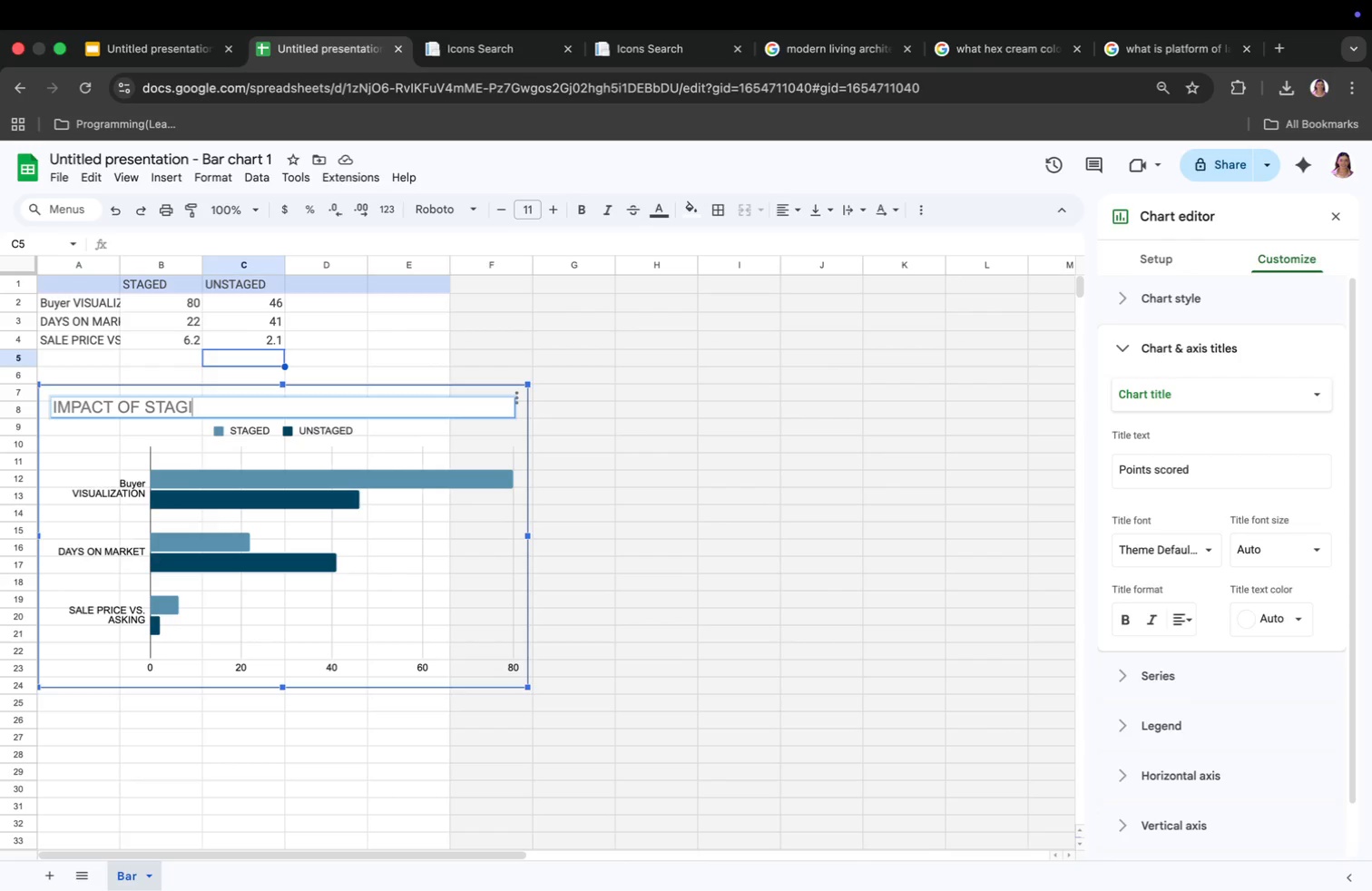 
scroll: coordinate [1265, 533], scroll_direction: down, amount: 3.0
 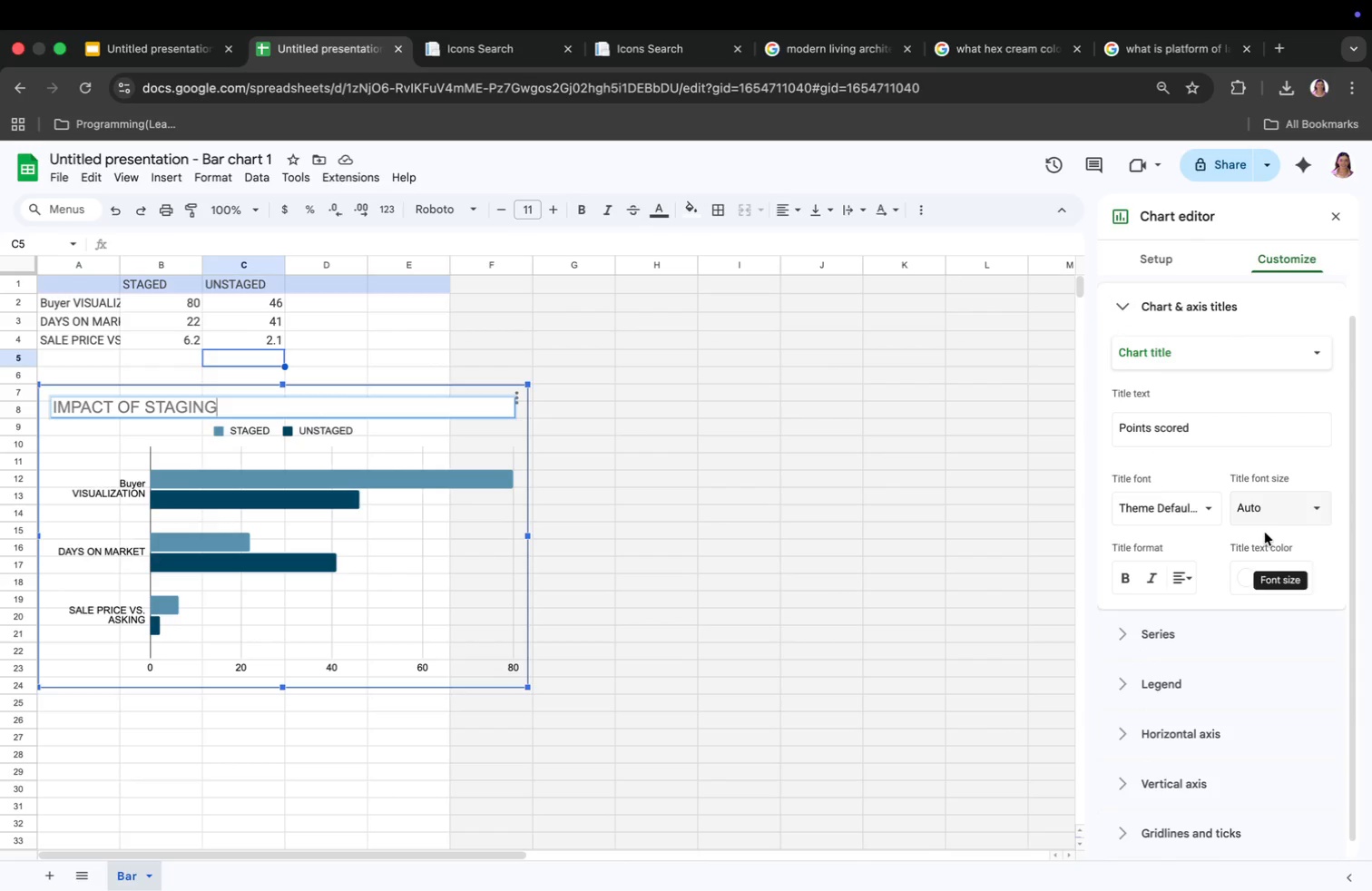 
left_click([1296, 576])
 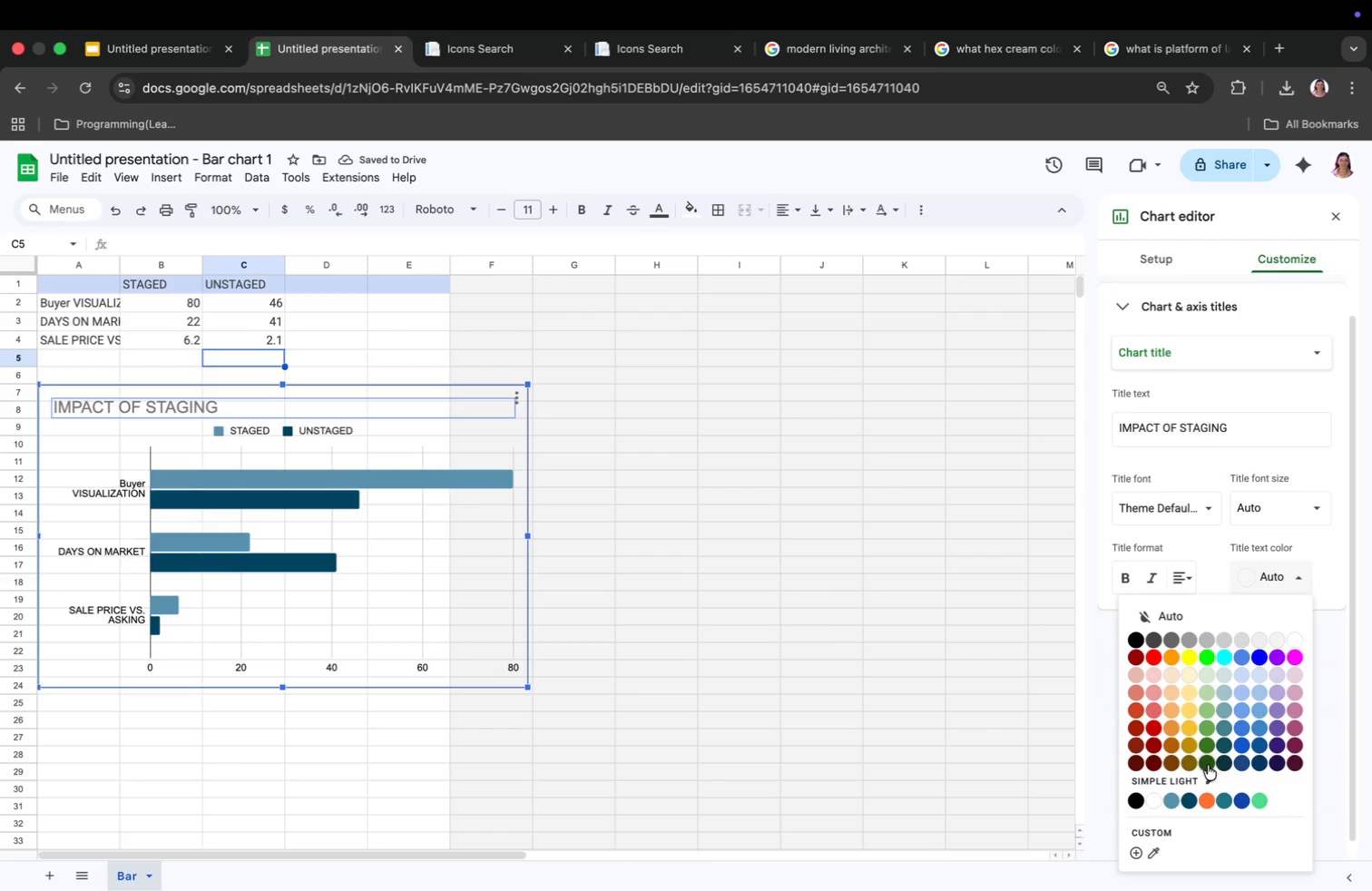 
left_click([1208, 764])
 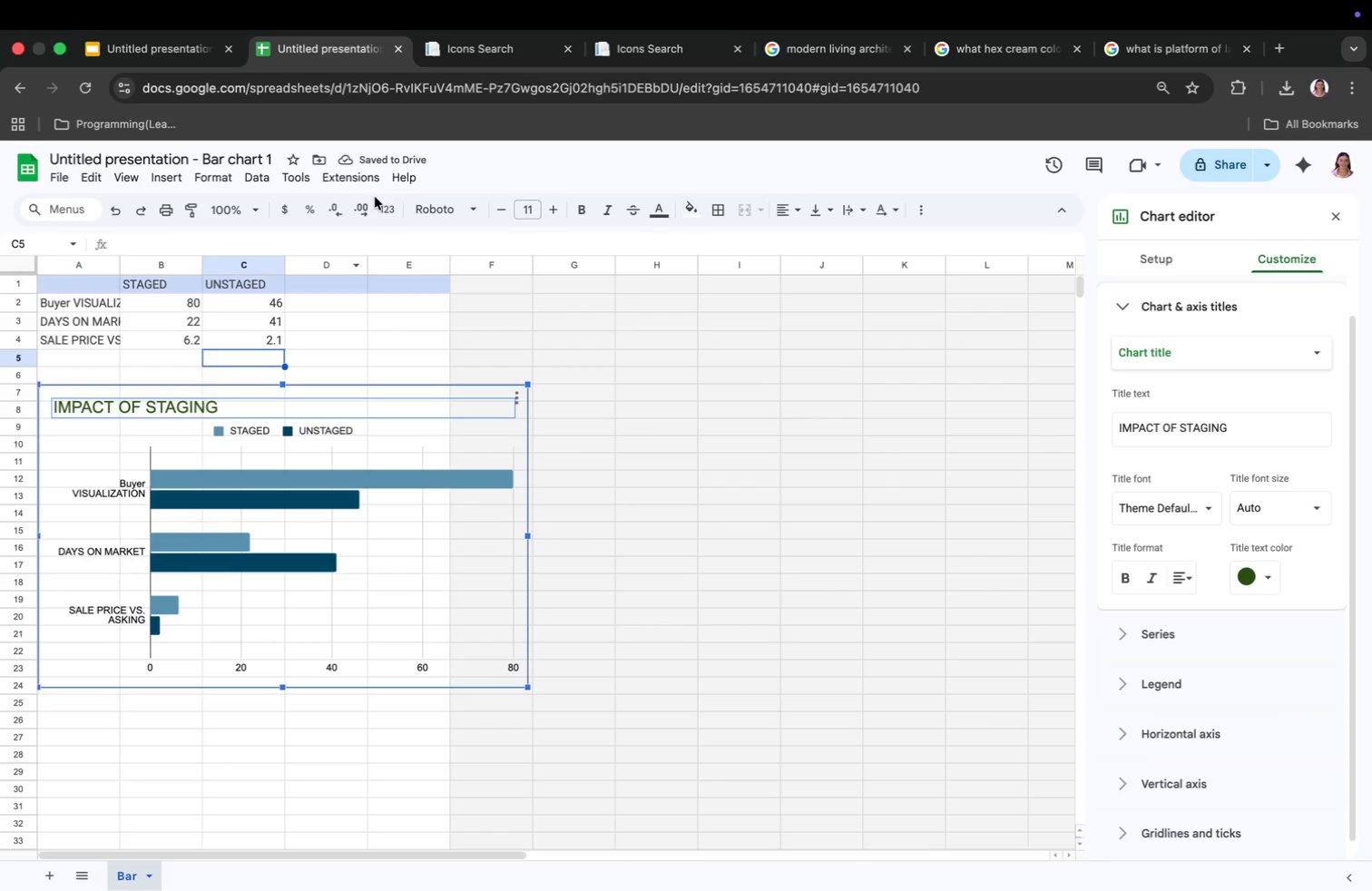 
wait(5.28)
 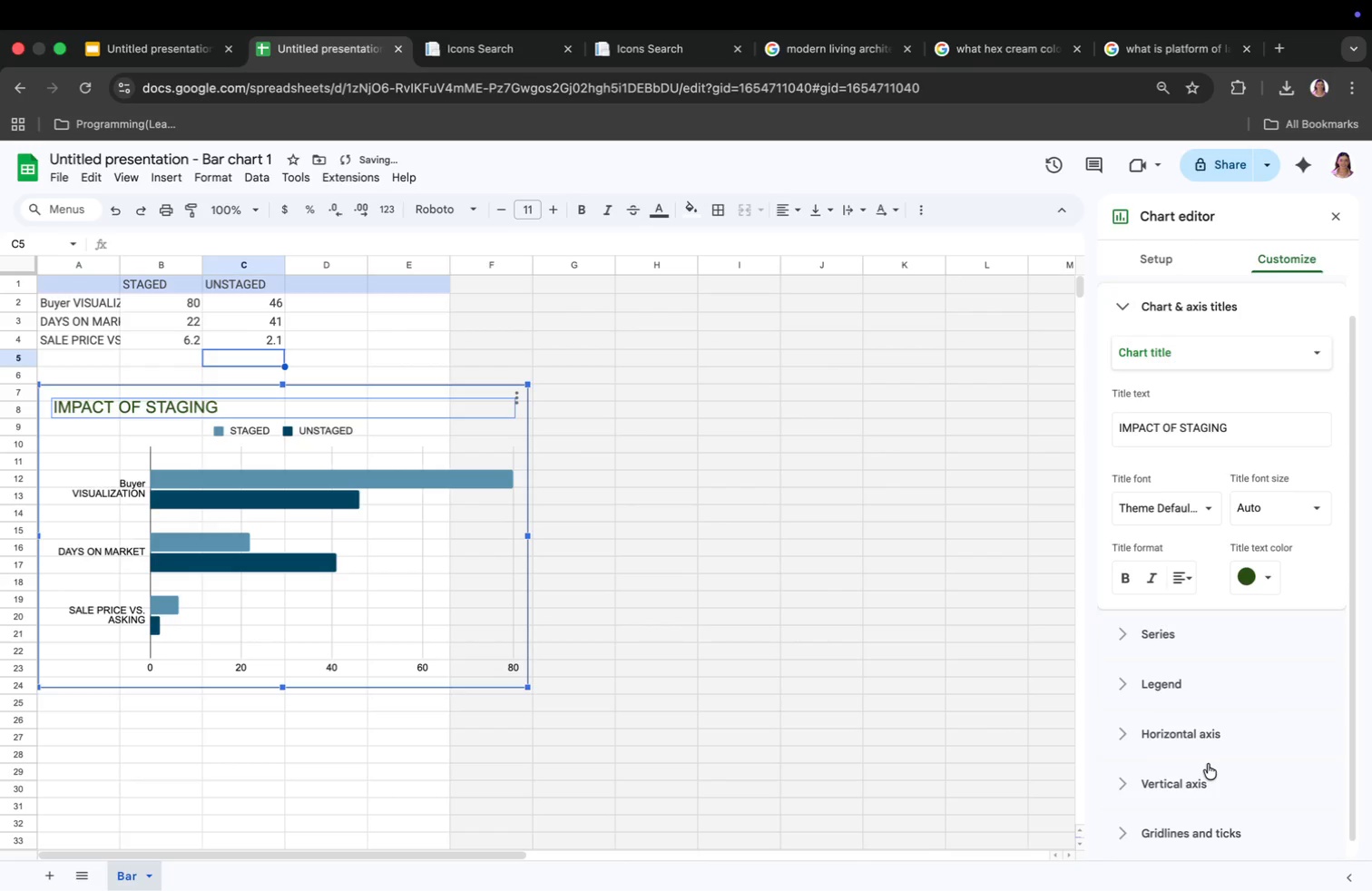 
left_click([453, 205])
 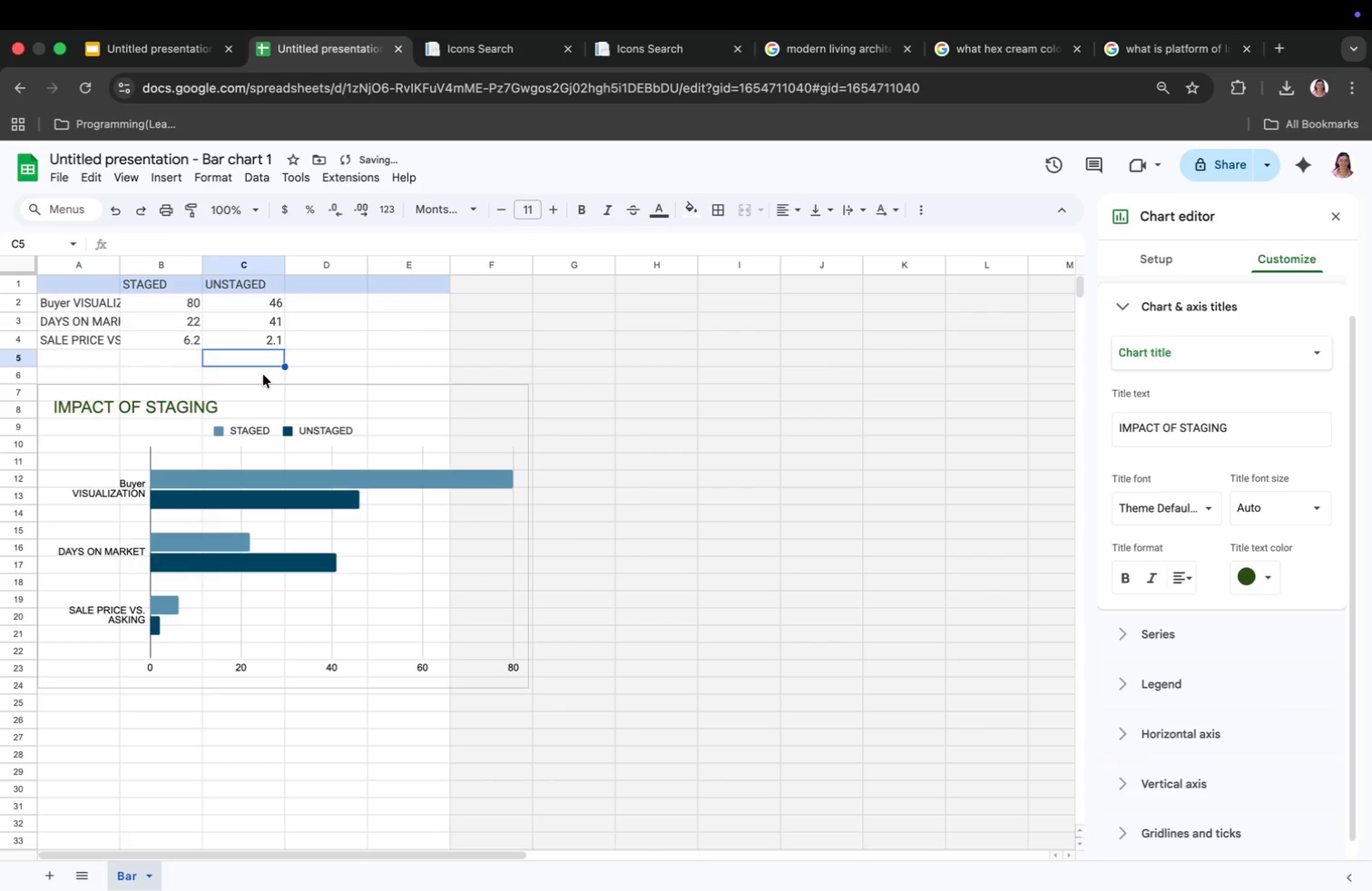 
double_click([73, 401])
 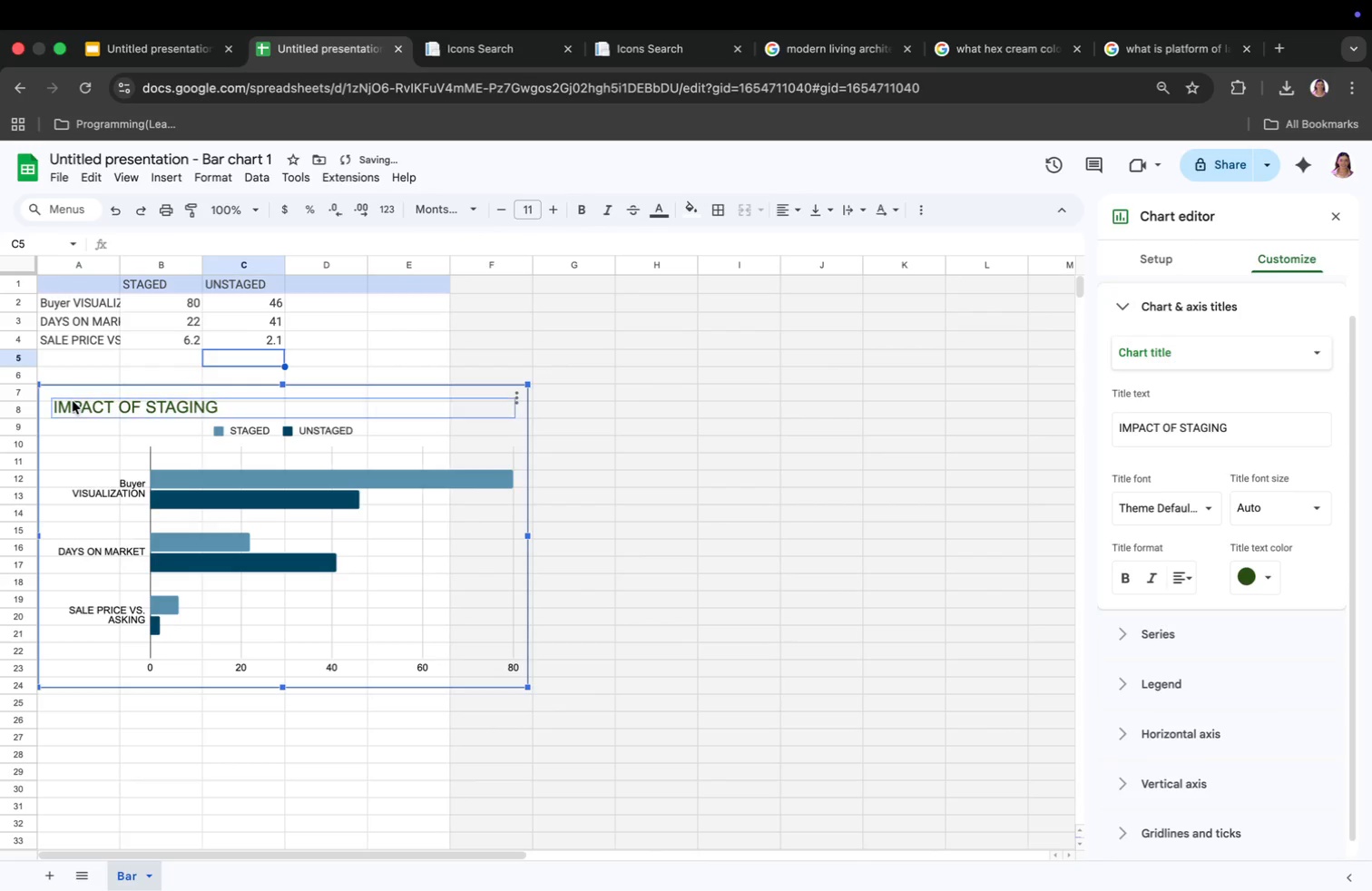 
triple_click([73, 401])
 